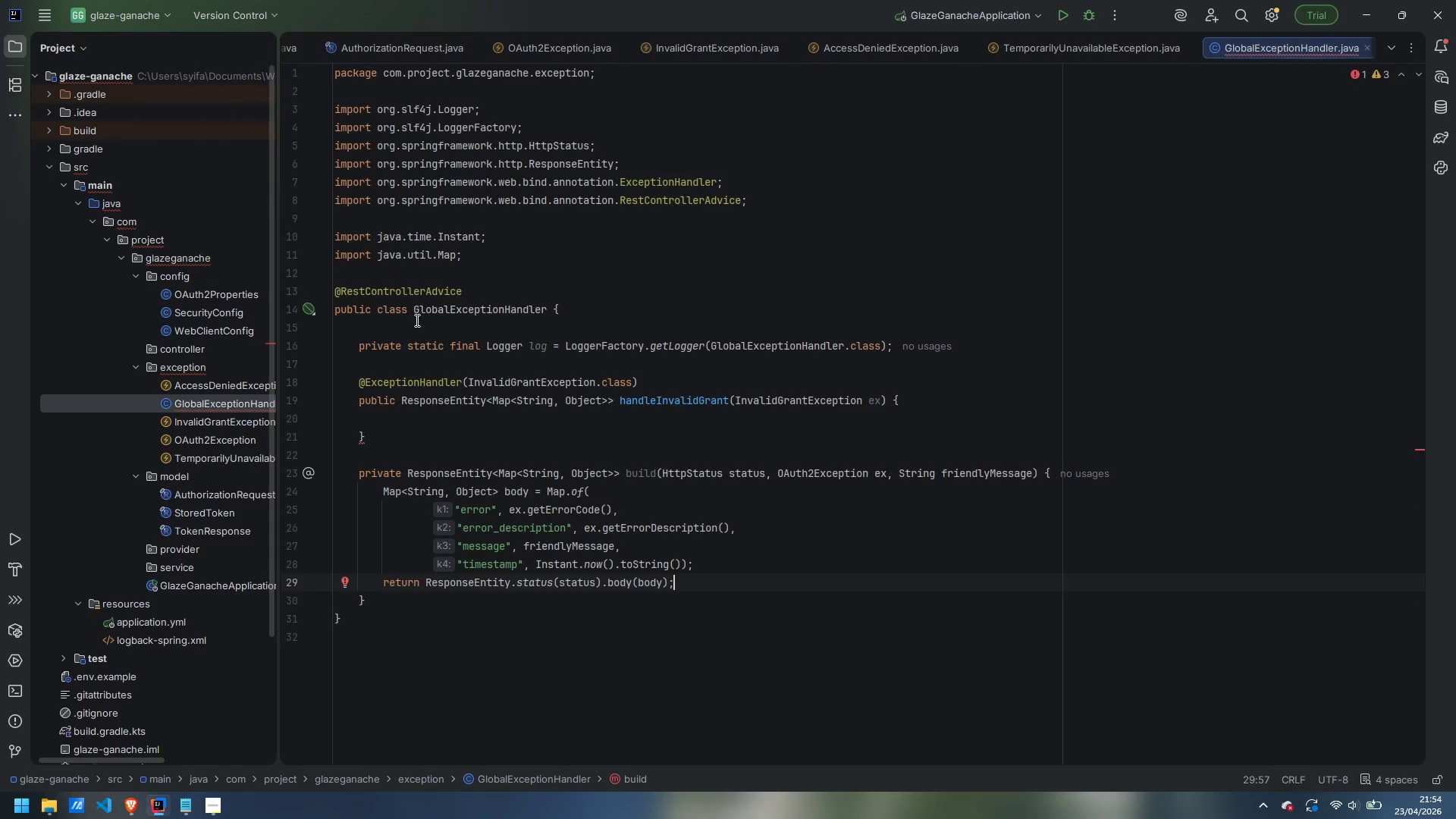 
wait(5.09)
 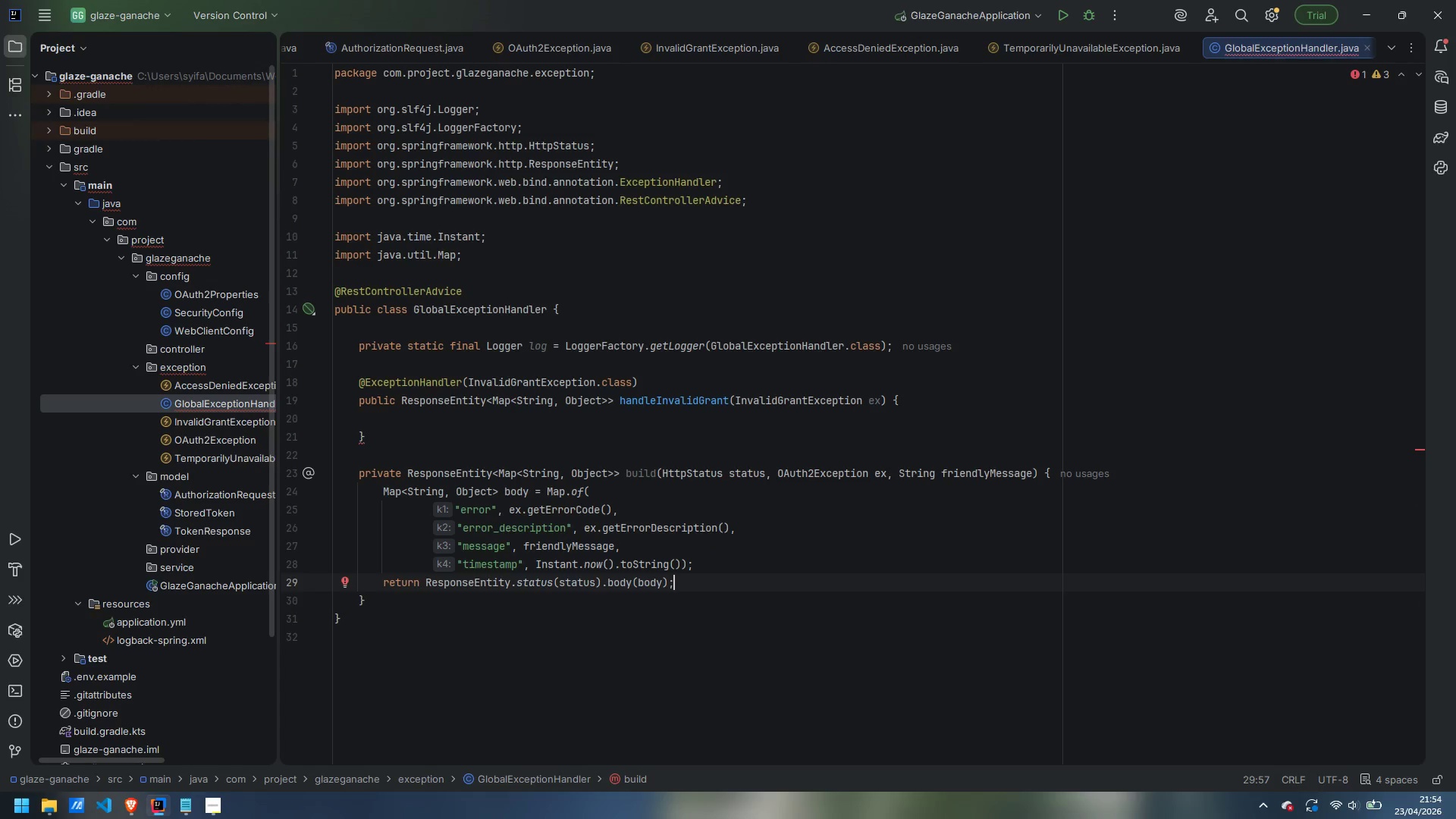 
left_click([570, 417])
 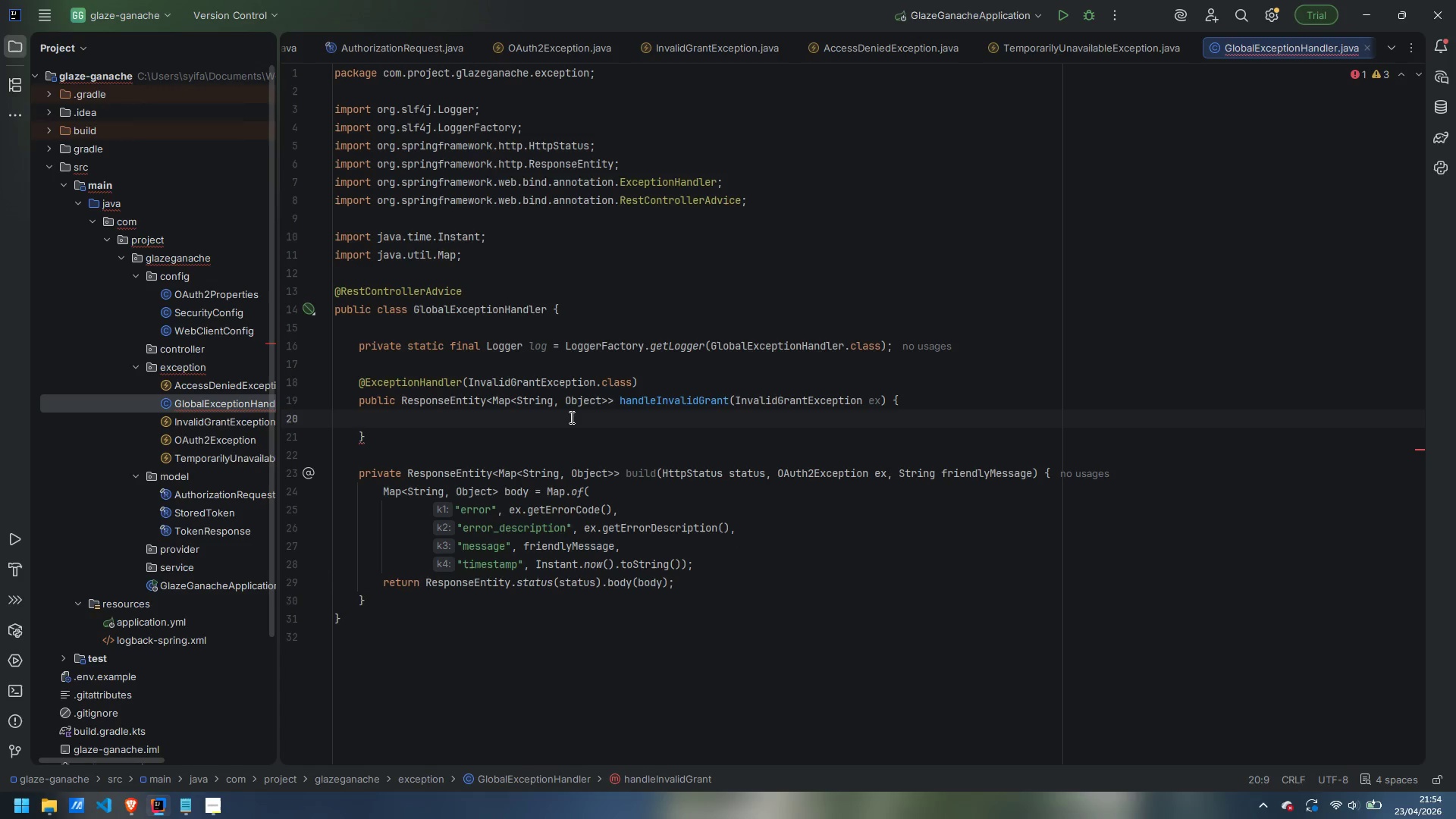 
type(log.warn)
 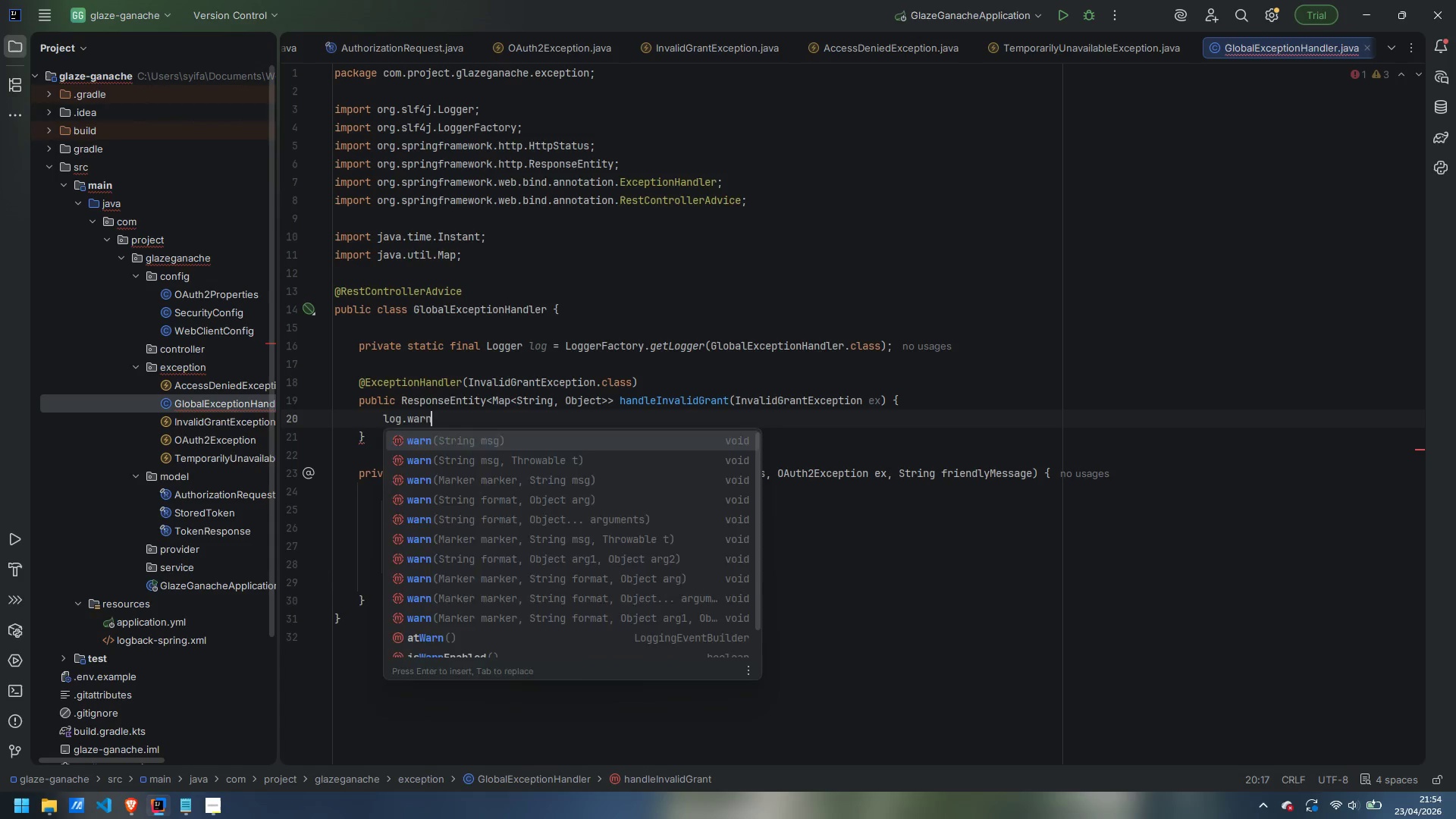 
key(Enter)
 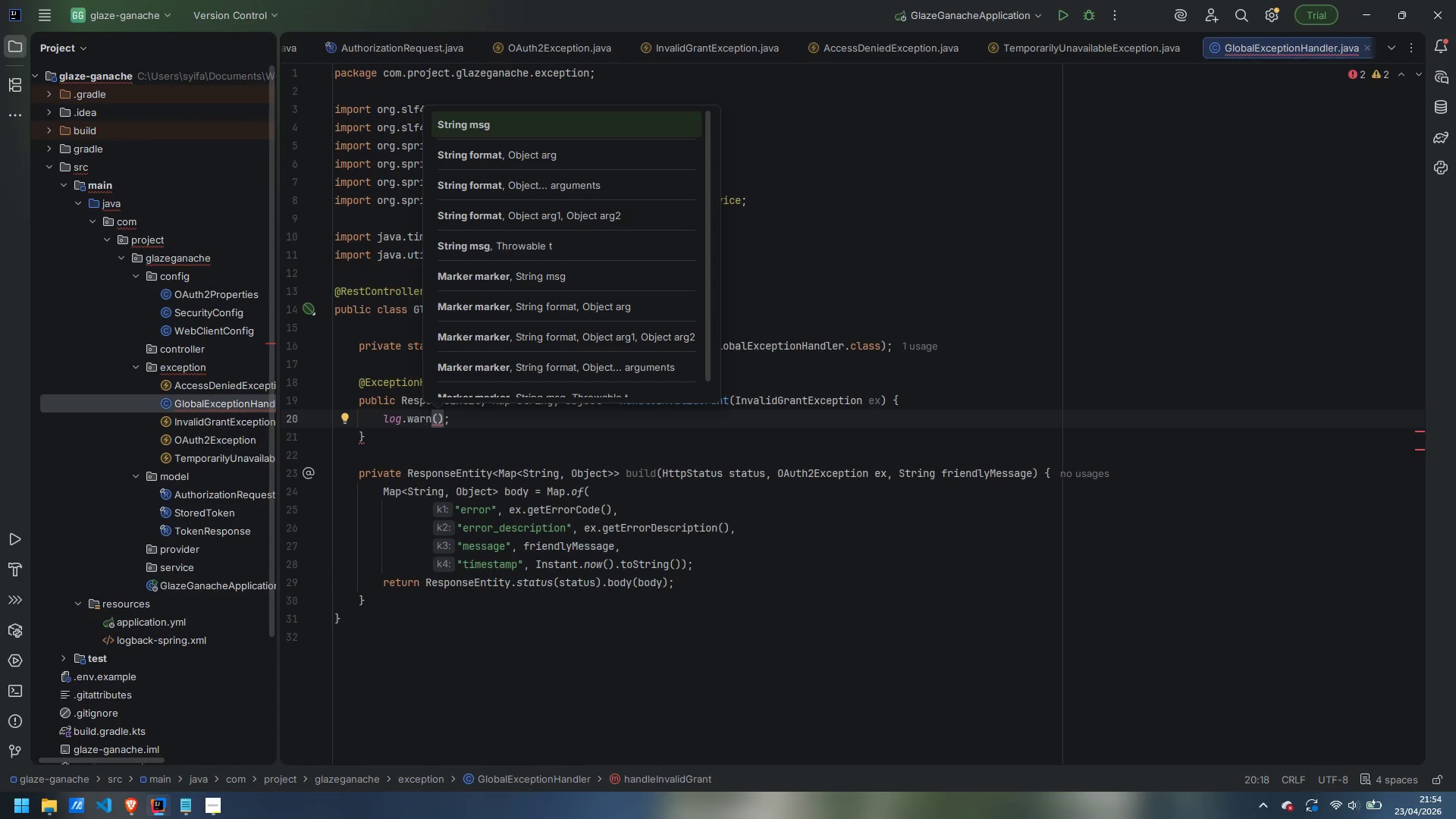 
type(Invalid )
 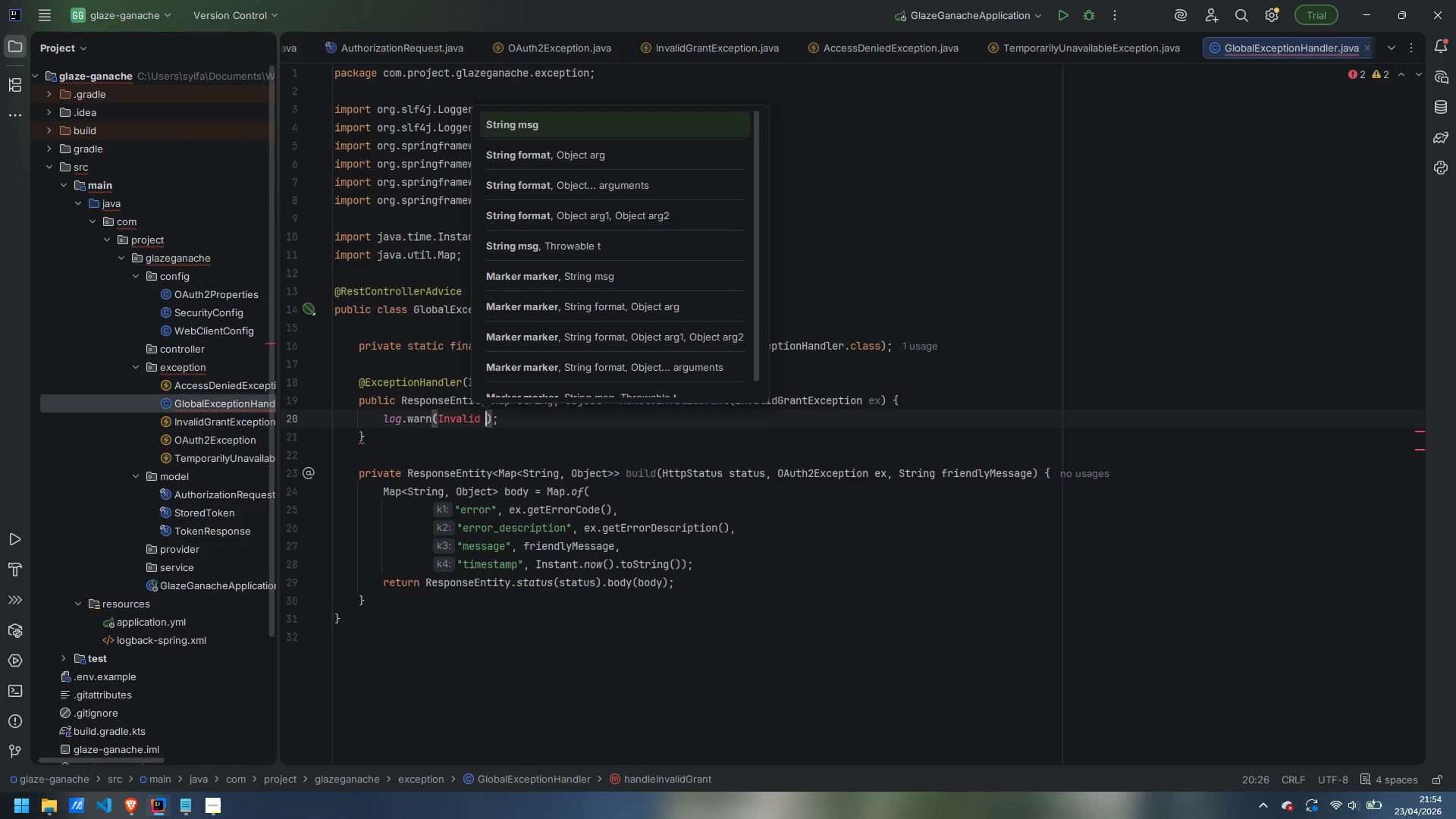 
key(Control+Shift+ArrowLeft)
 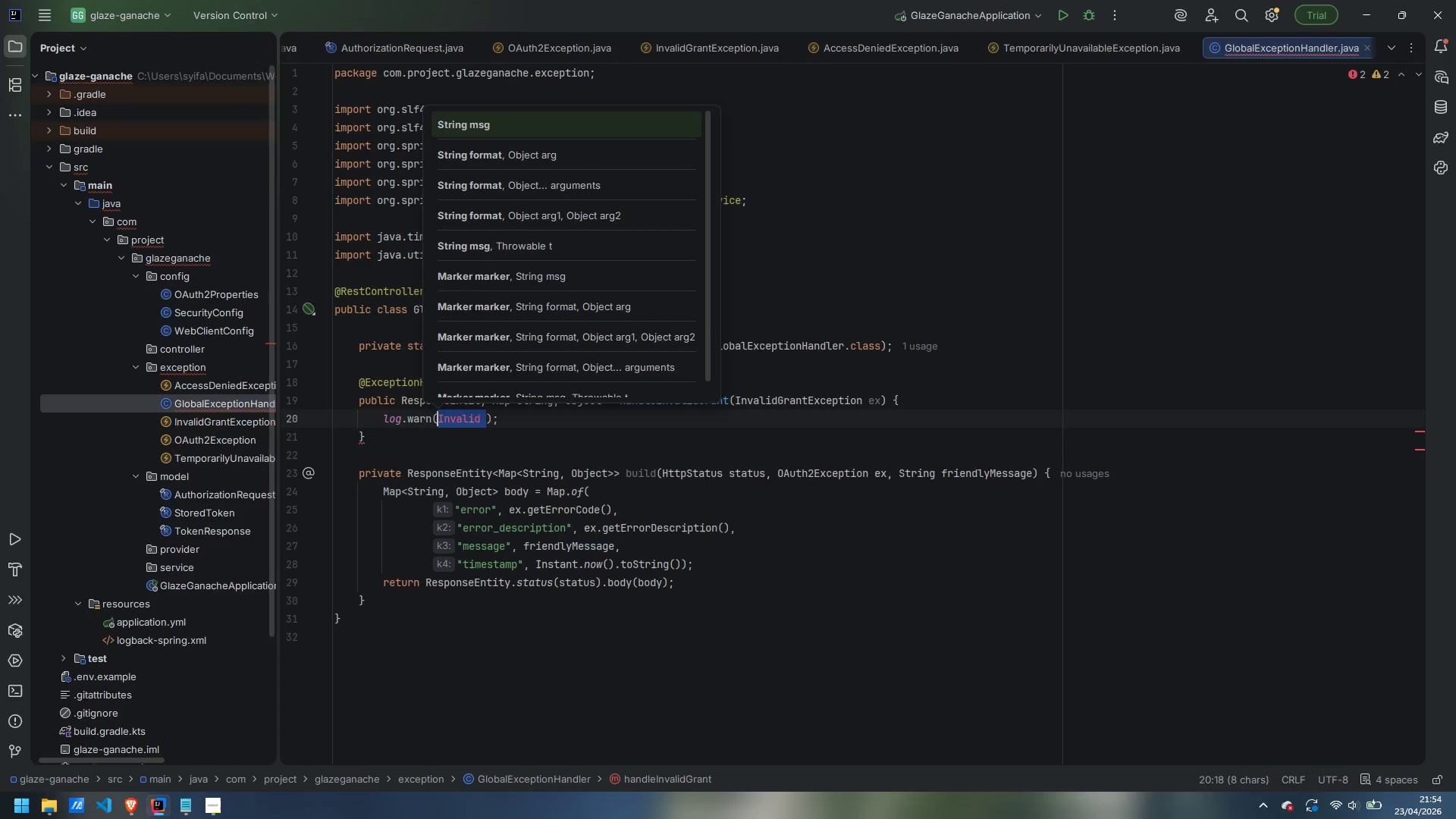 
key(Shift+Quote)
 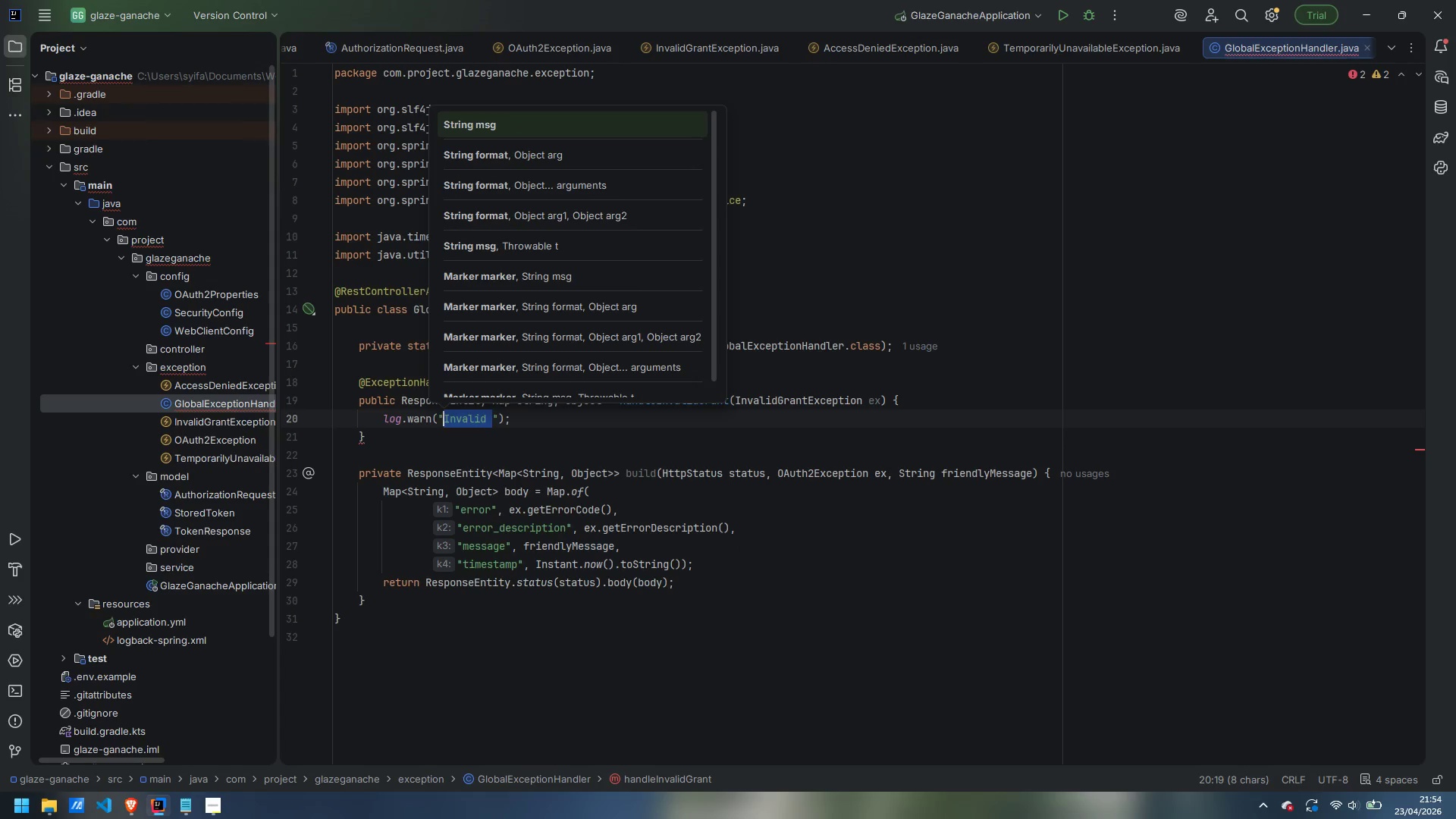 
key(ArrowRight)
 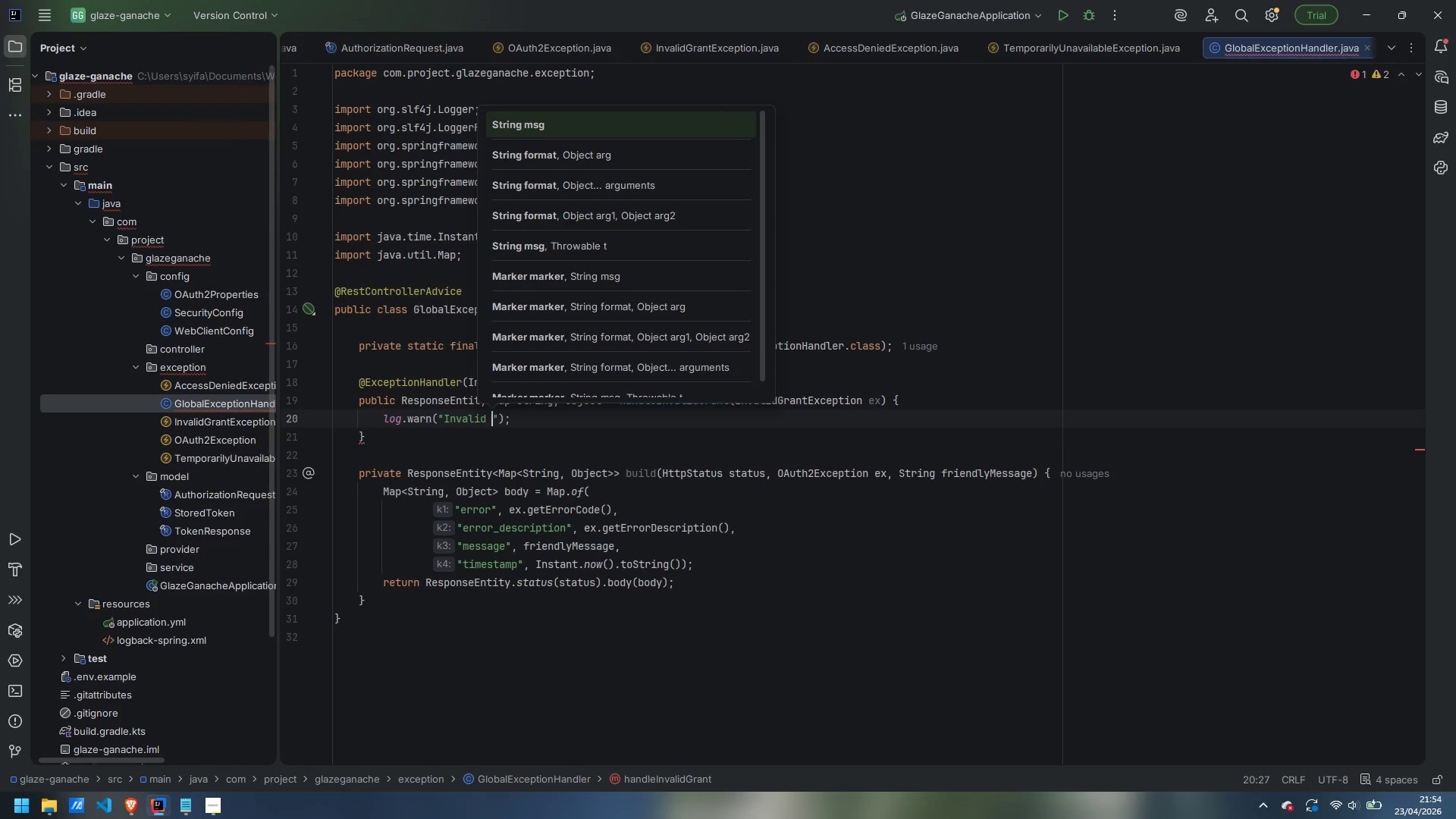 
type(grant: {})
 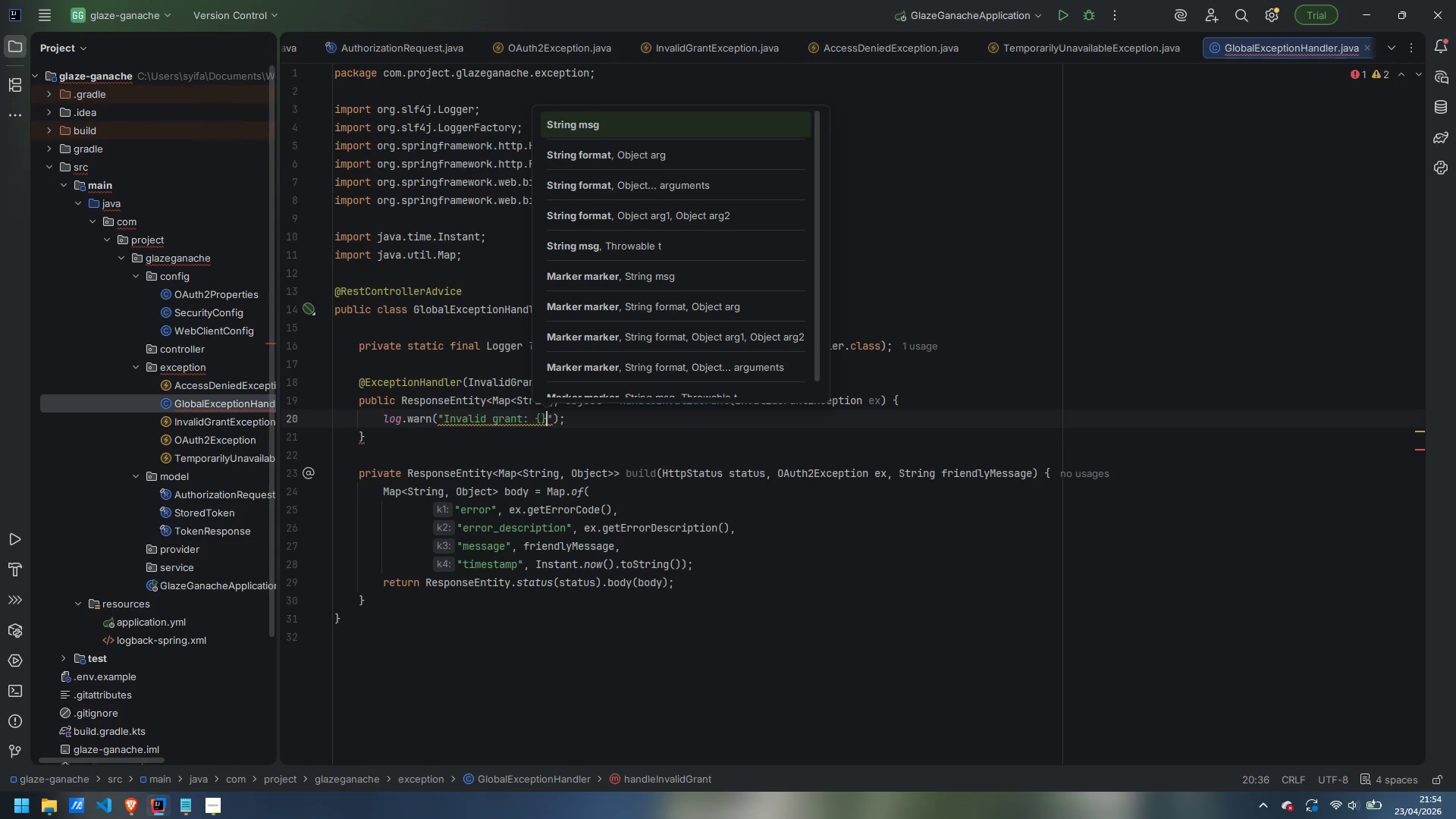 
key(ArrowRight)
 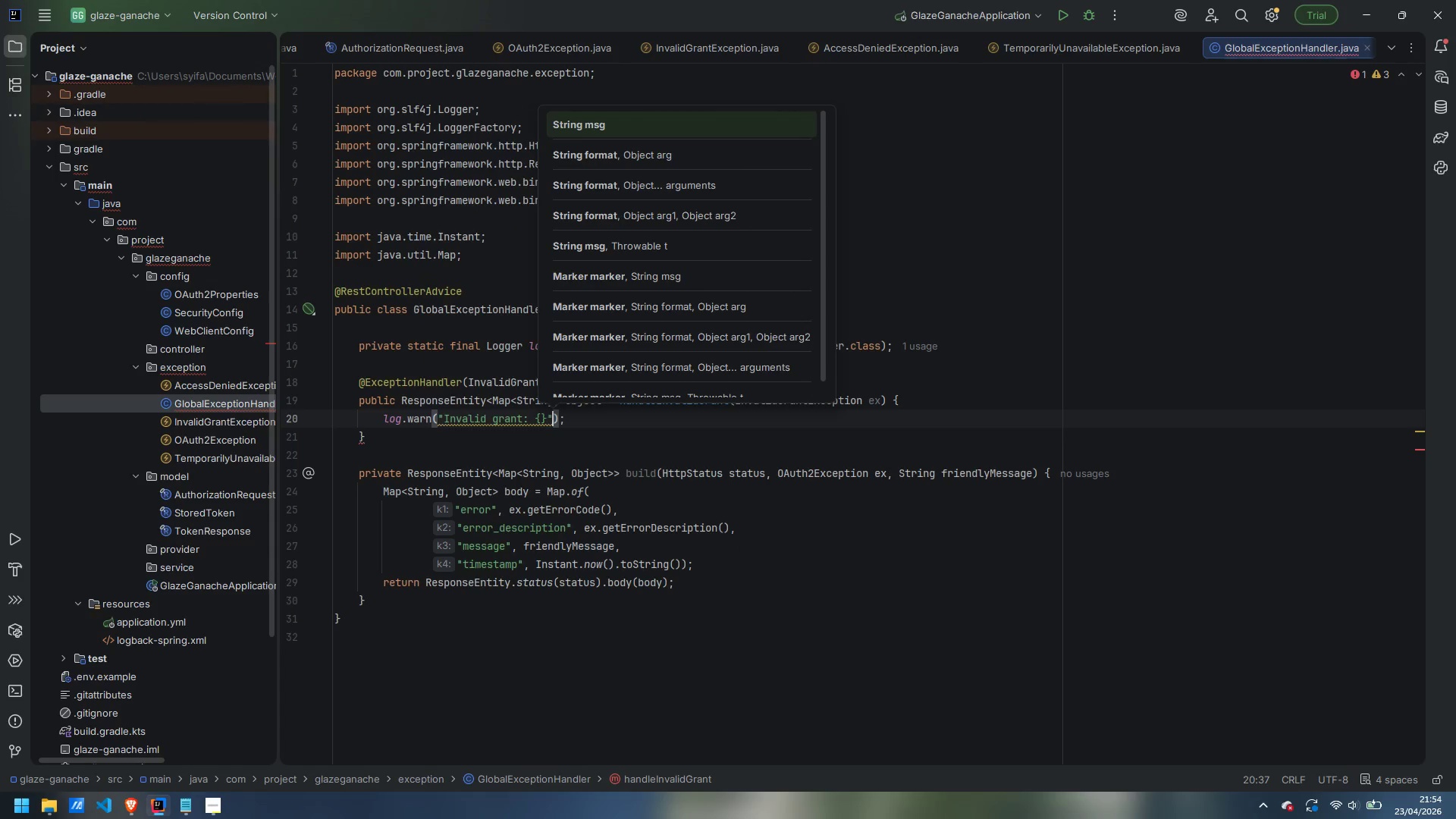 
type(, ex.getErrorDescription)
 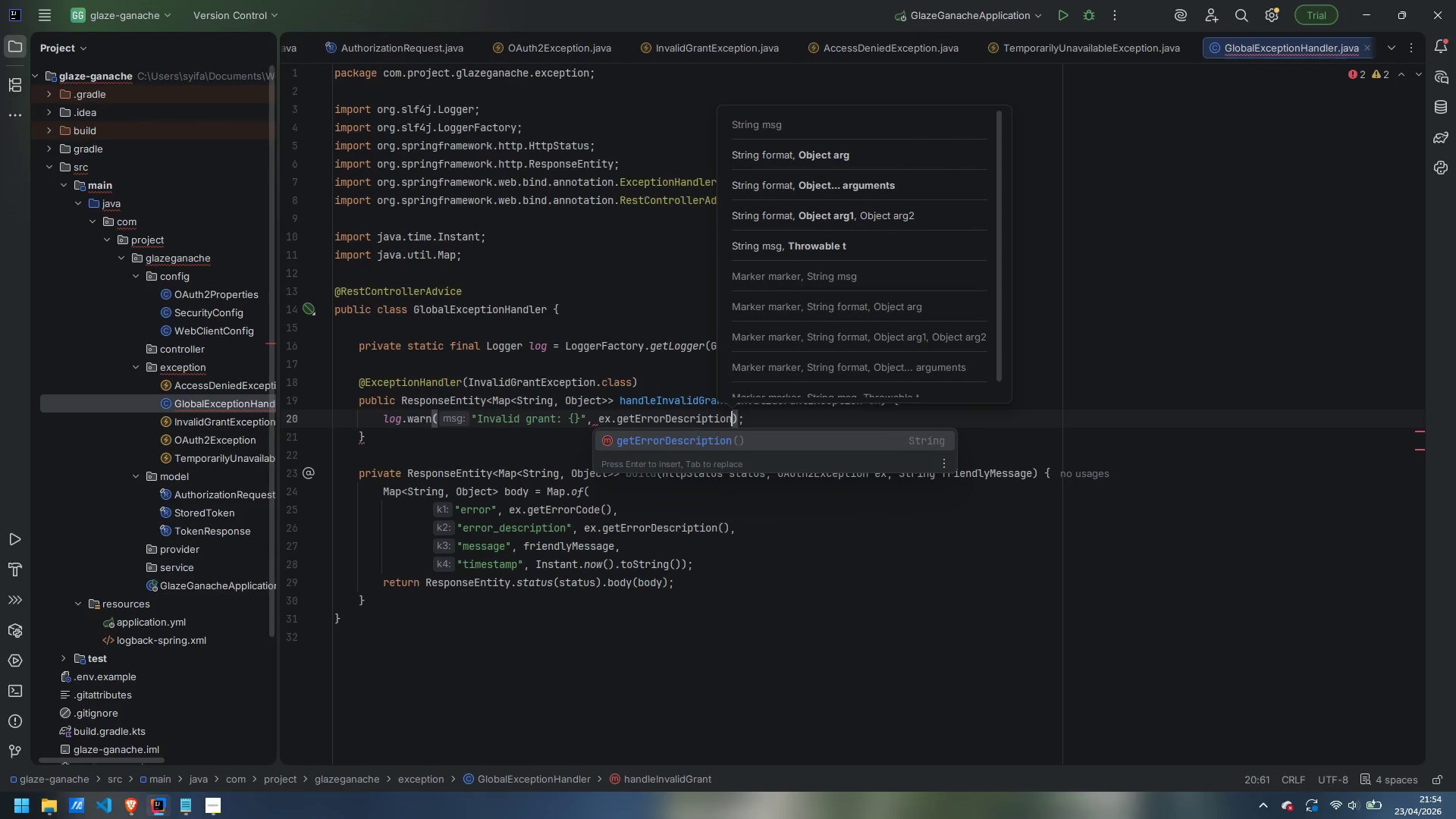 
key(Enter)
 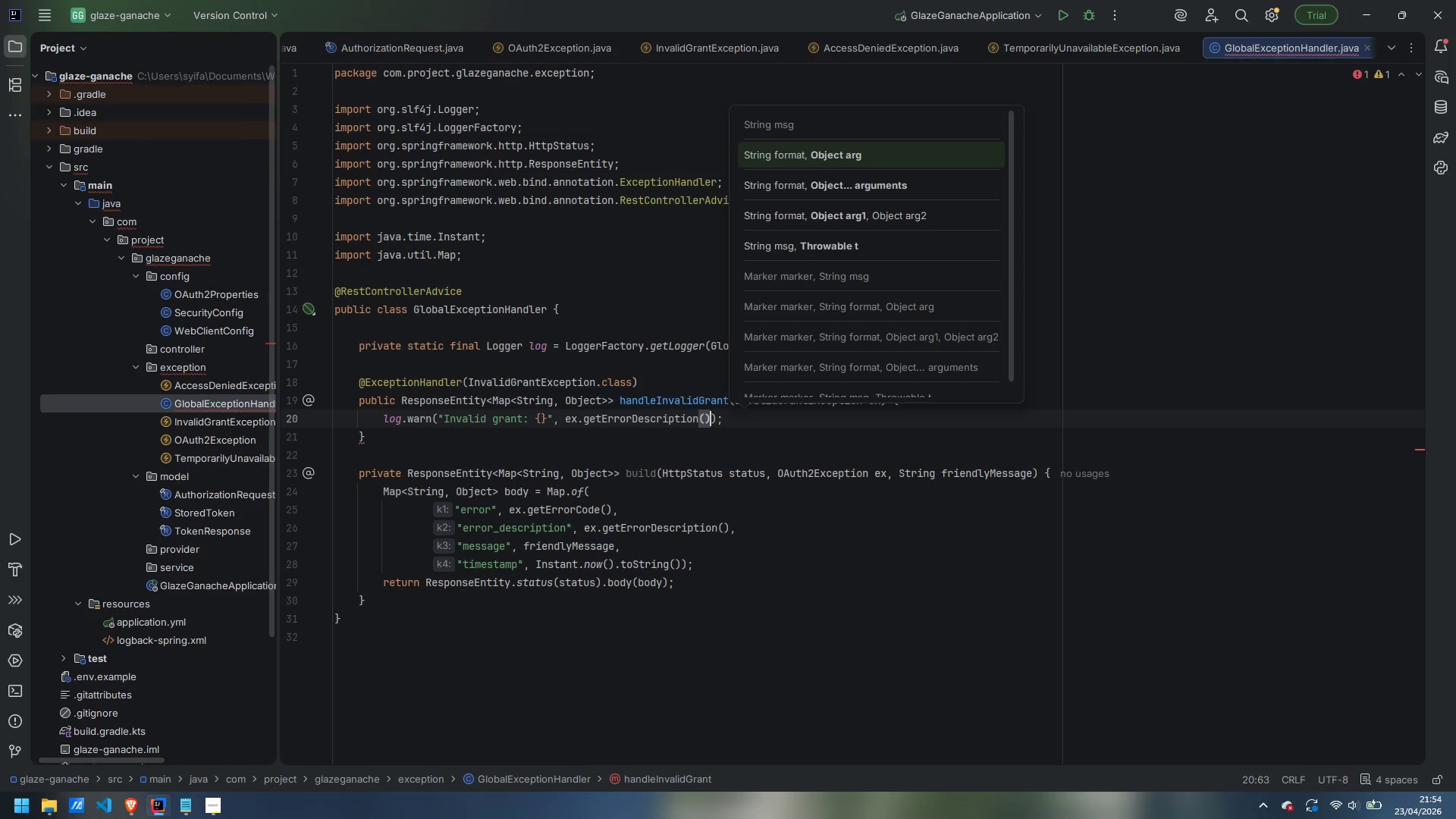 
key(ArrowRight)
 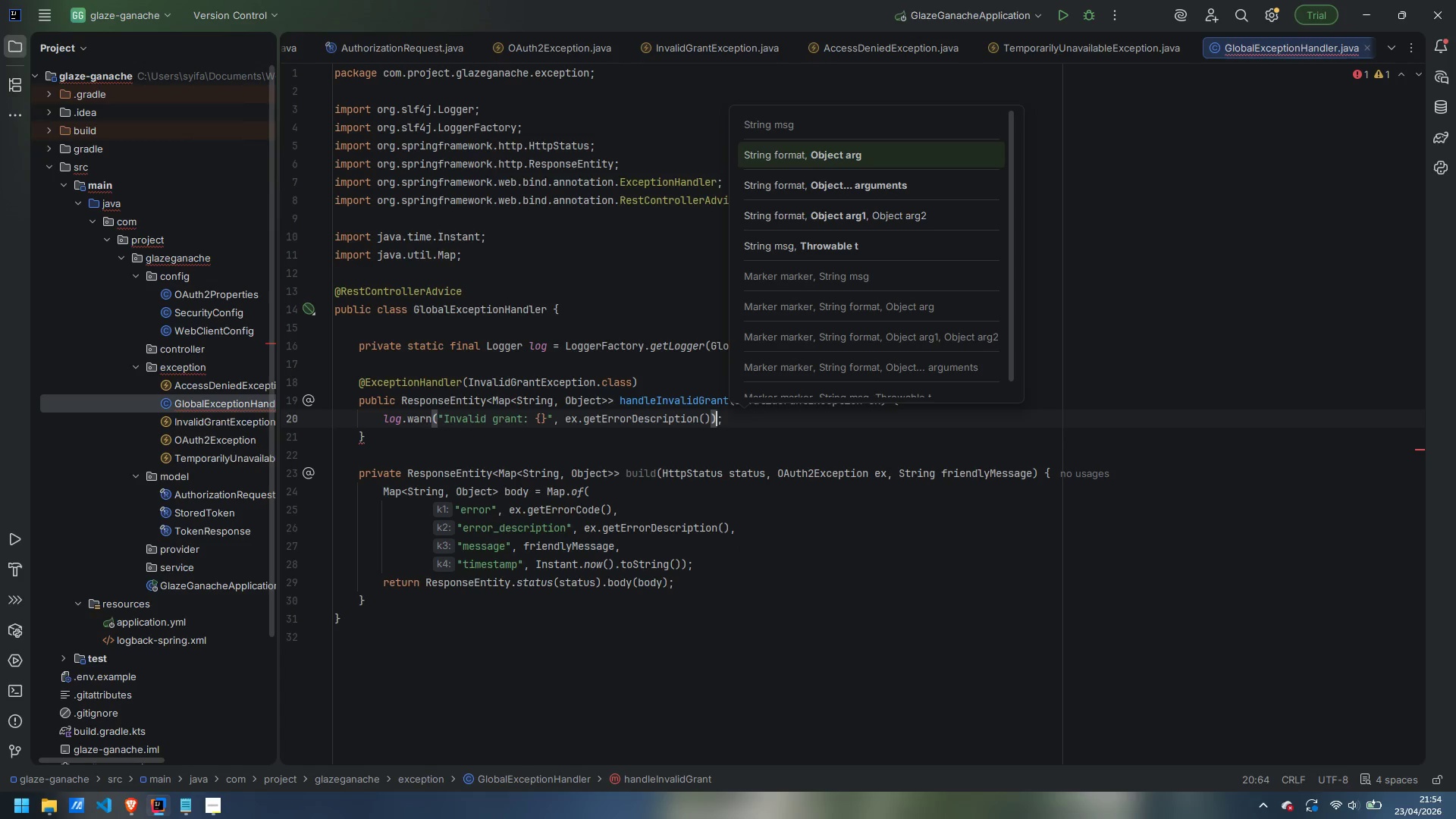 
key(ArrowRight)
 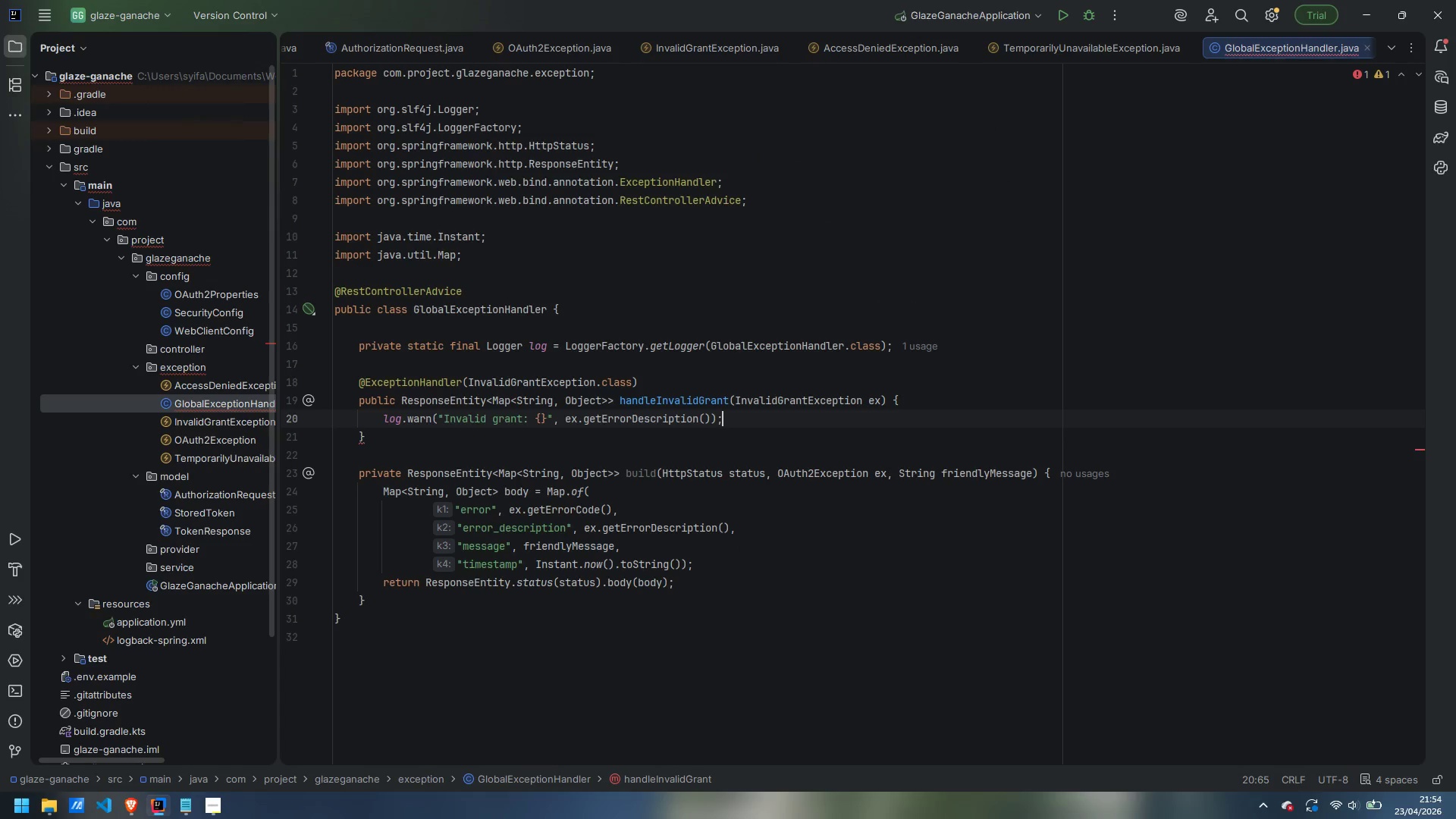 
key(Enter)
 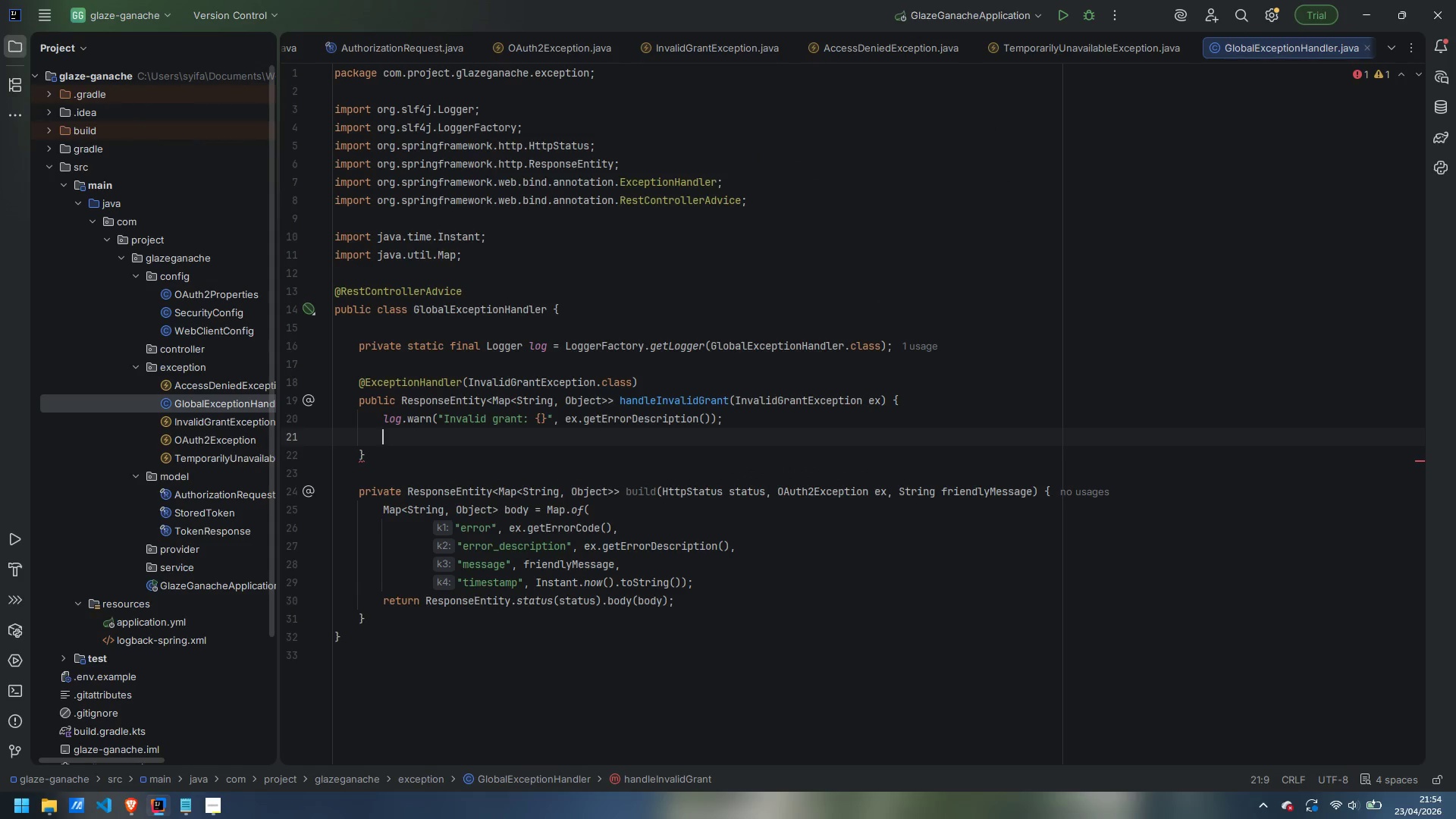 
type(return build)
 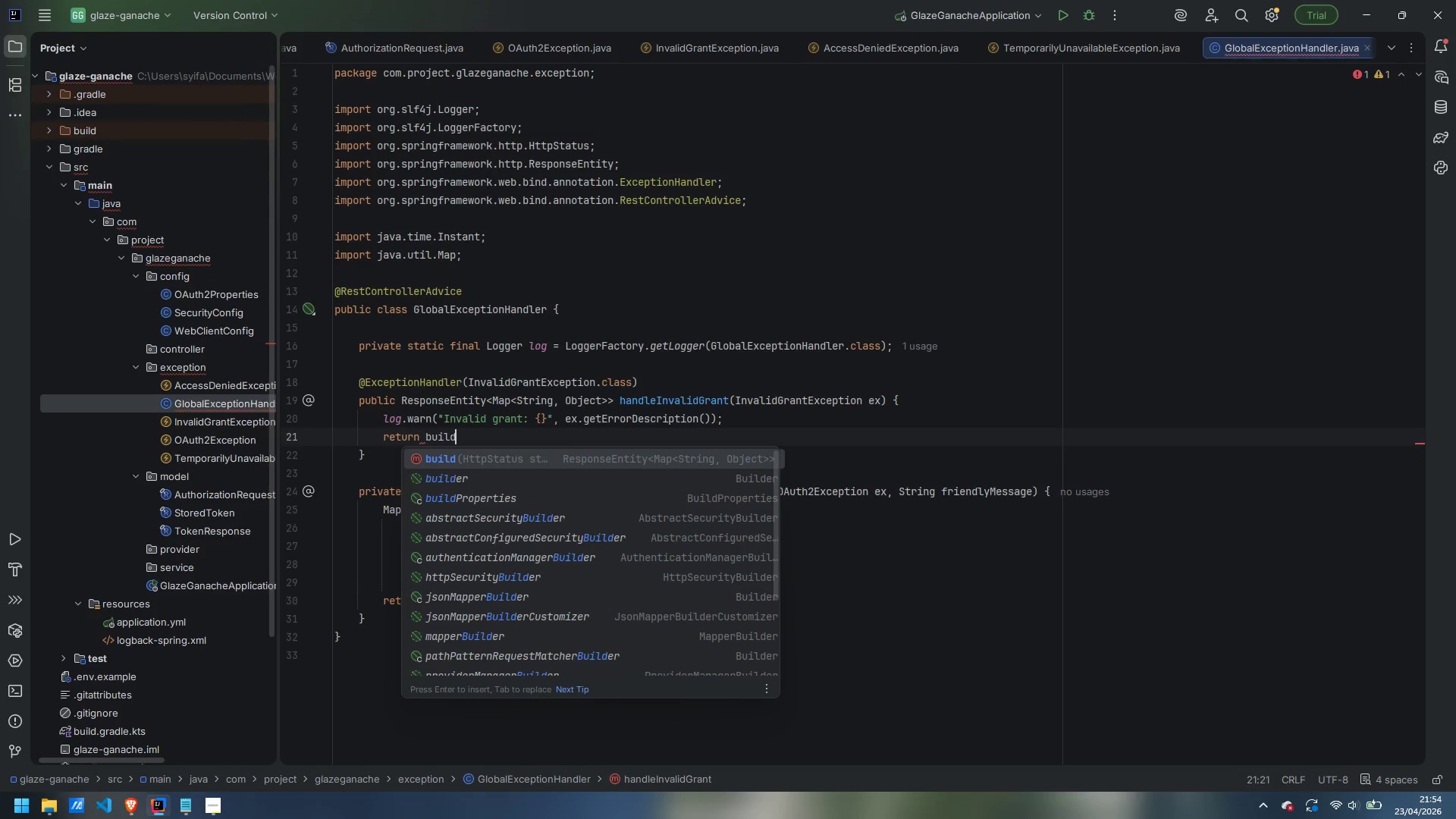 
key(Enter)
 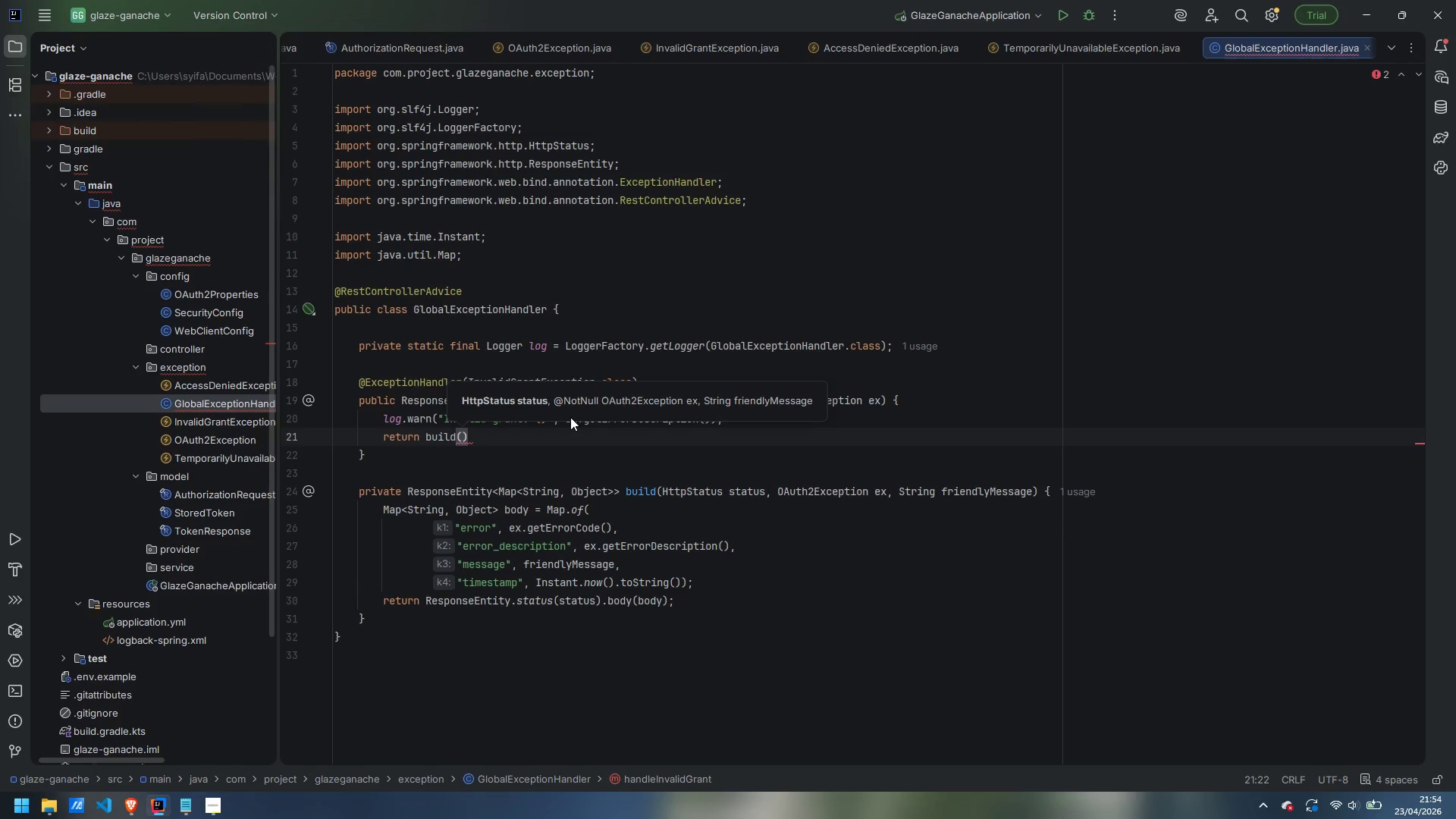 
type(HttpStat)
 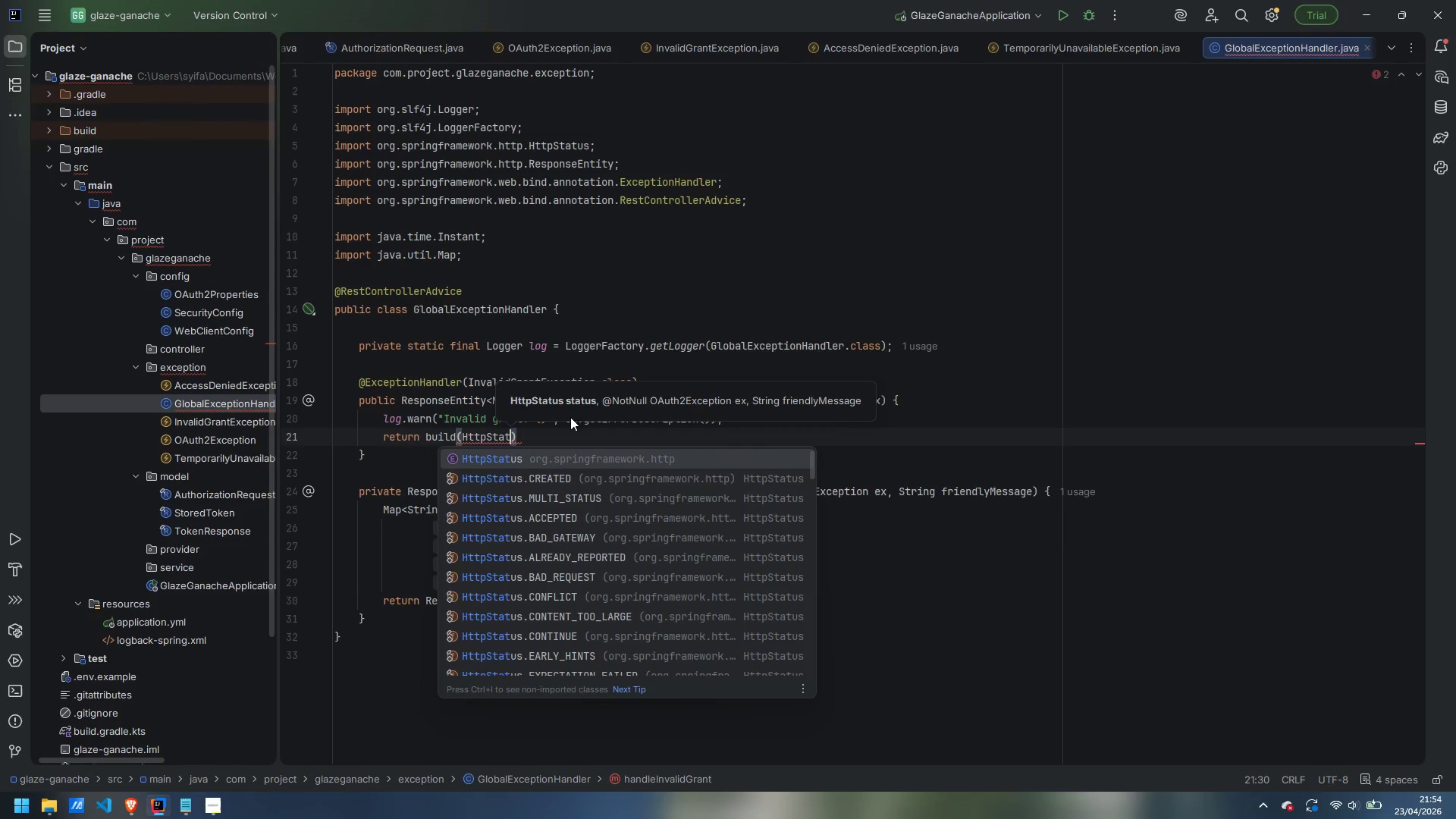 
key(Enter)
 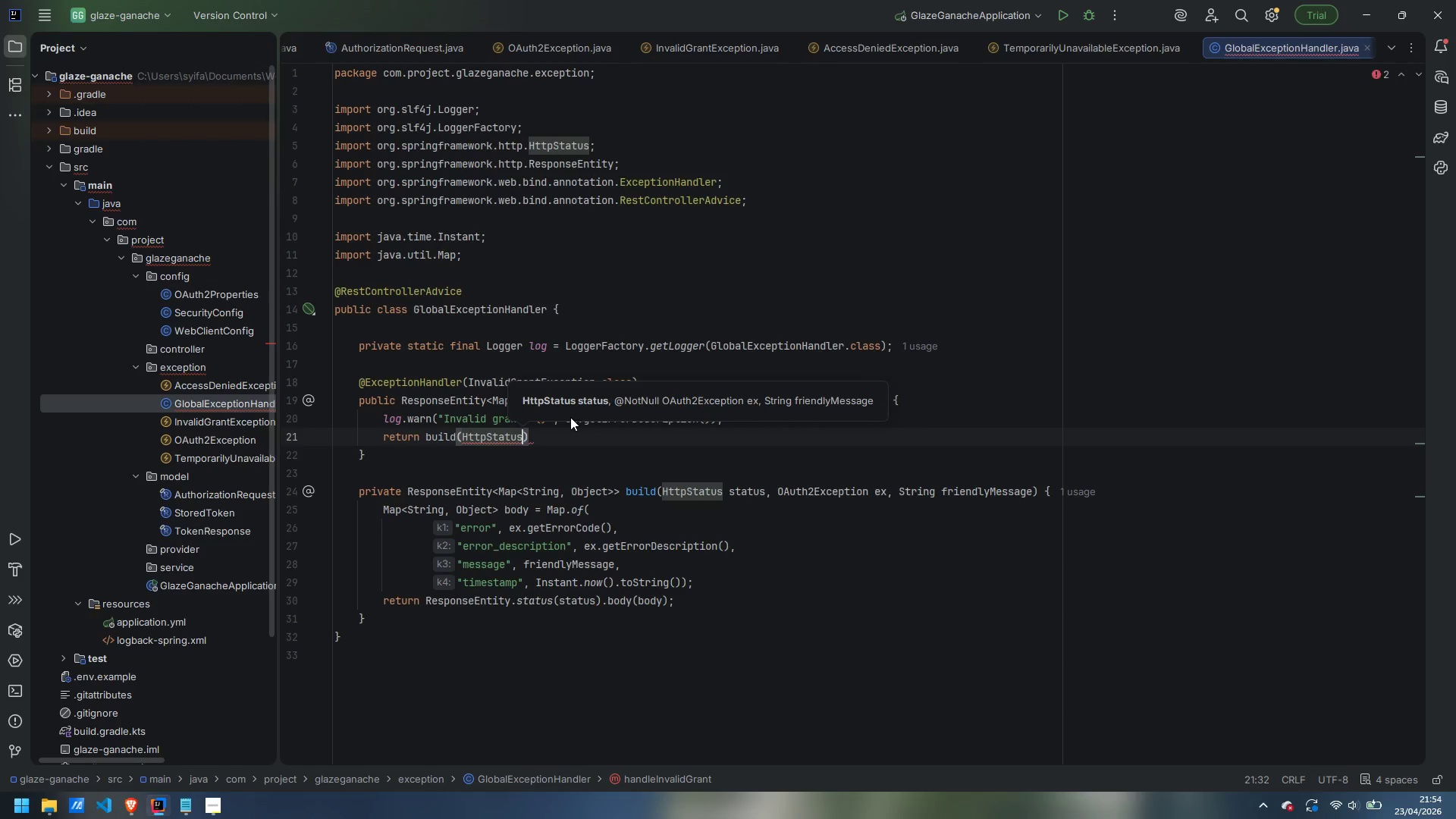 
type(.UNAUTHORIZED, ex, "Your session with the provider has expired. Please sign in again.)
 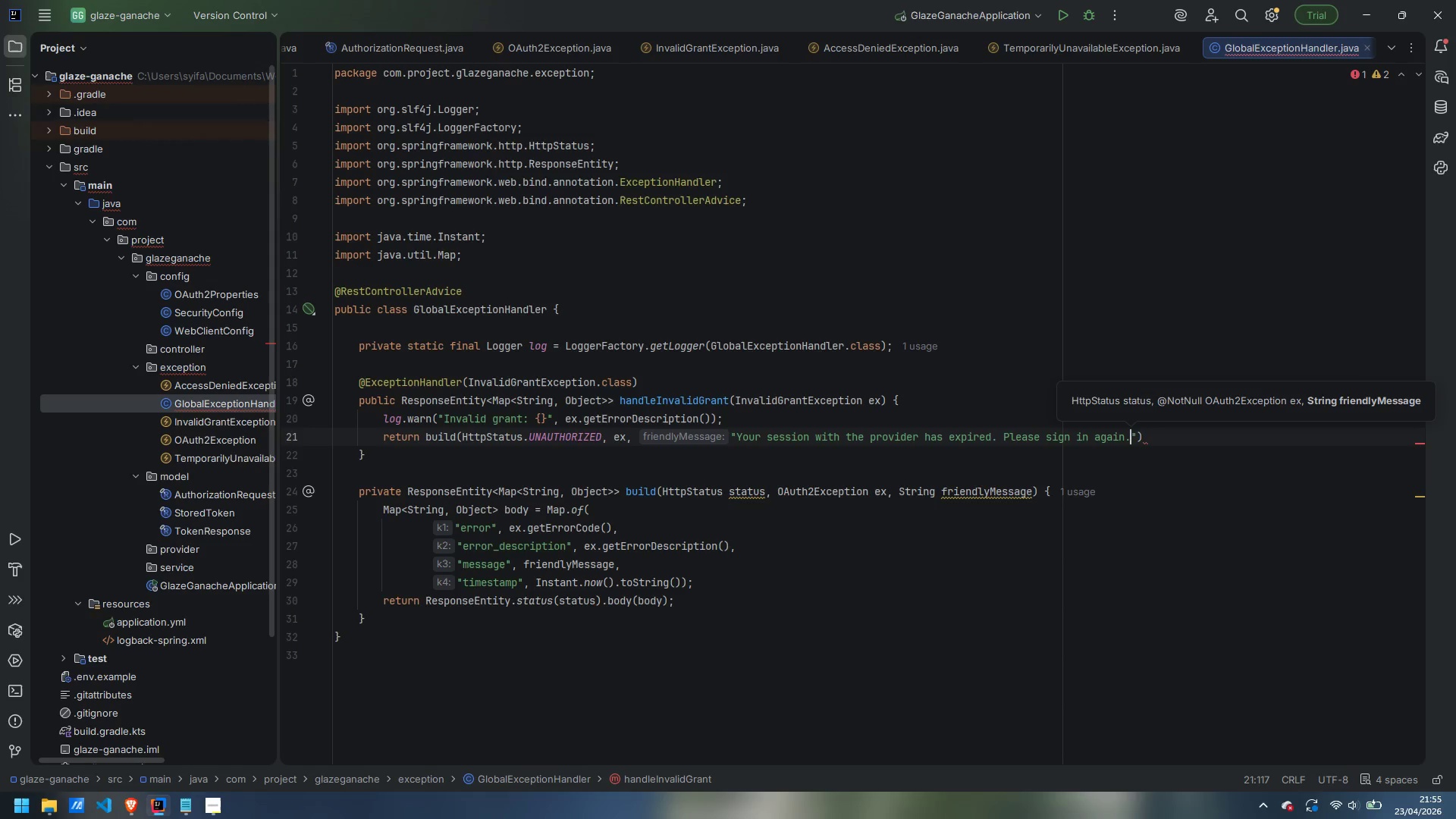 
key(ArrowRight)
 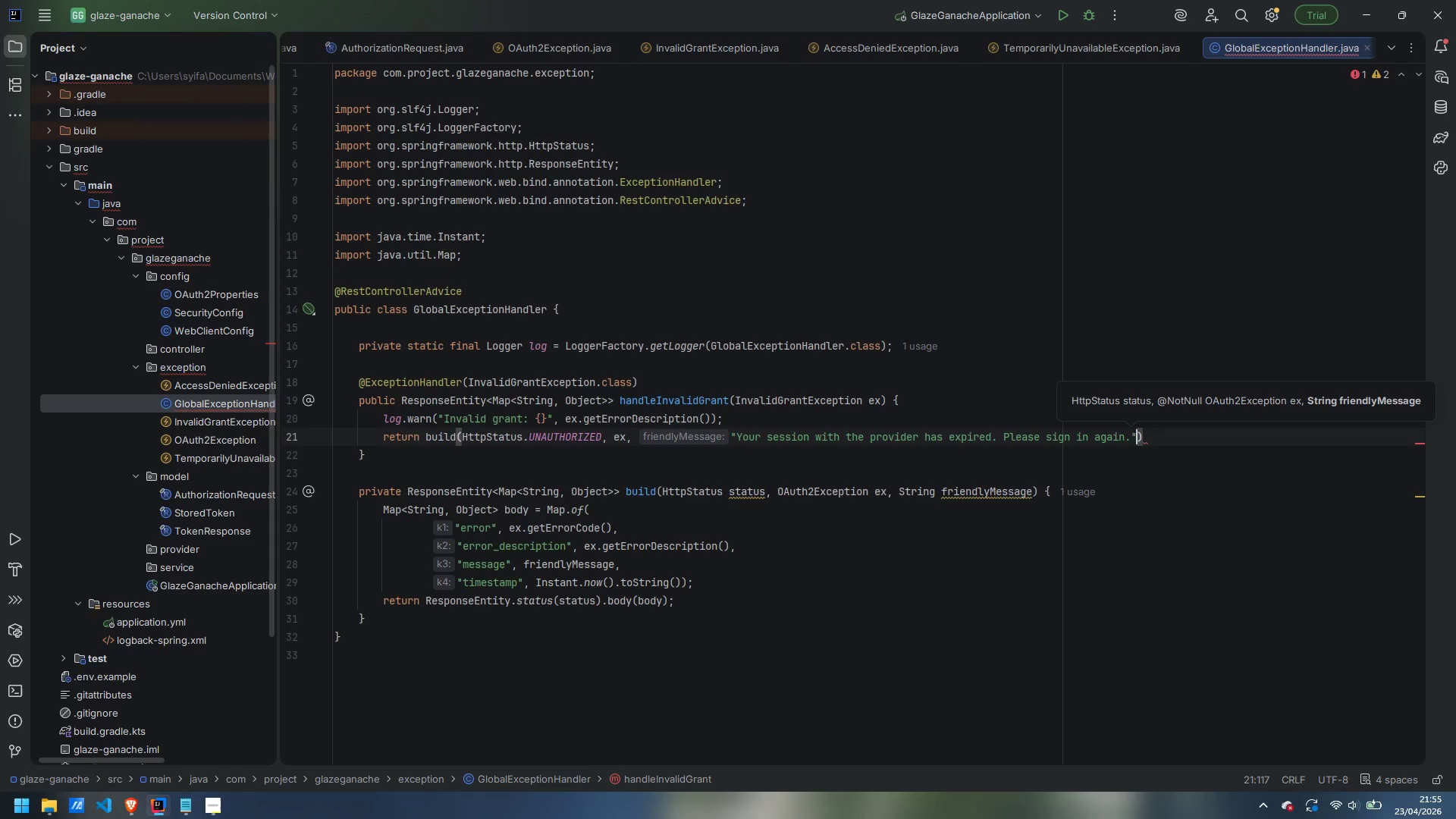 
key(ArrowRight)
 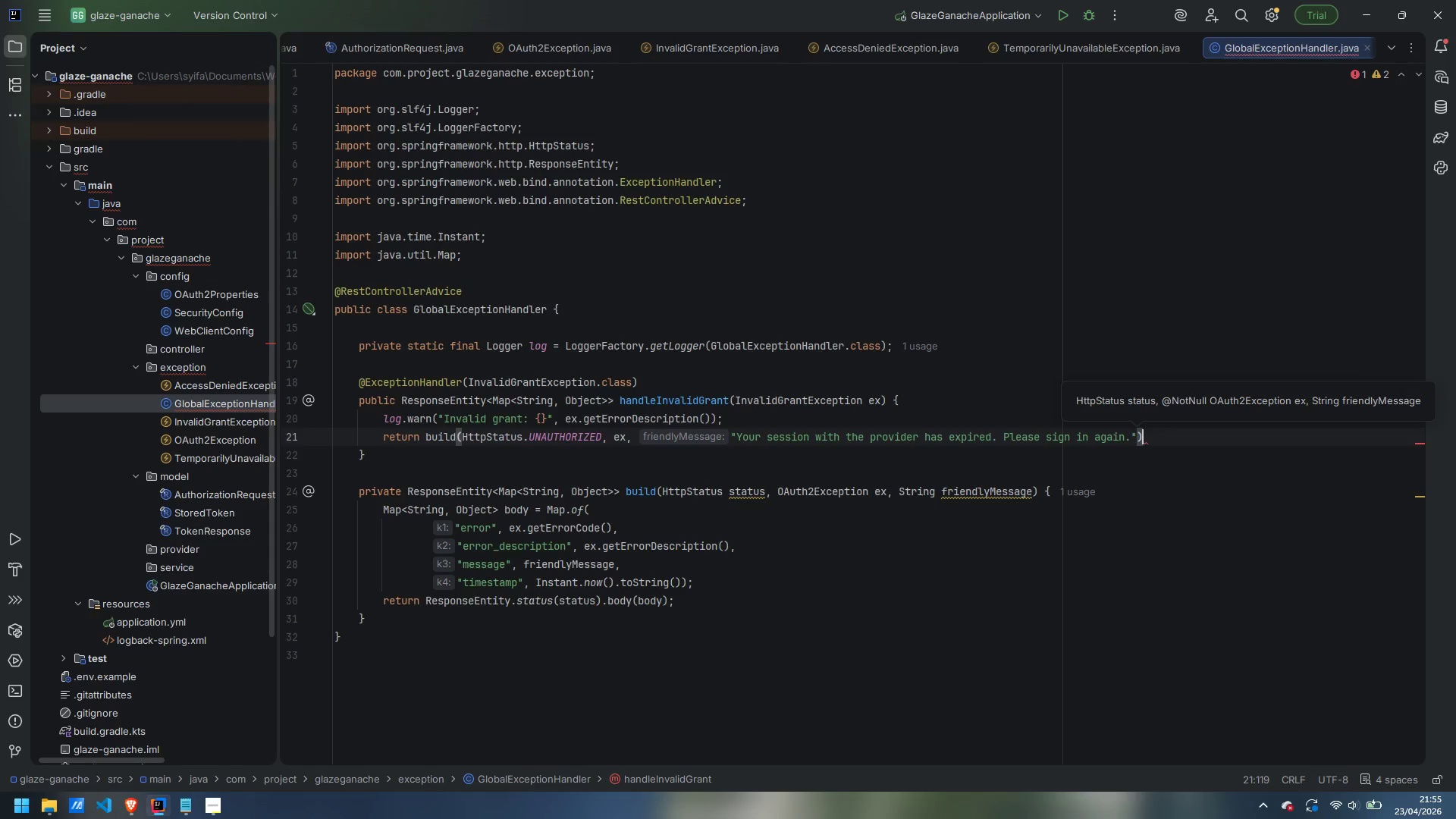 
key(Semicolon)
 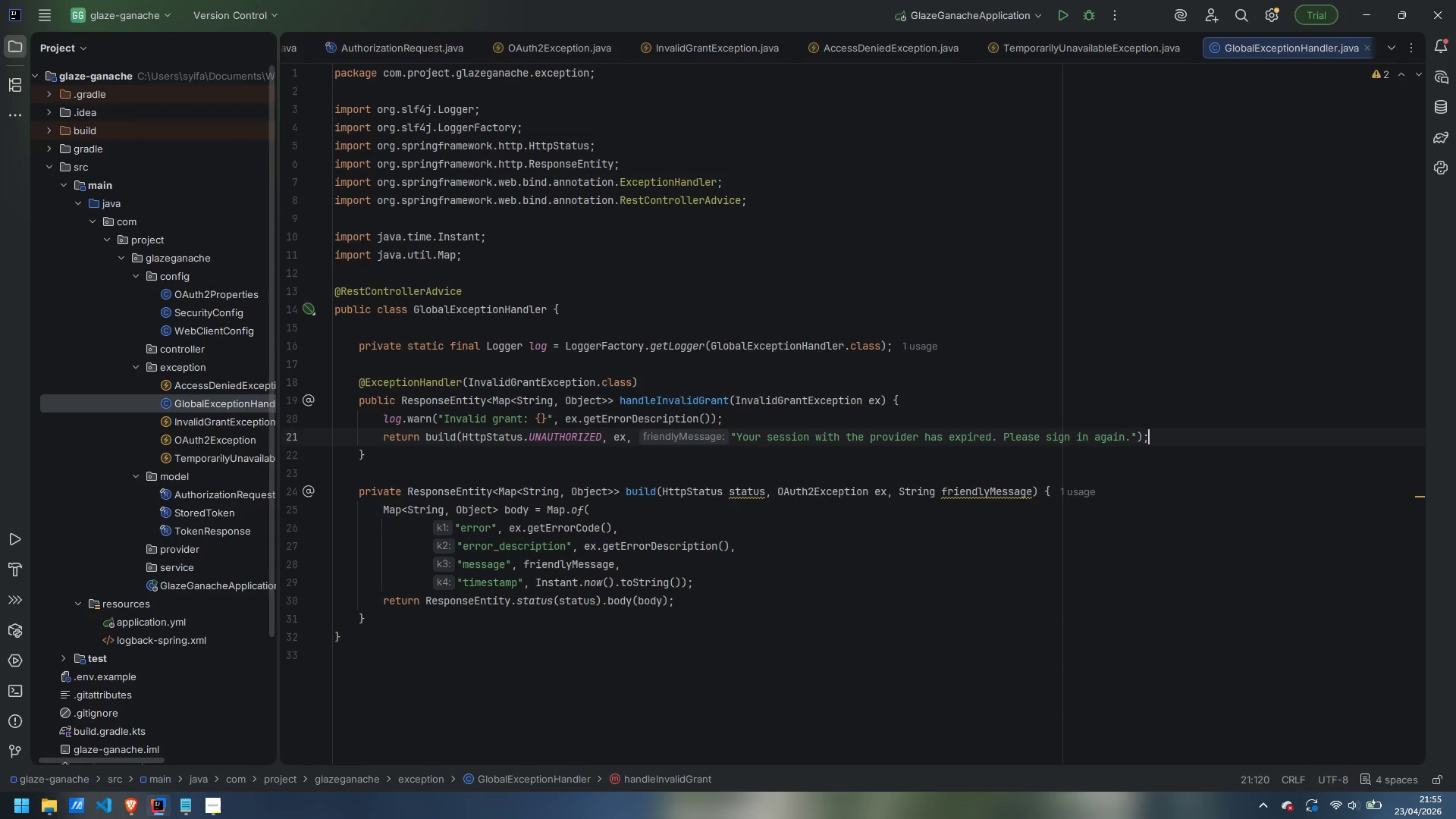 
key(ArrowDown)
 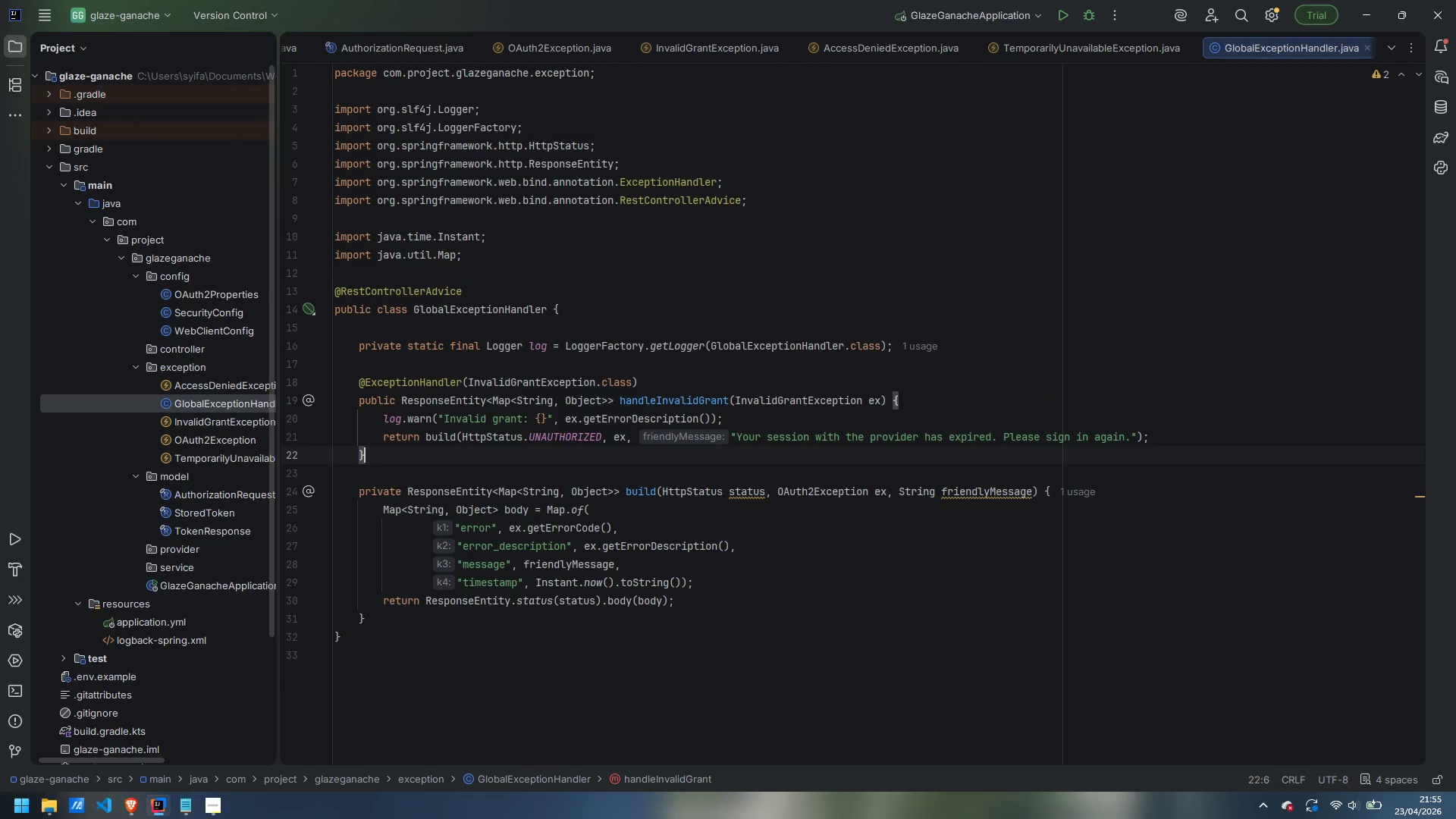 
key(Enter)
 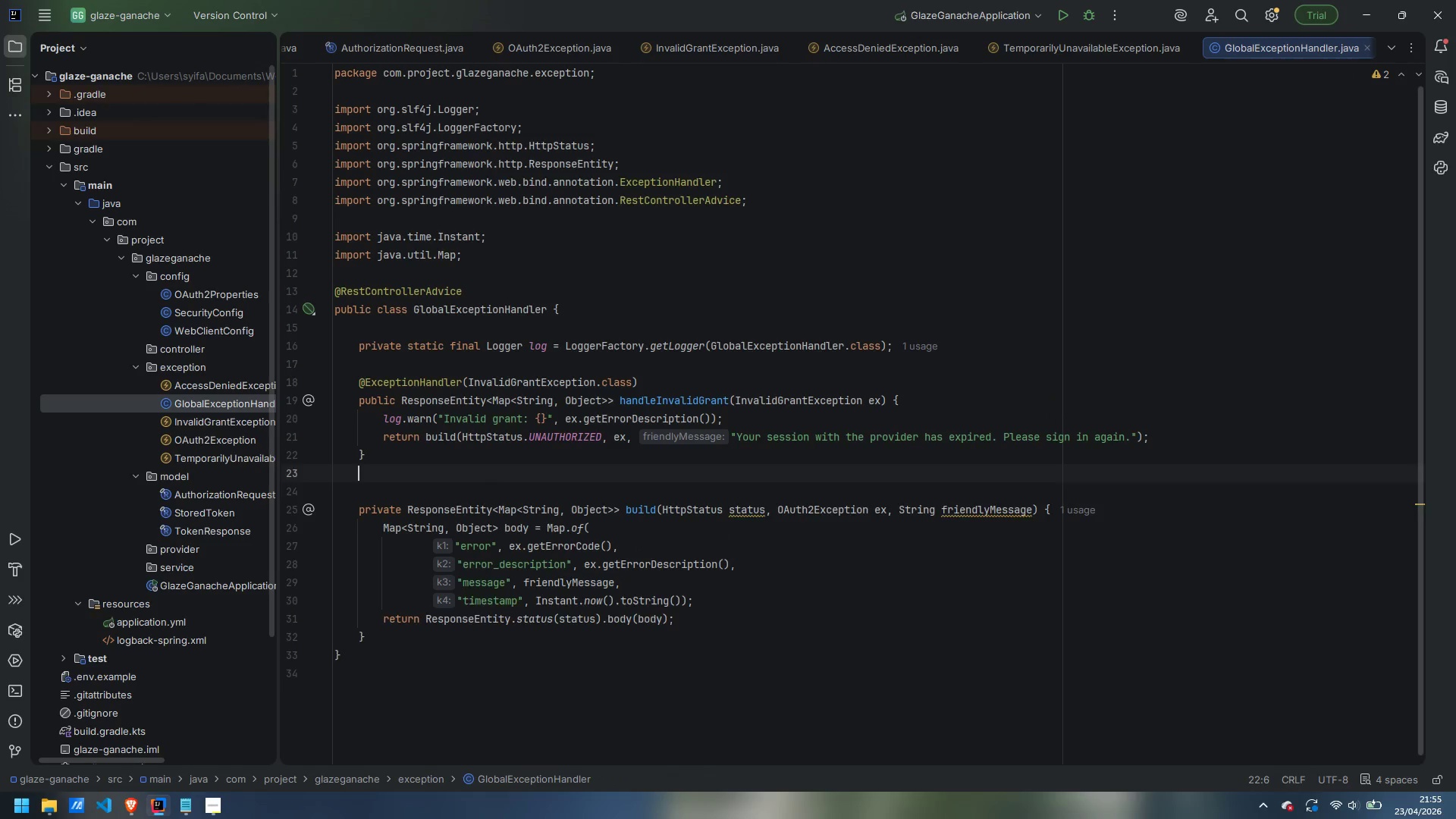 
key(Enter)
 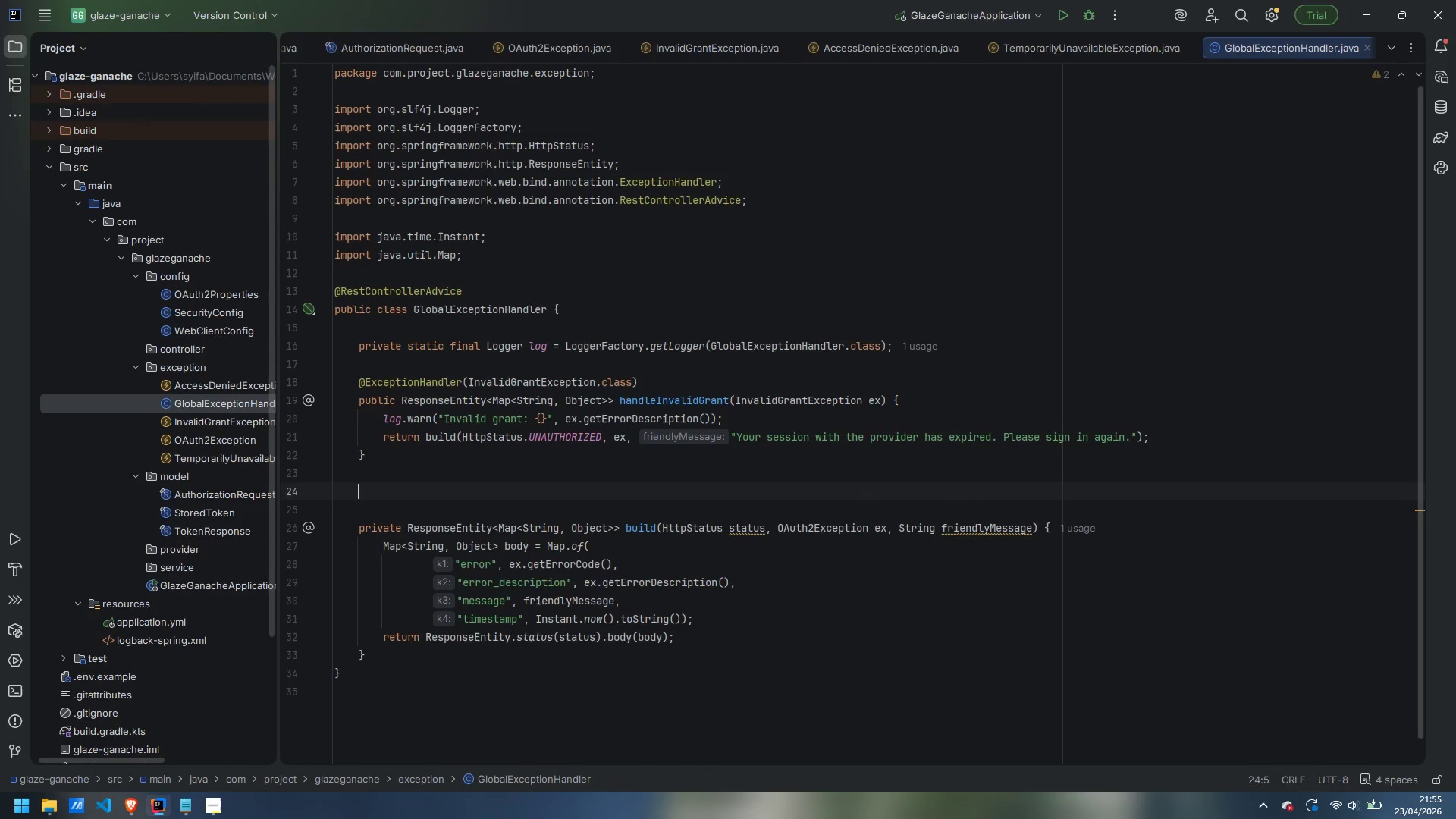 
type(@ExceptionHandler(In)
key(Backspace)
key(Backspace)
type(AccessDeniedException.class)
 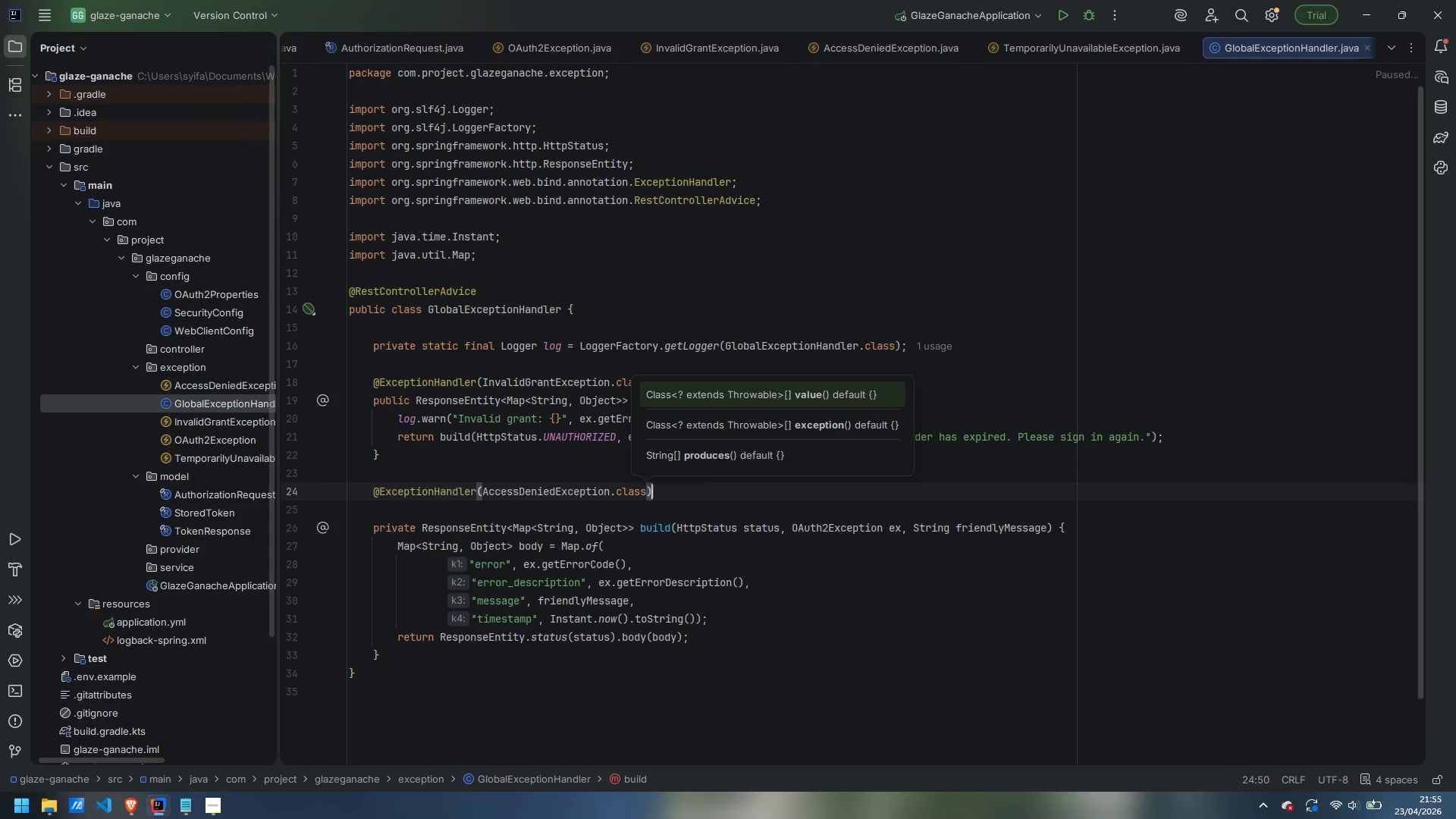 
 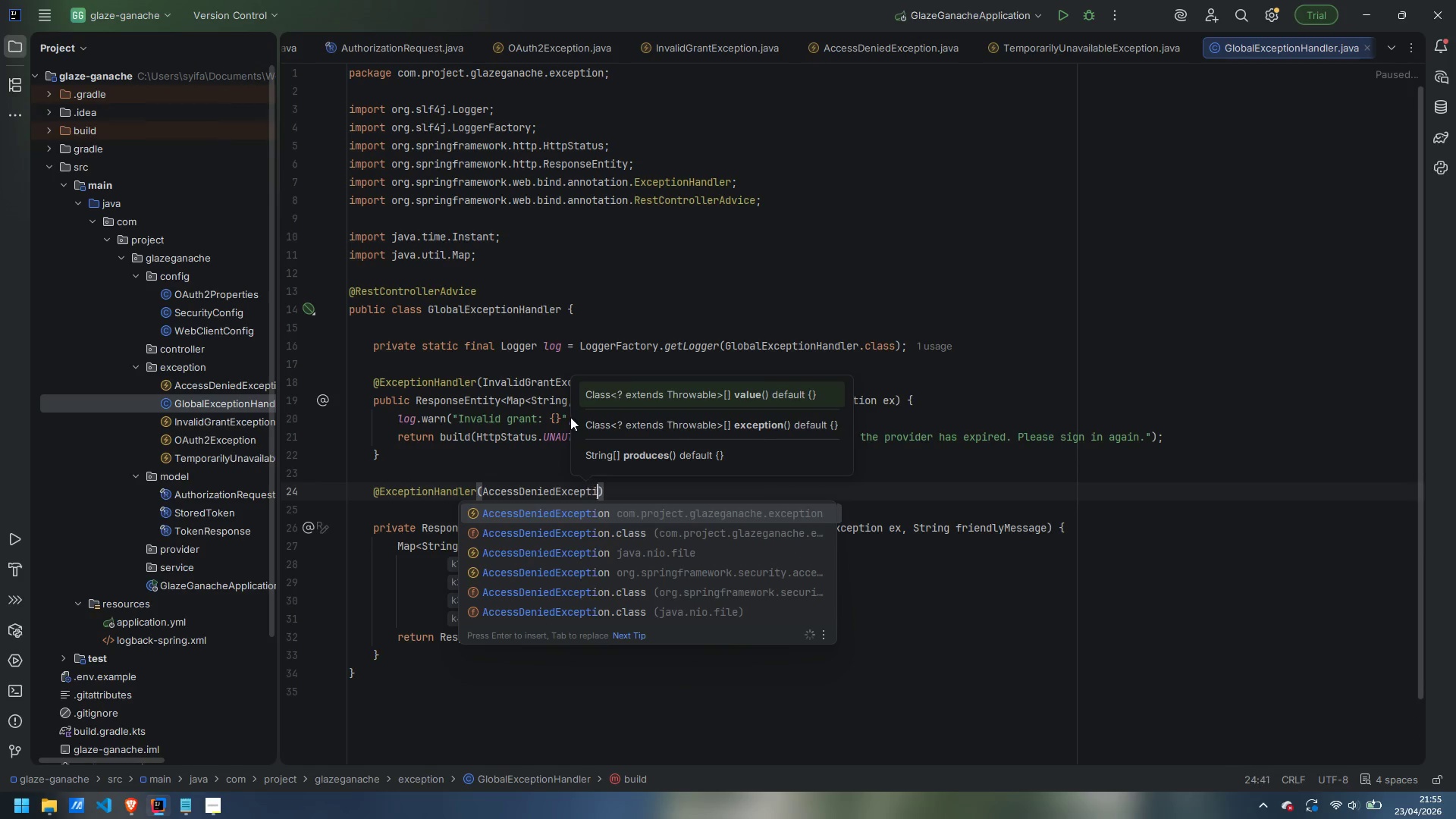 
key(ArrowRight)
 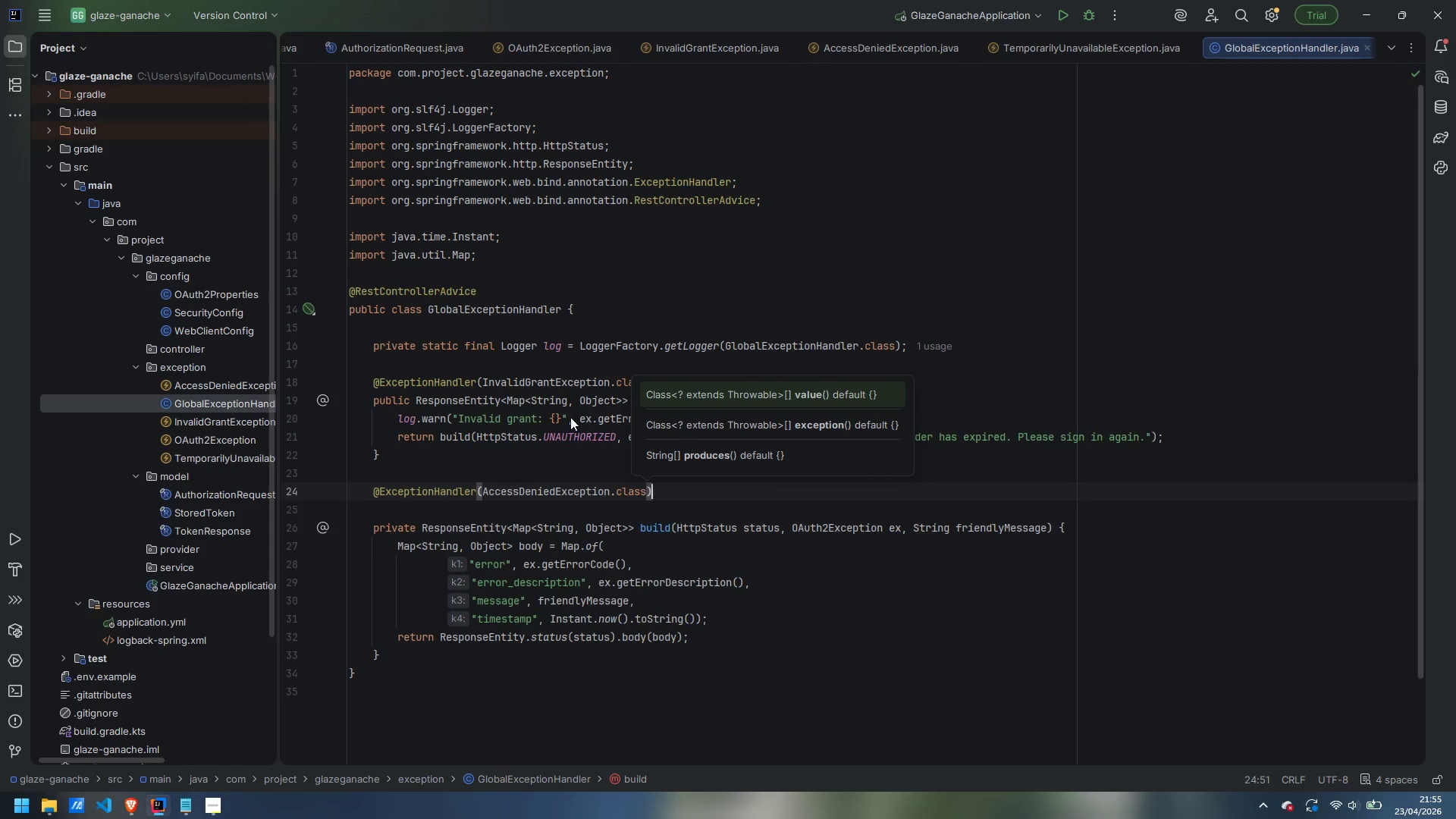 
key(Enter)
 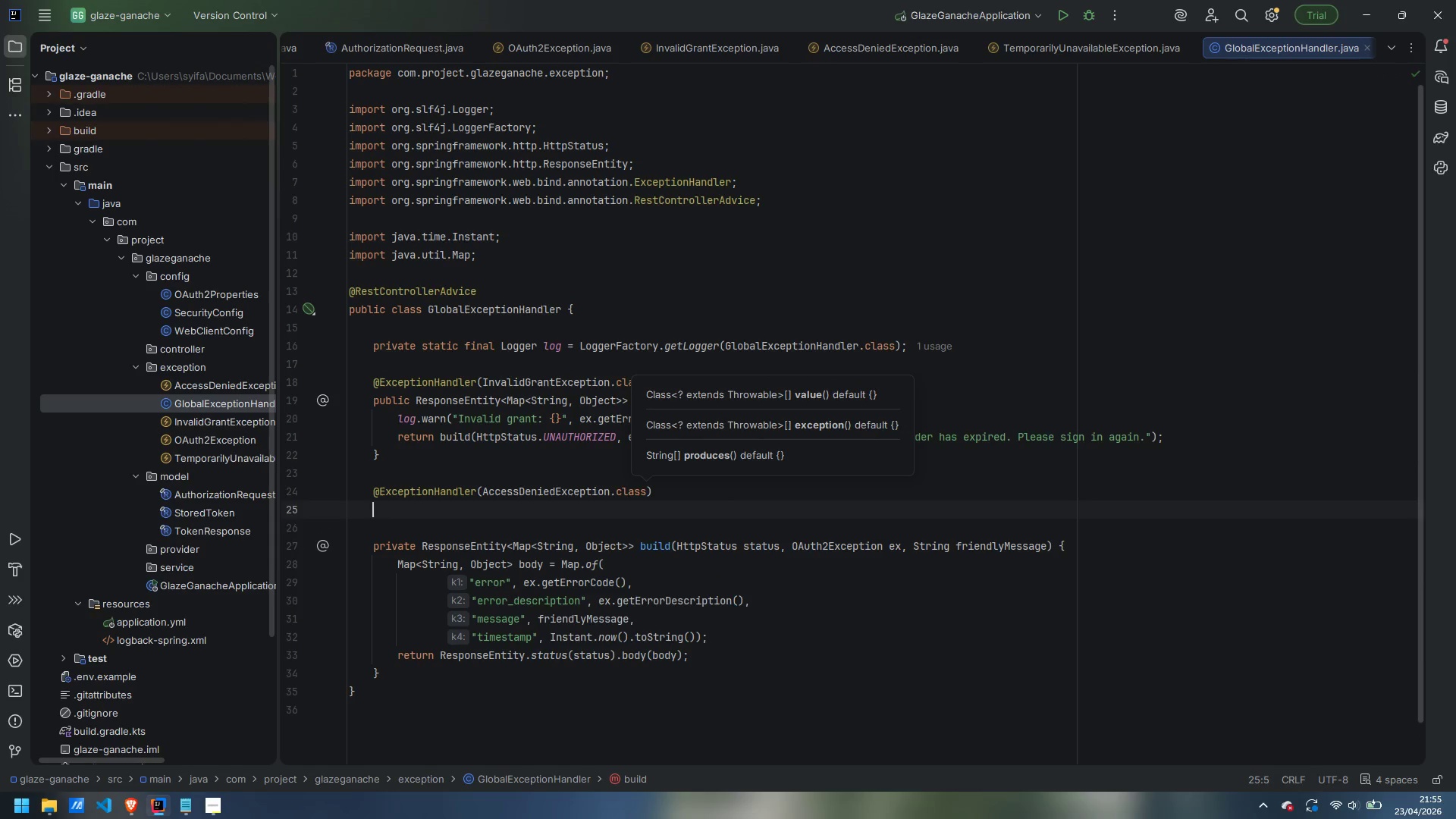 
type(o)
key(Backspace)
type(public ResponseEntityu)
key(Backspace)
type(<Map<String, Object)
 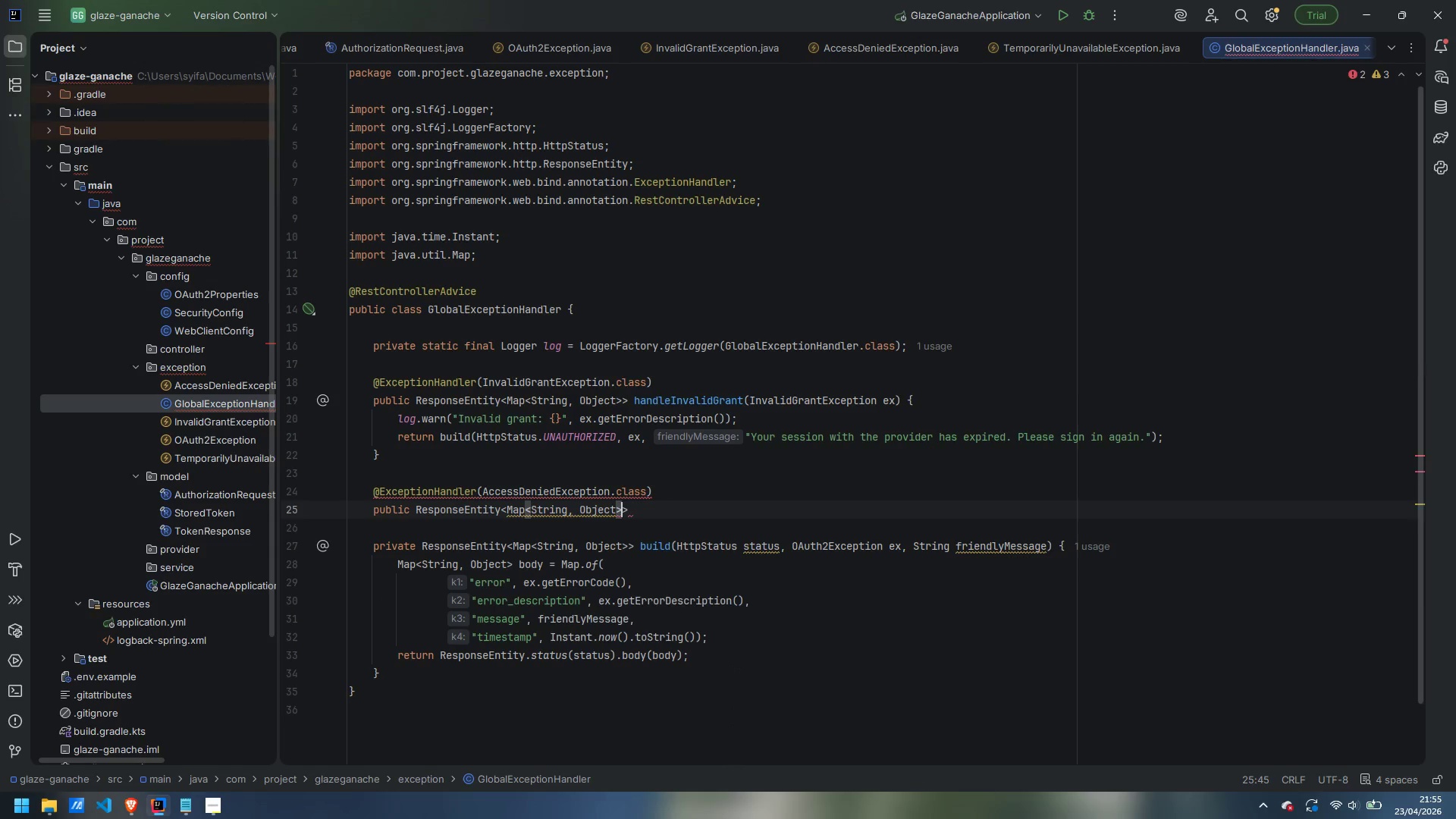 
 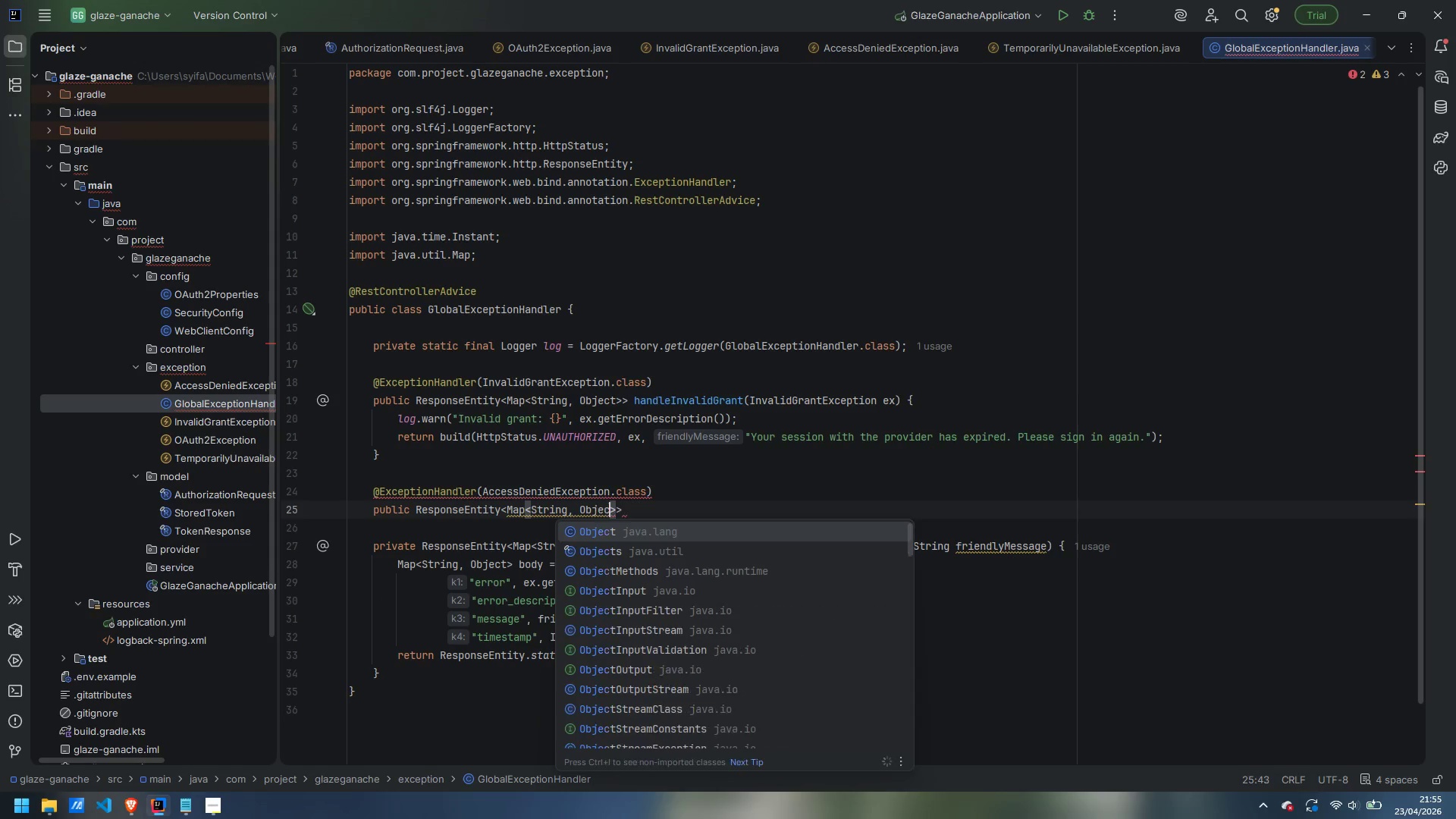 
key(ArrowRight)
 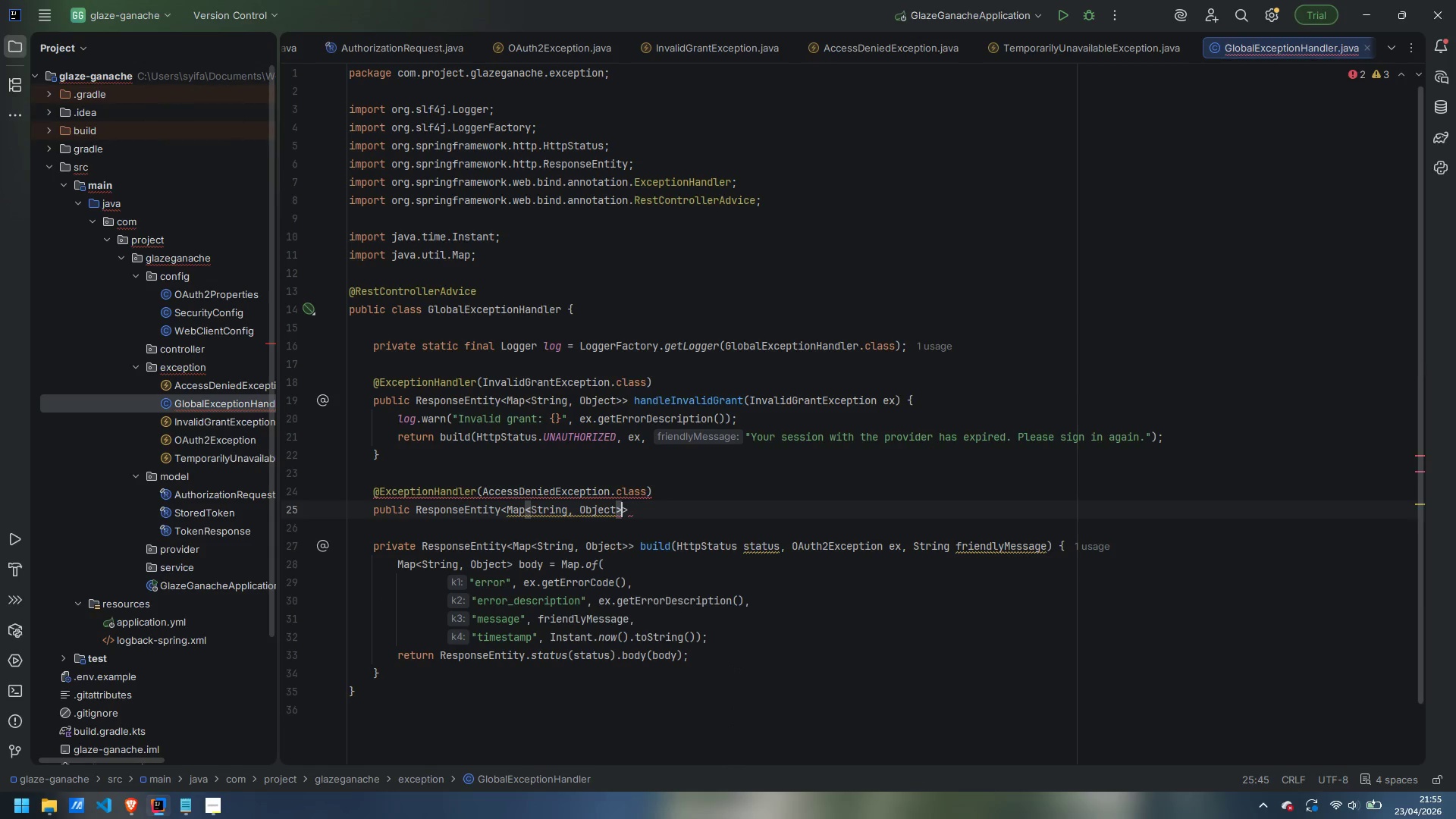 
key(ArrowRight)
 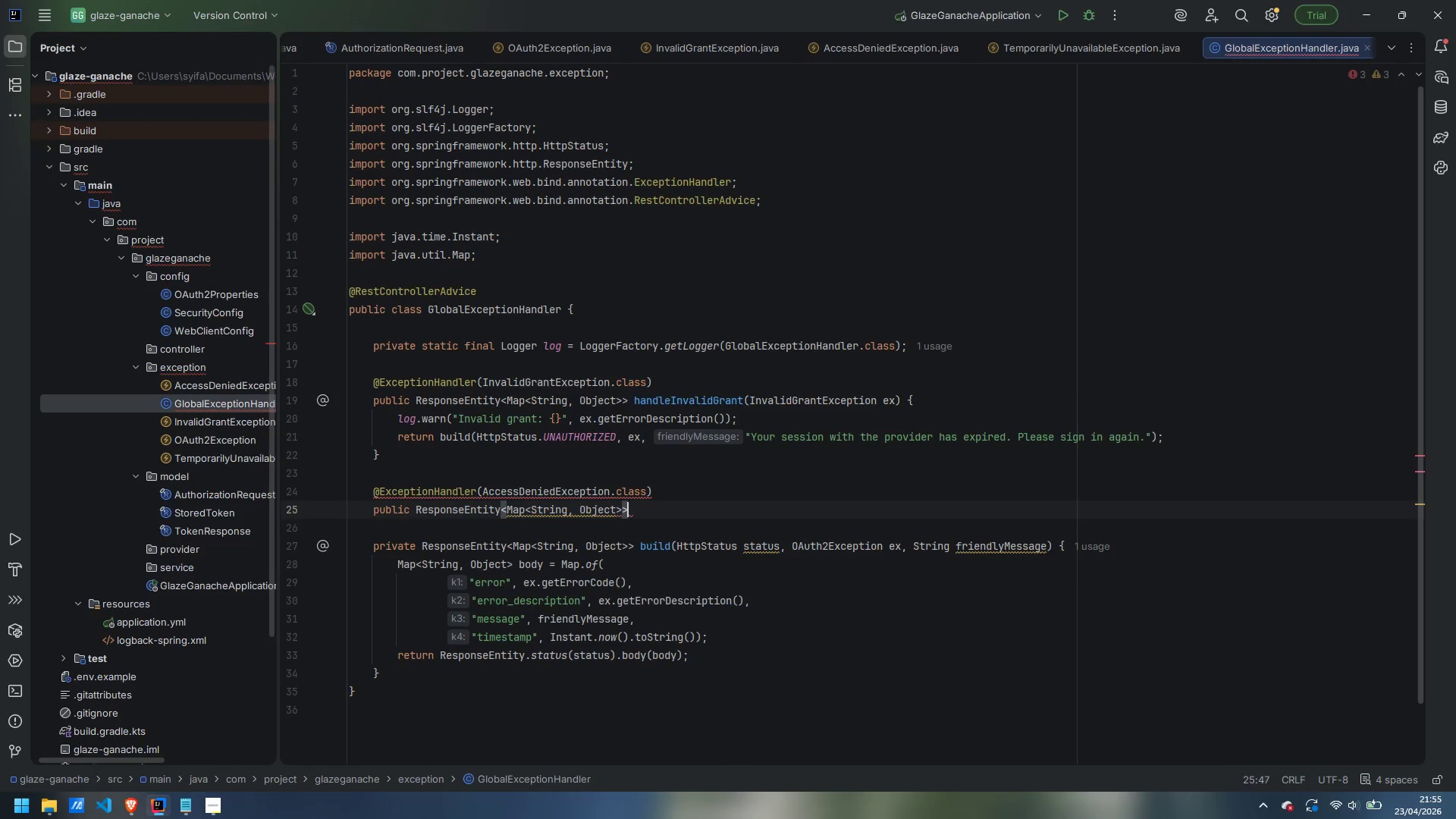 
type( handleAccessDenied(AccessDeniedException ex)
 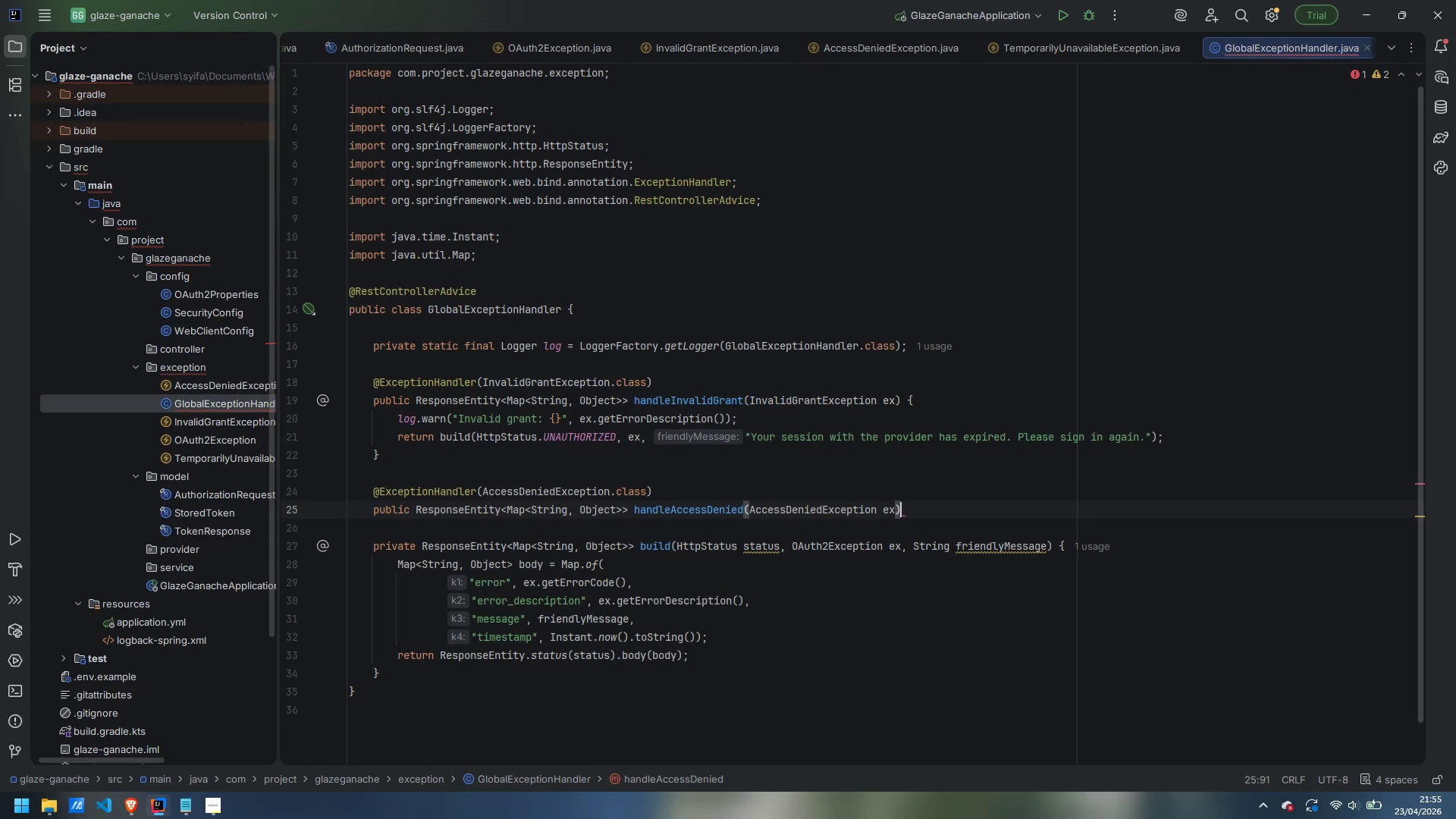 
 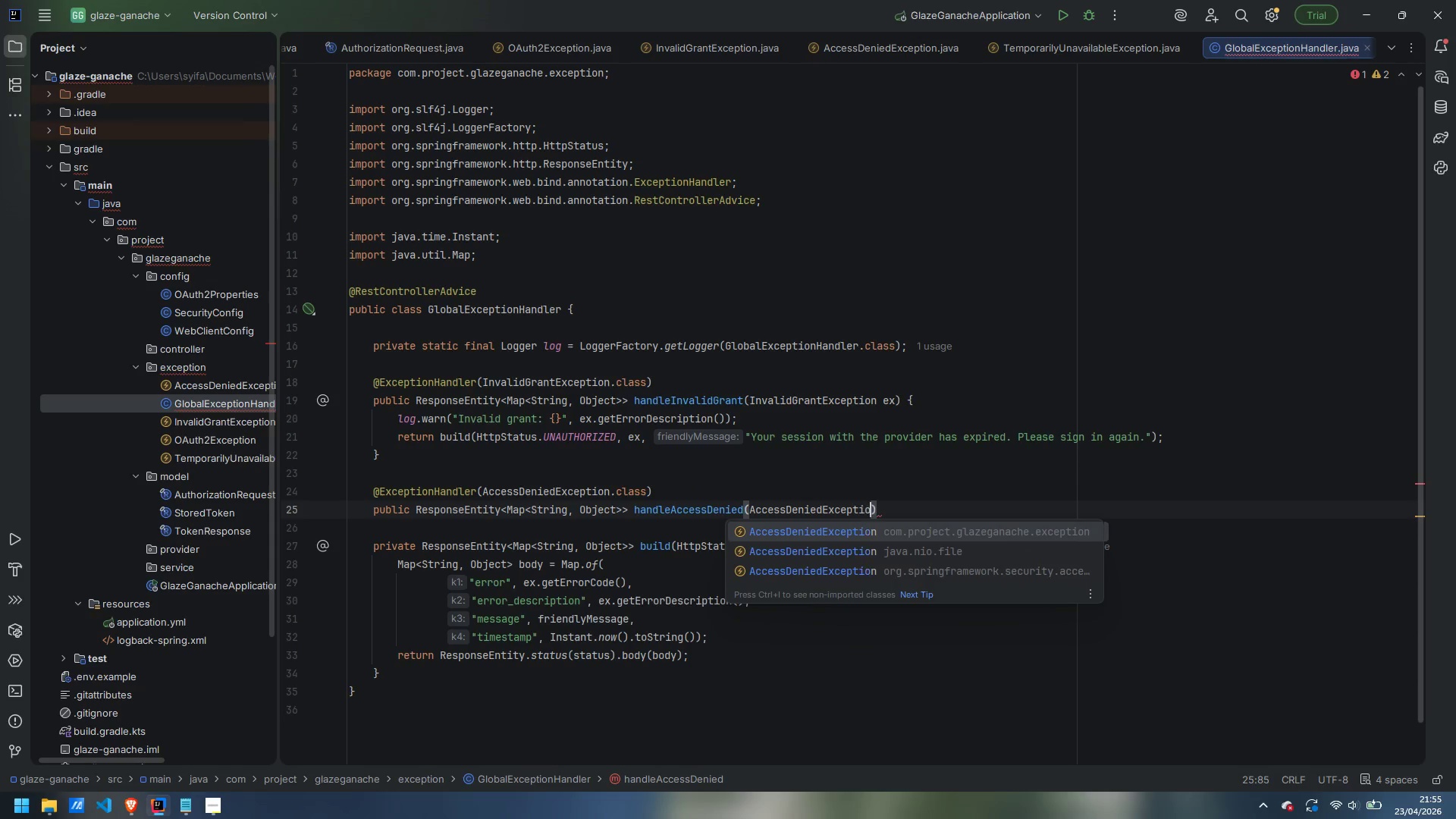 
key(ArrowRight)
 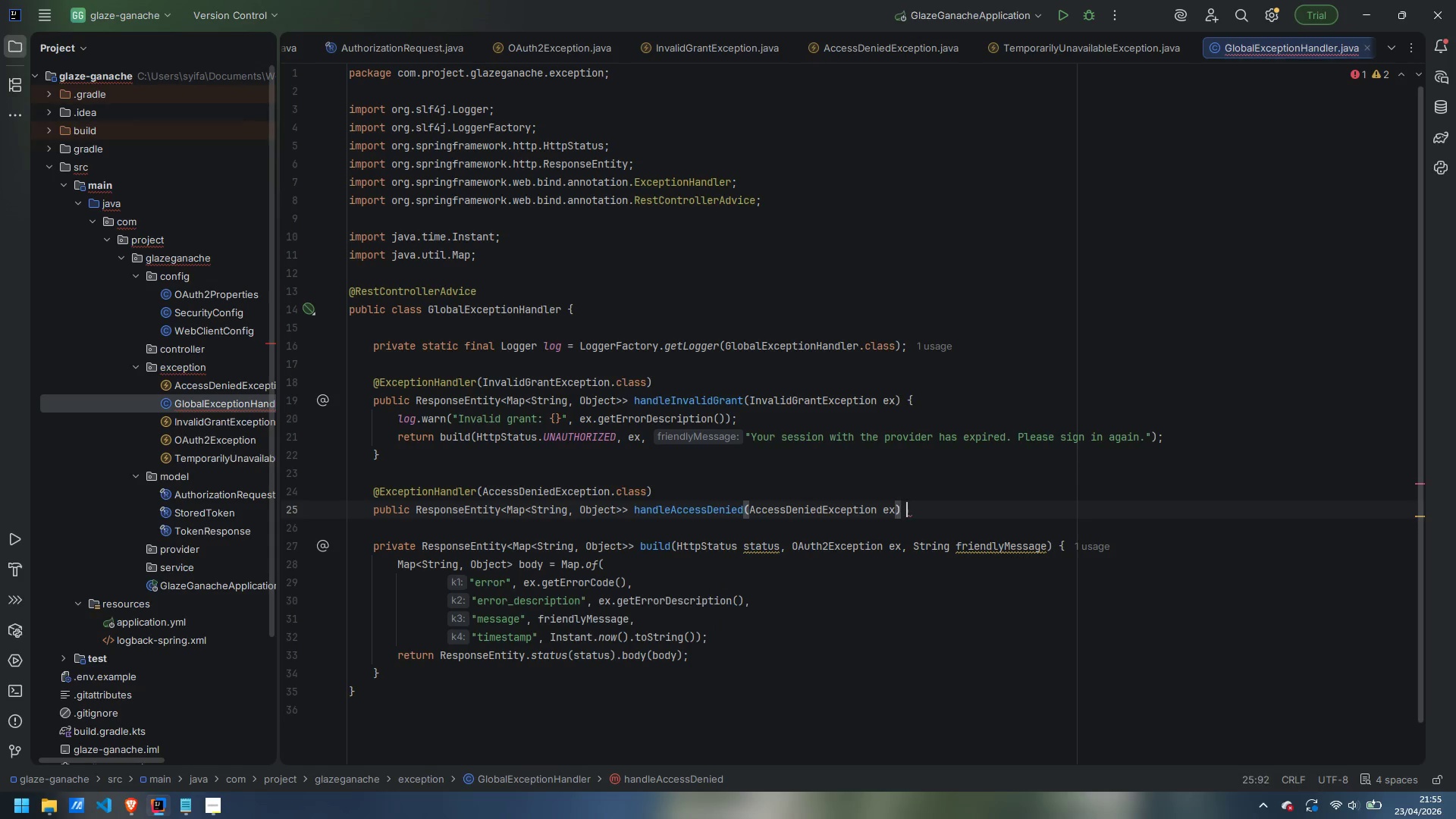 
key(Space)
 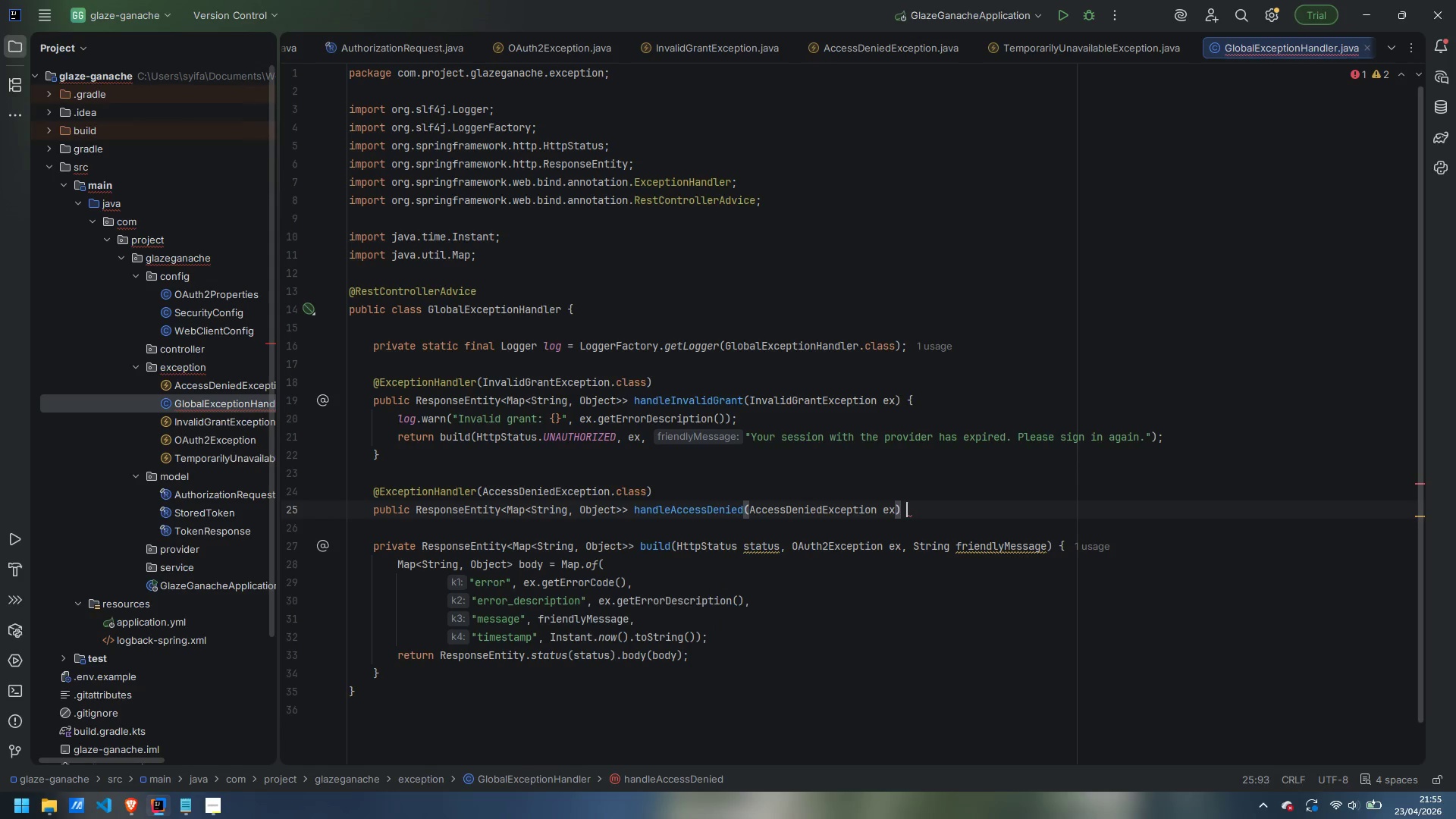 
key(Shift+BracketLeft)
 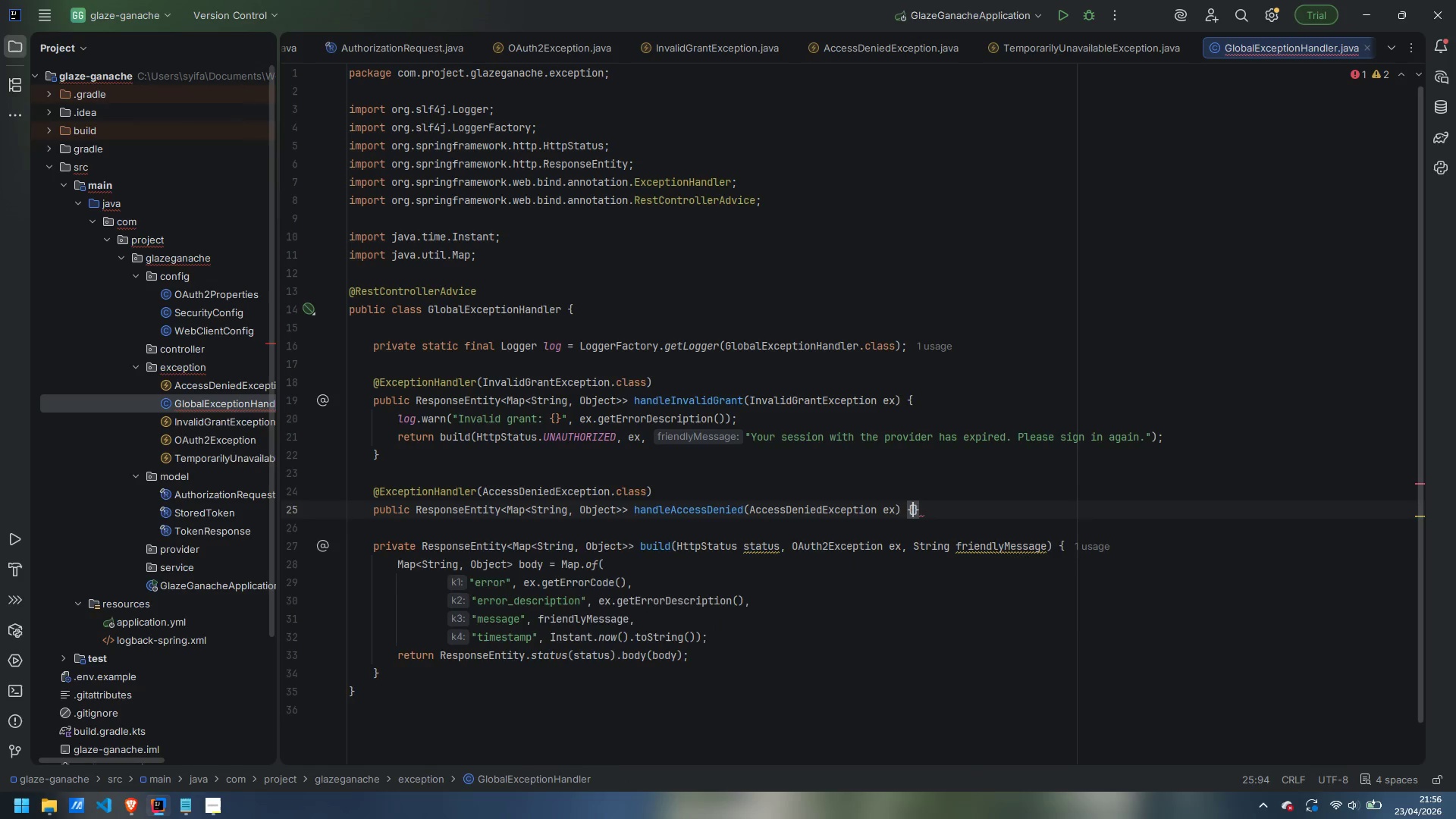 
key(Enter)
 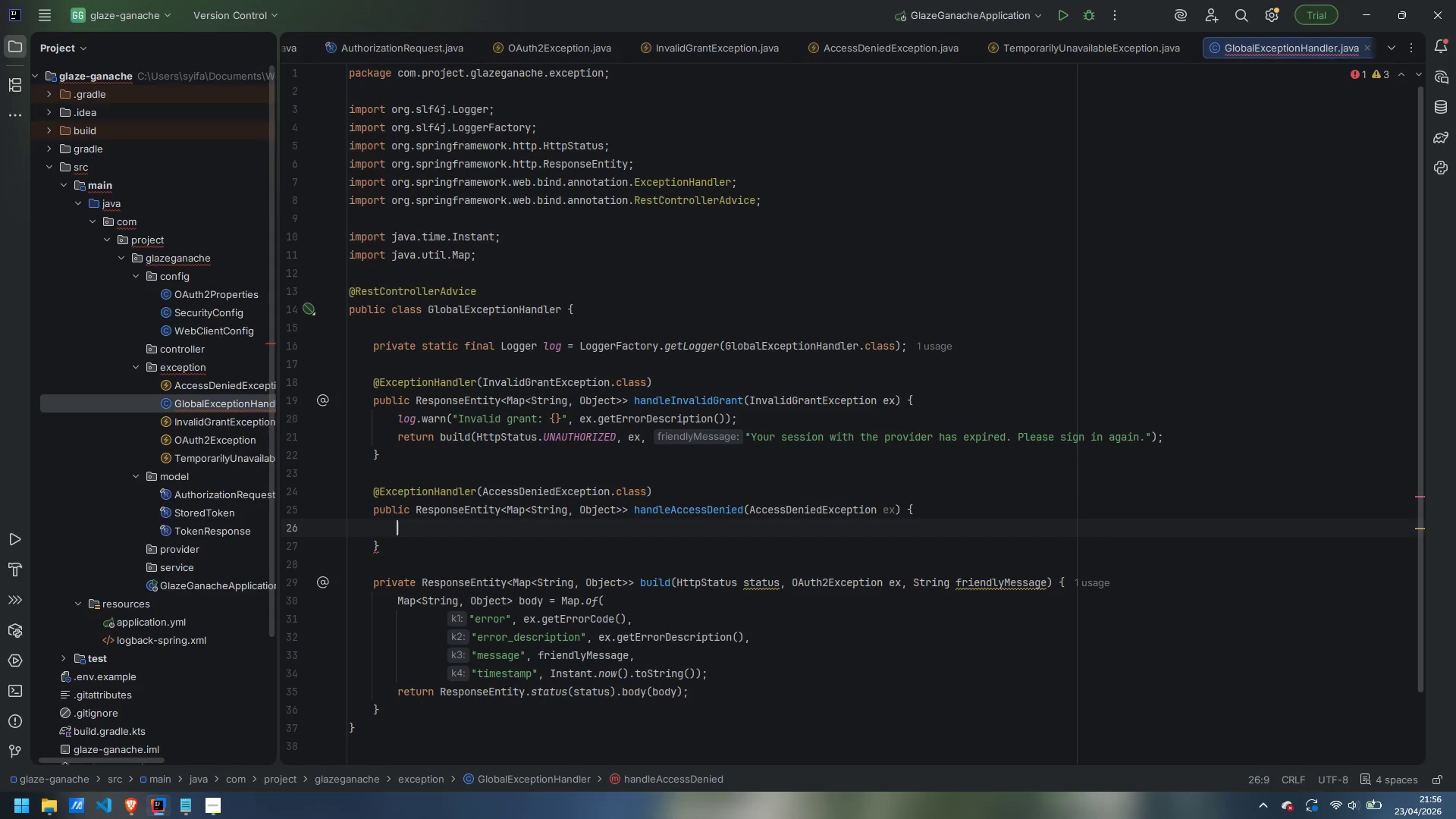 
type(log.info)
 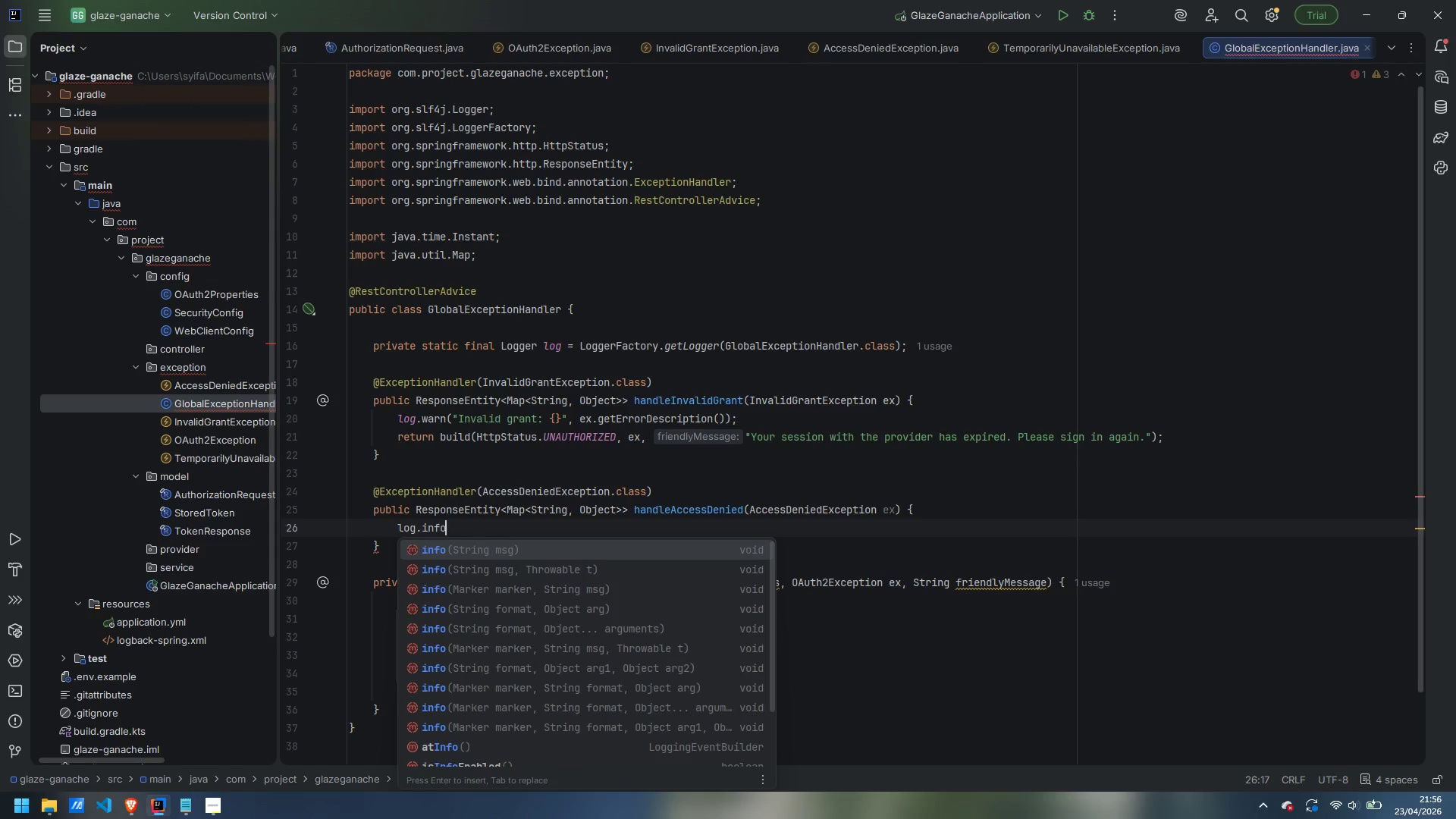 
key(Enter)
 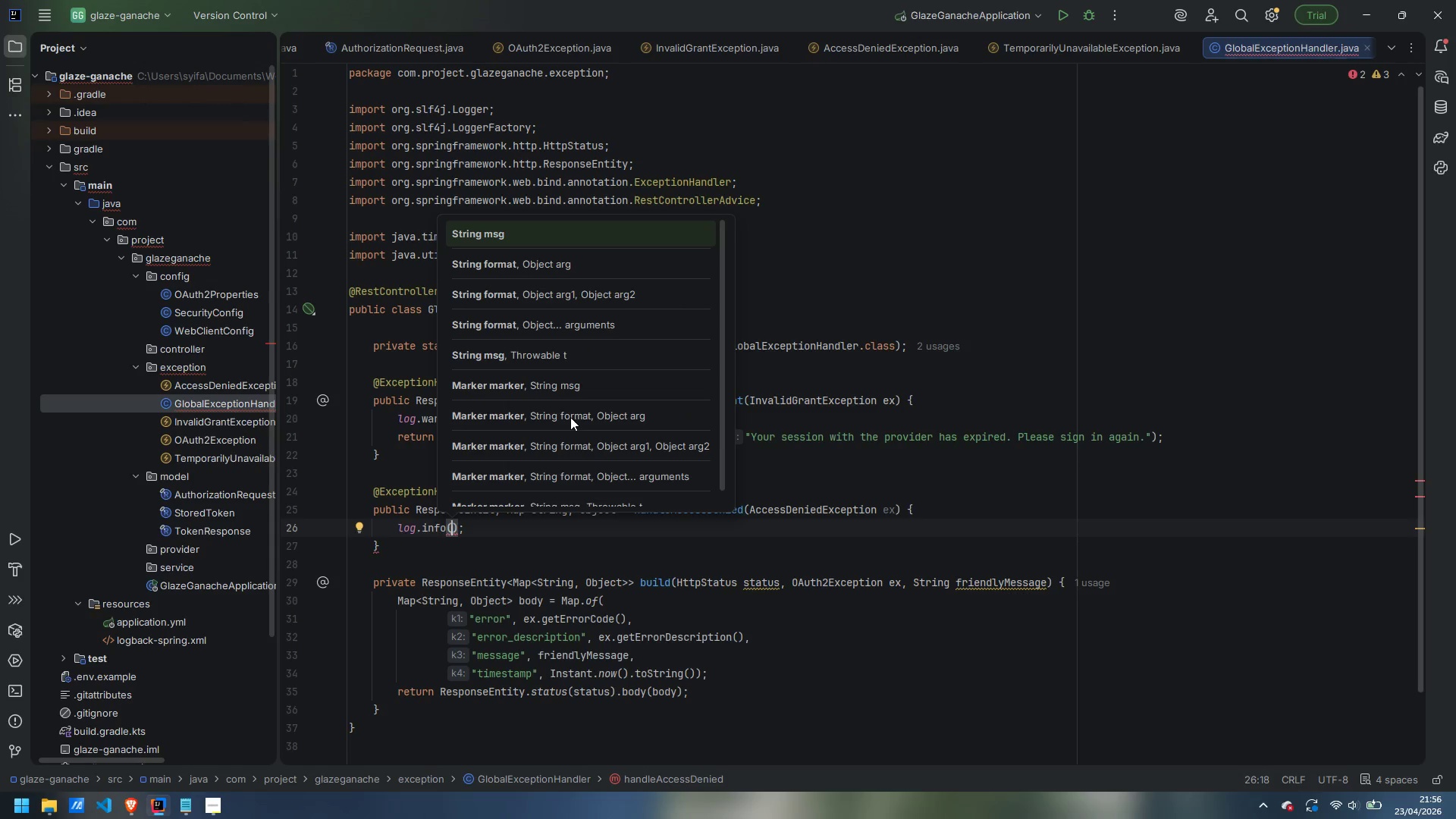 
type(A)
key(Backspace)
type("Access denied by resouse)
key(Backspace)
key(Backspace)
type(rce owner: {})
 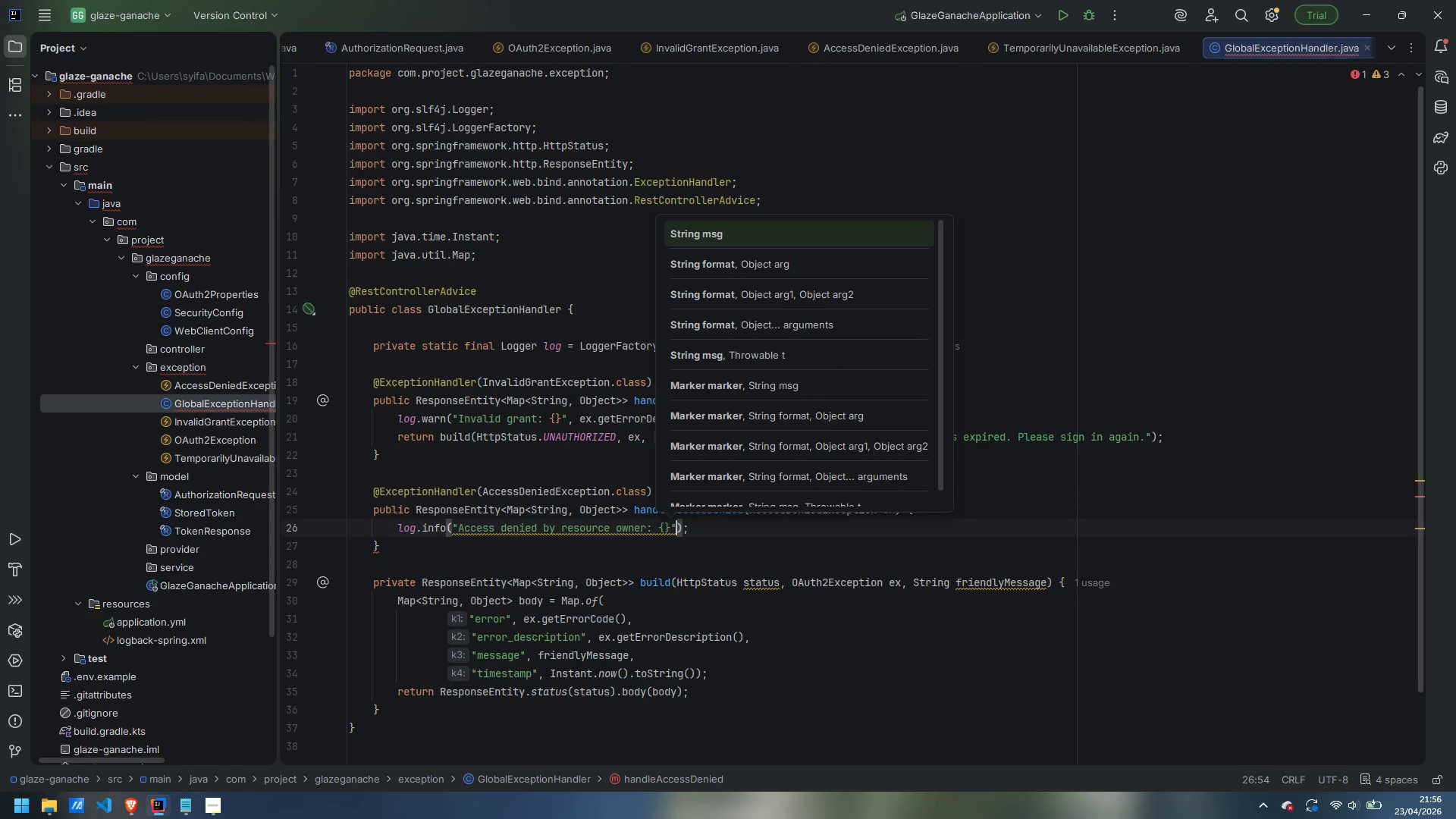 
 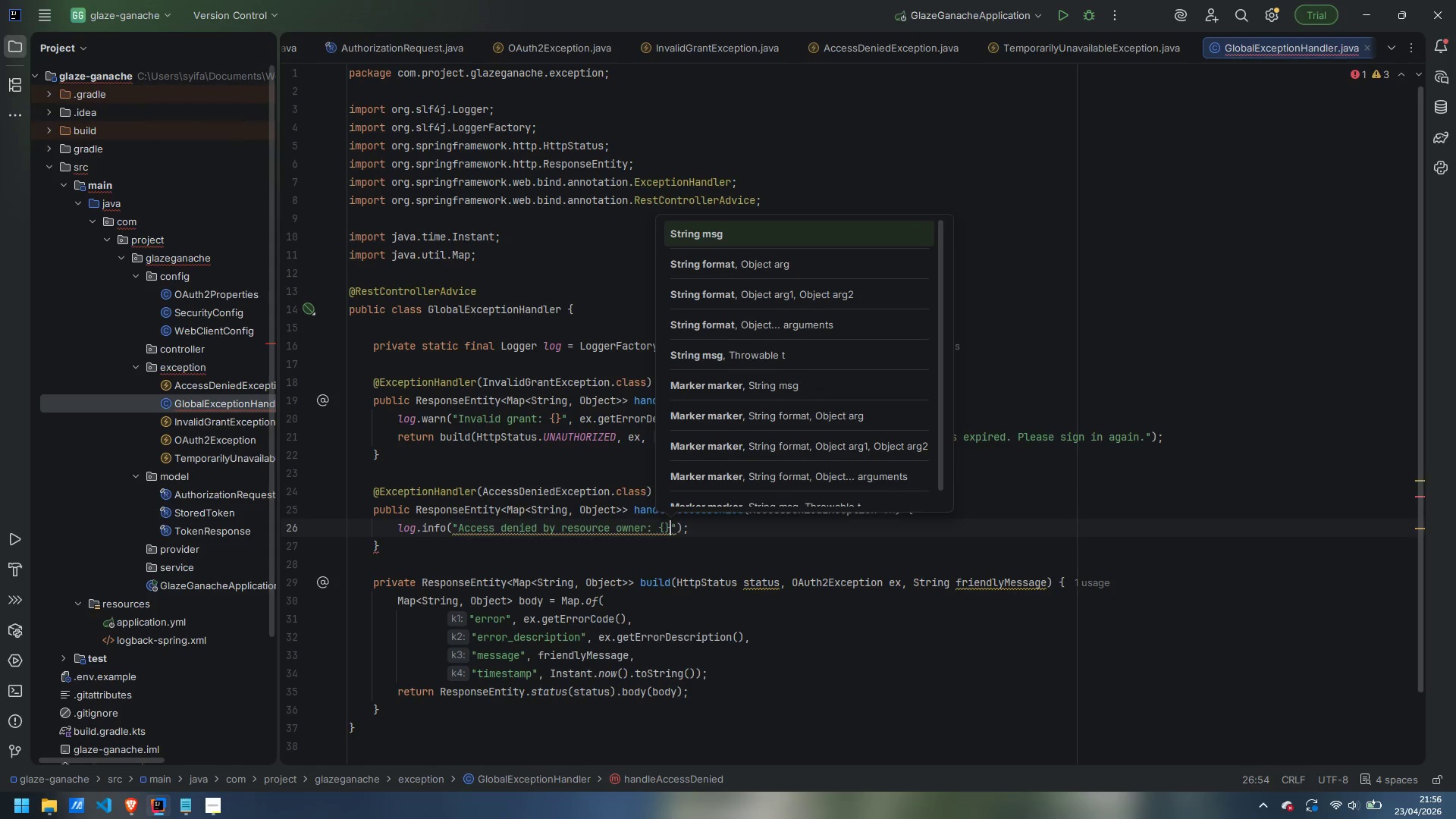 
key(ArrowRight)
 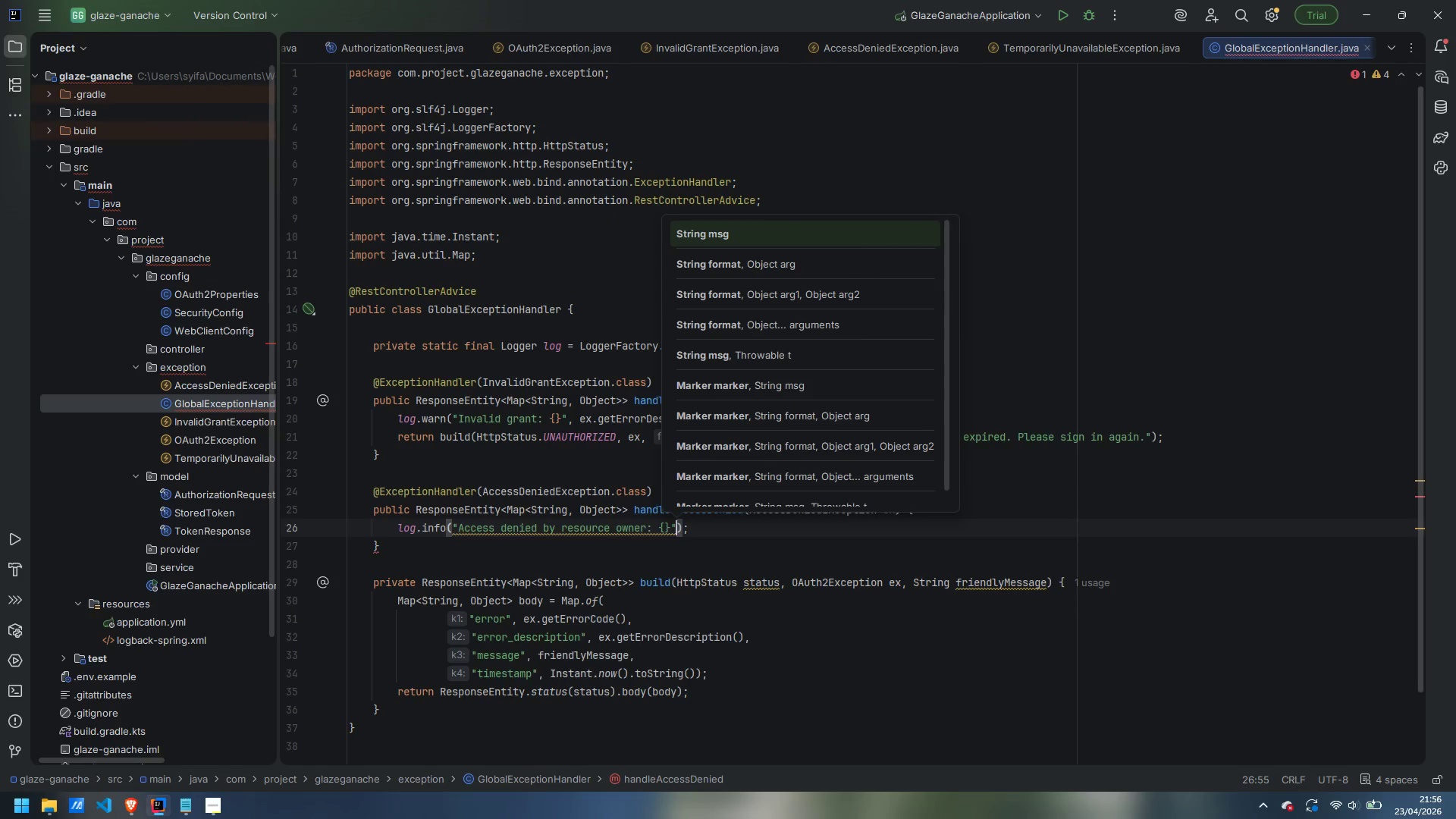 
type(, err)
key(Backspace)
type(x)
key(Backspace)
key(Backspace)
type(x.getErrorDescrpt)
key(Backspace)
key(Backspace)
type(iption())
 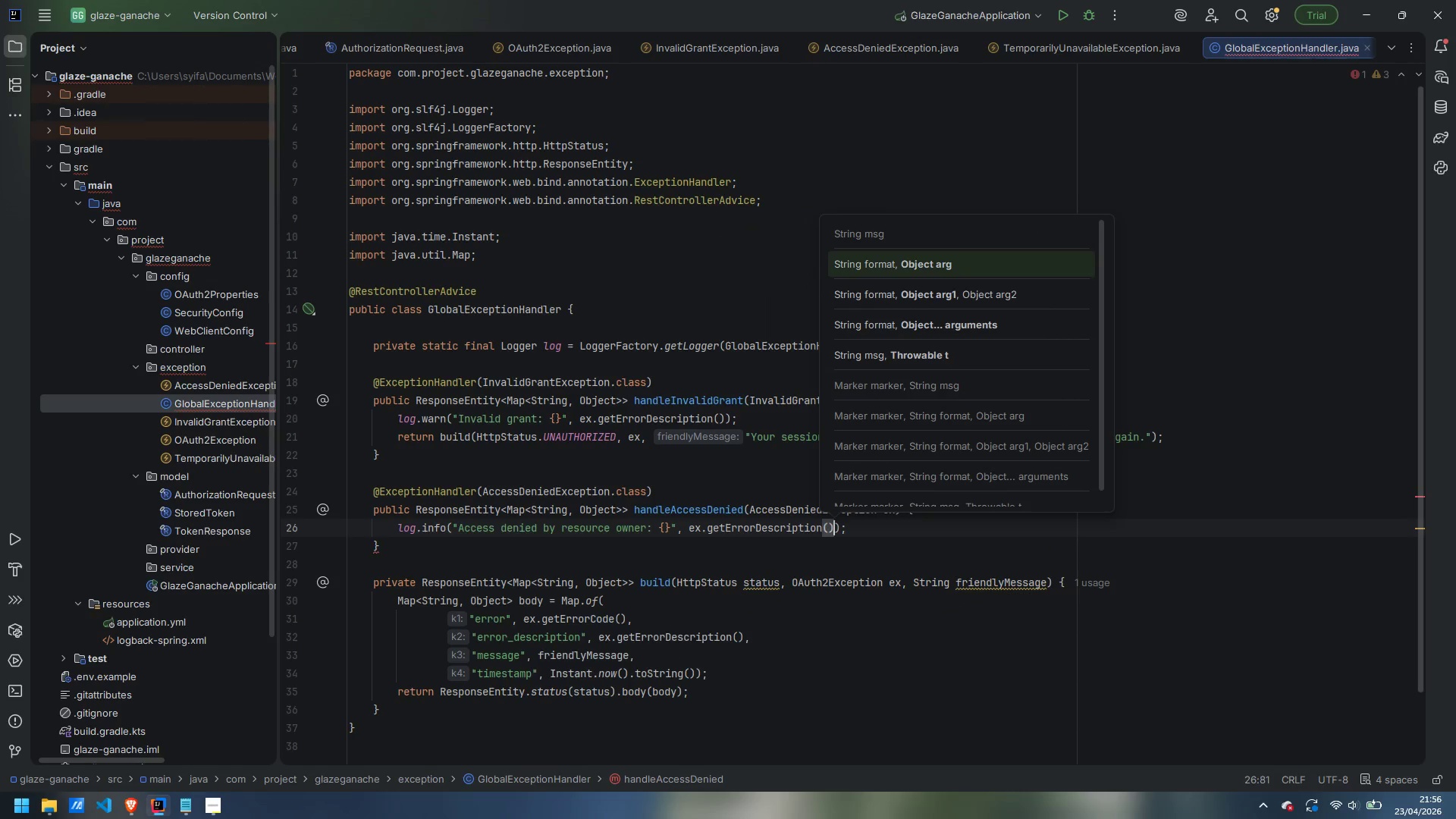 
 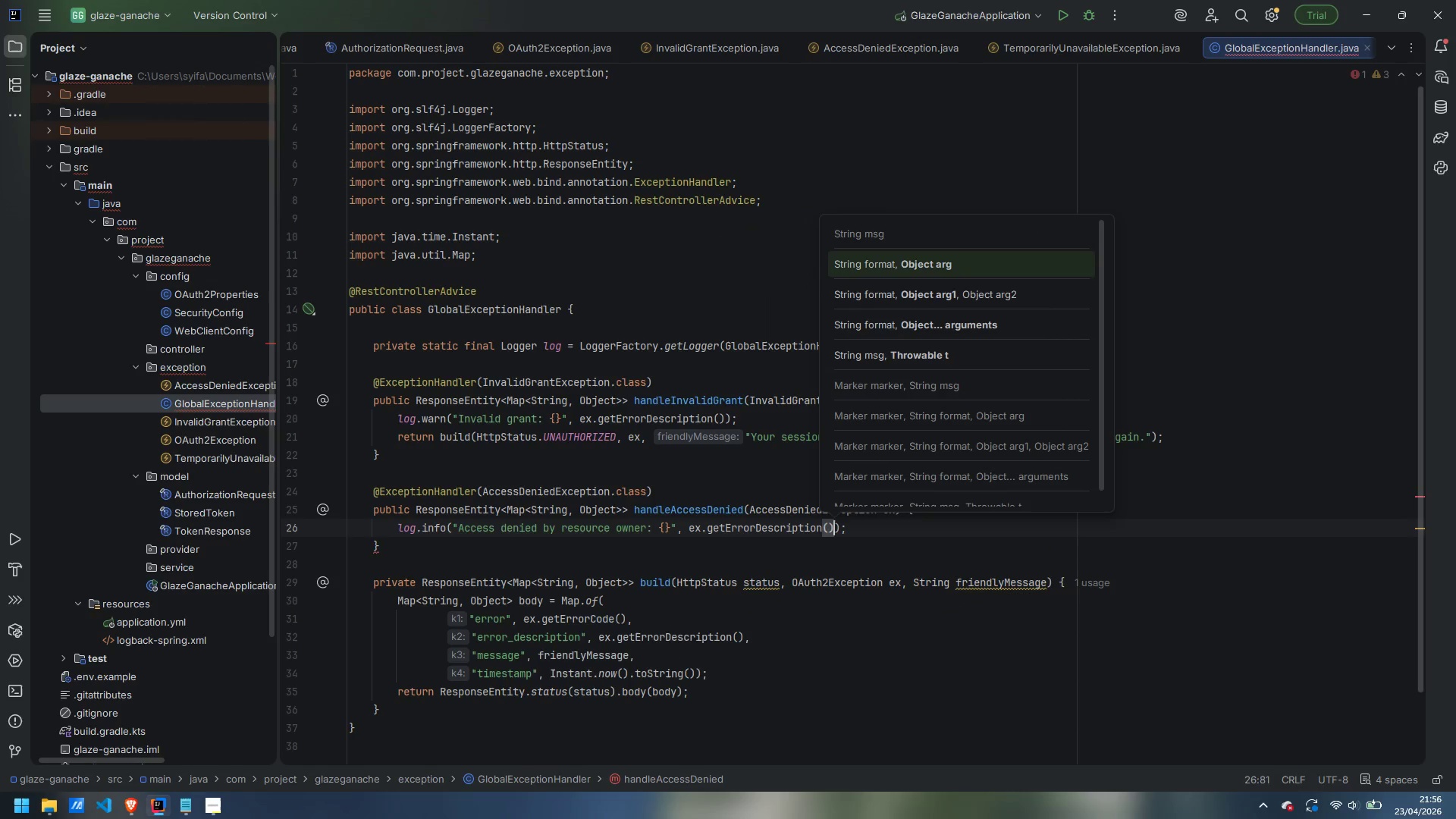 
key(ArrowRight)
 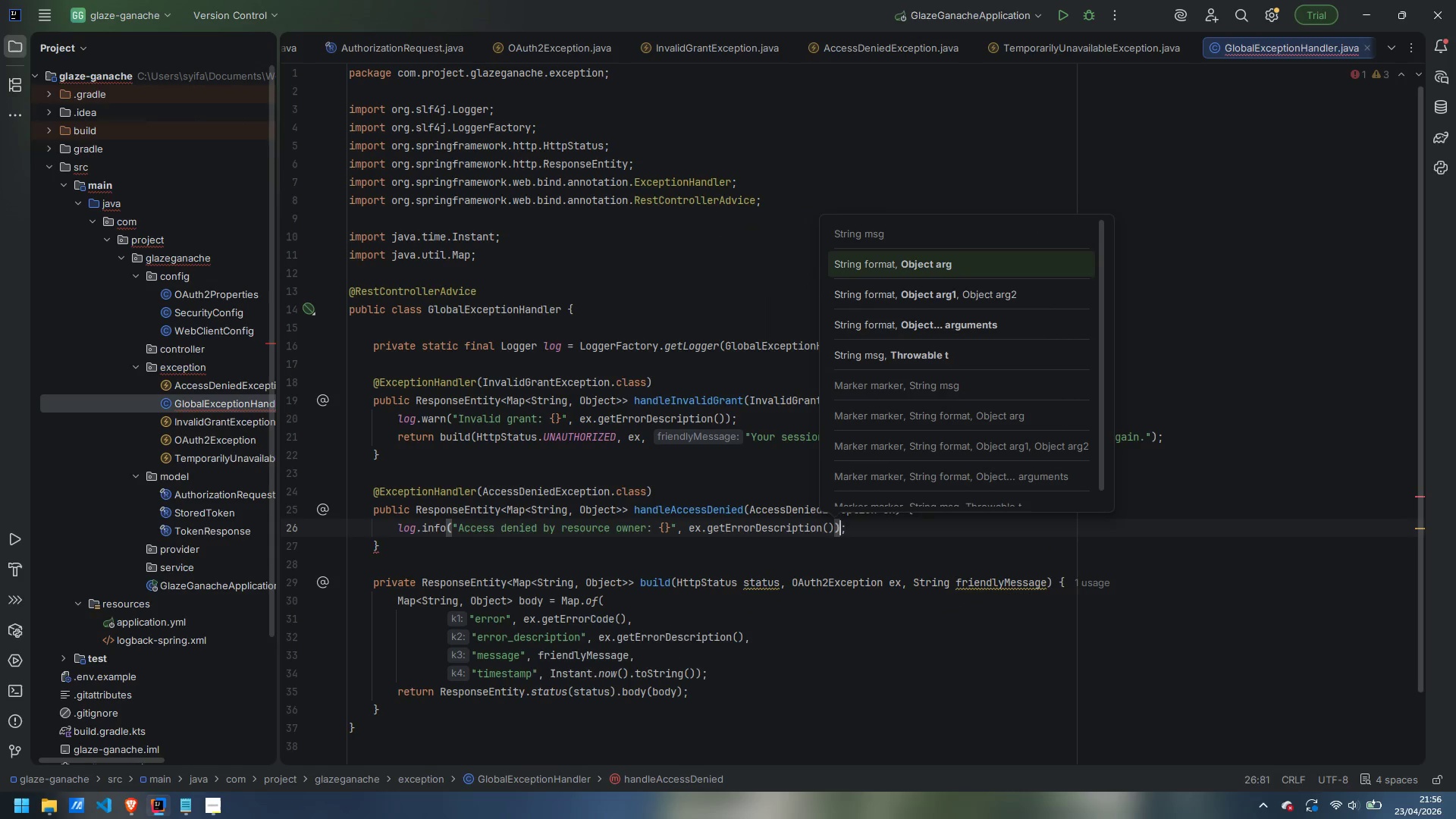 
key(ArrowRight)
 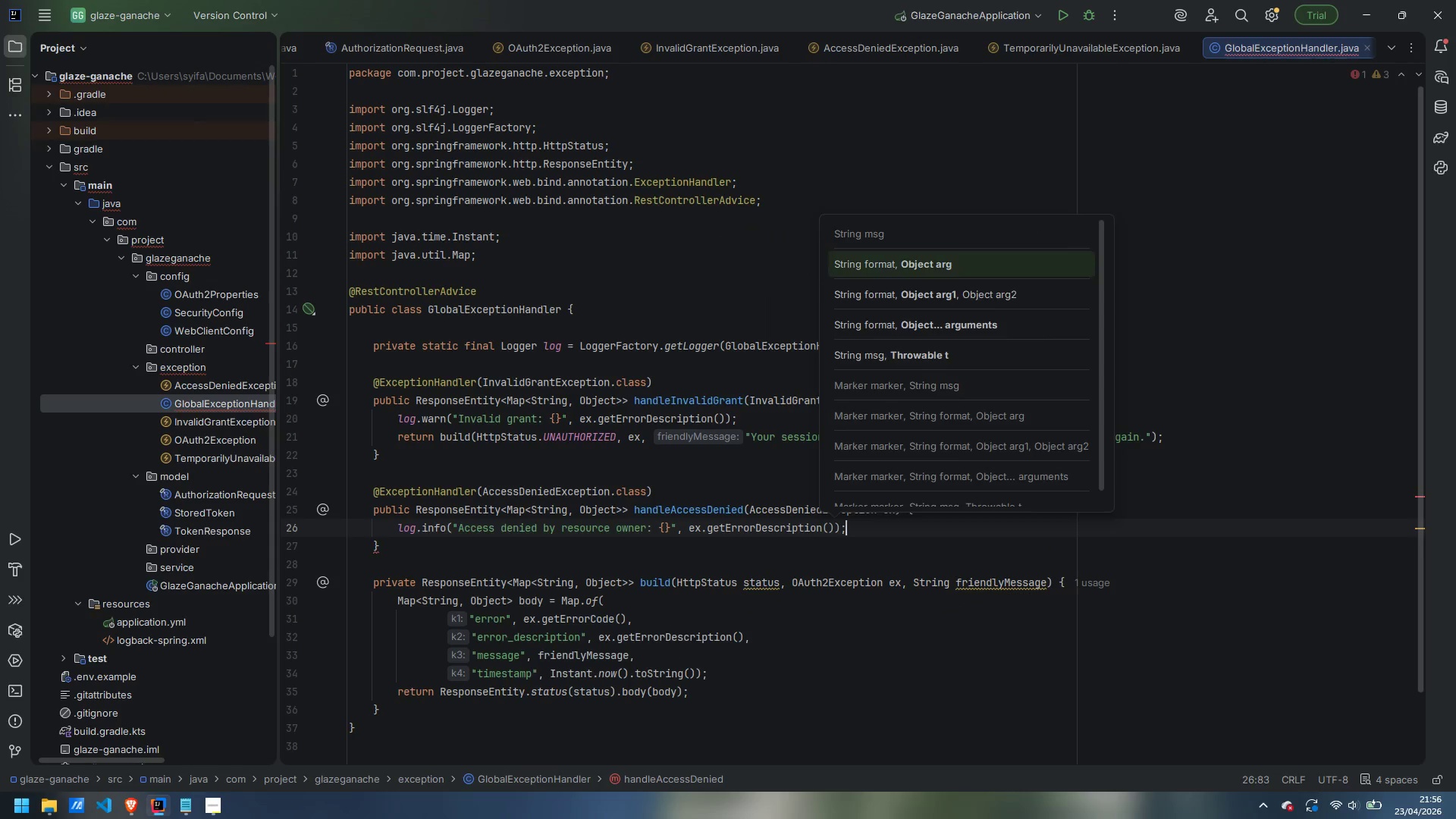 
key(Enter)
 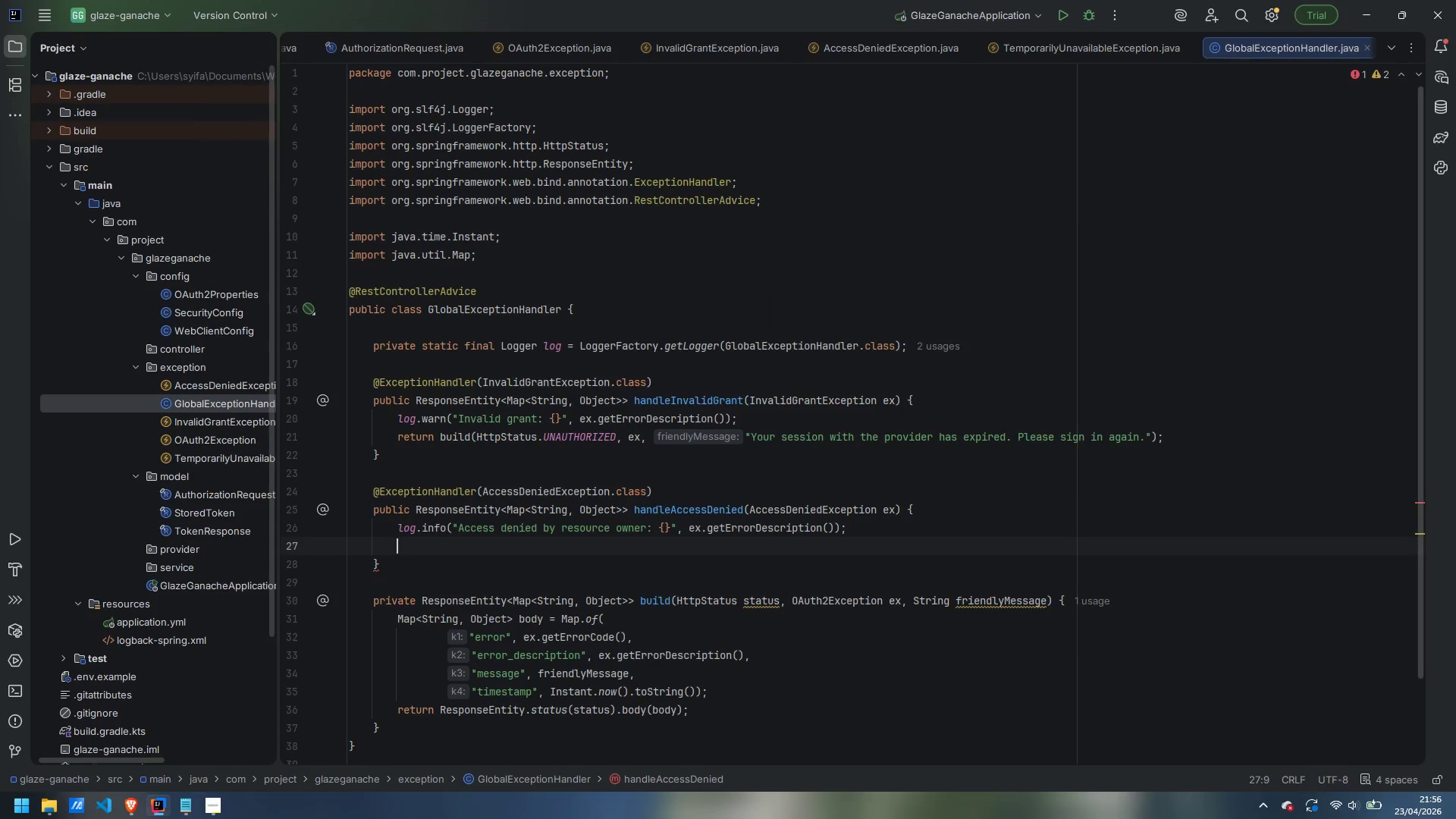 
type(return bui;d)
key(Backspace)
key(Backspace)
type(ld(HttpStatus.)
 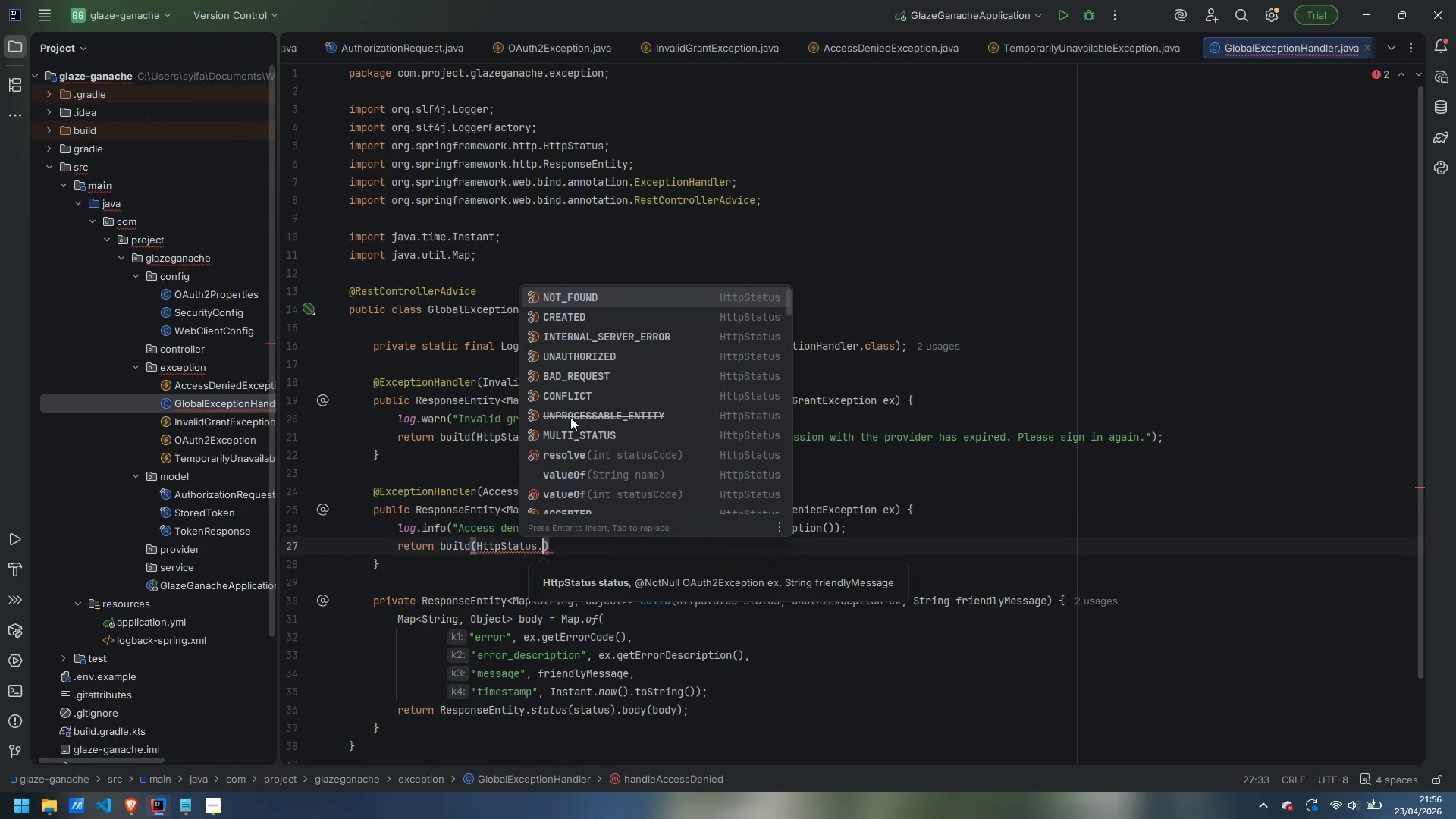 
type(FORBIDDEN, exm,)
key(Backspace)
key(Backspace)
type(, "Access was not granted. You can retry the sign-in and approve the requyest)
key(Backspace)
key(Backspace)
key(Backspace)
type(e)
key(Backspace)
key(Backspace)
type(ested permissions.)
 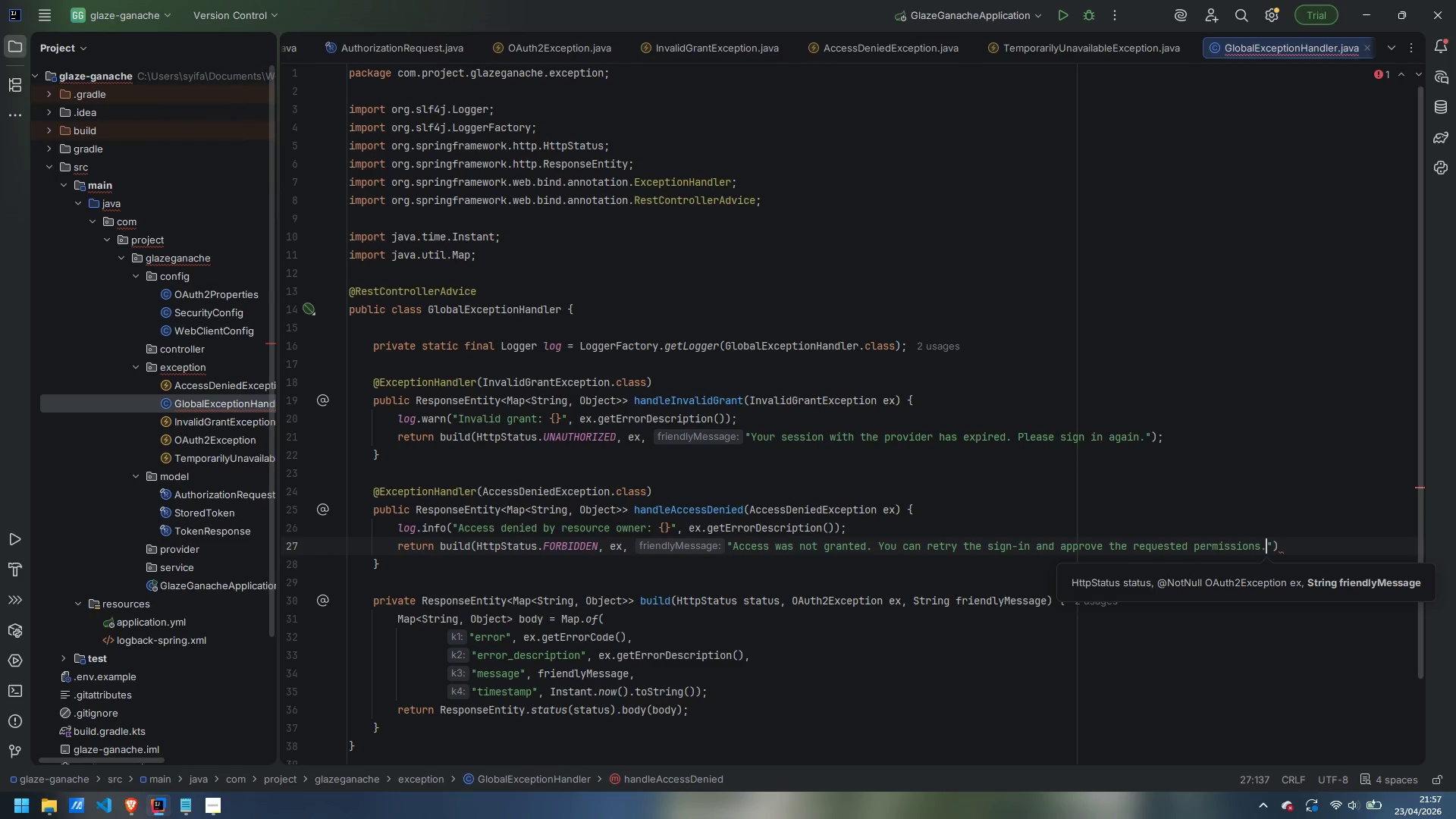 
 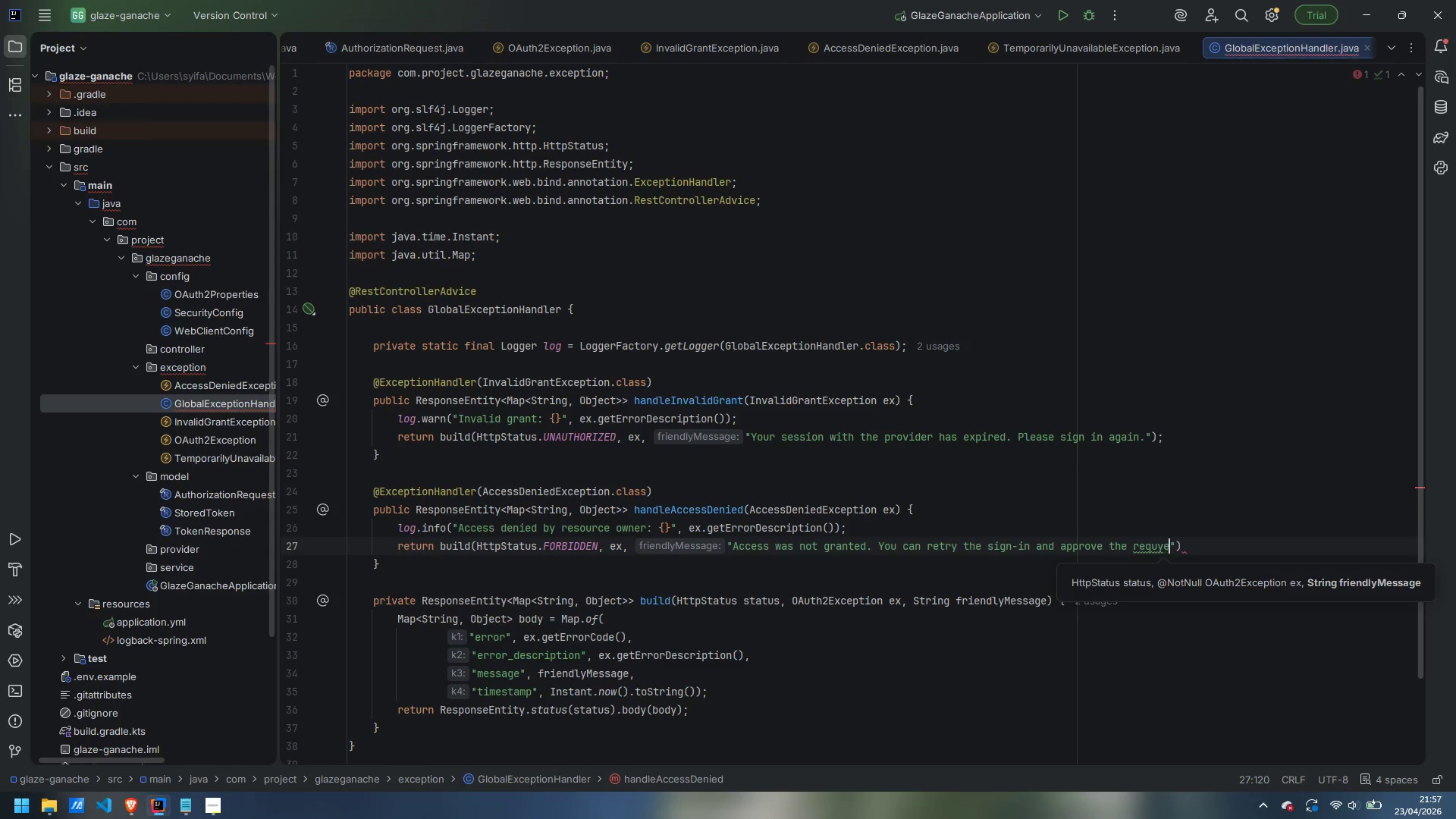 
key(ArrowRight)
 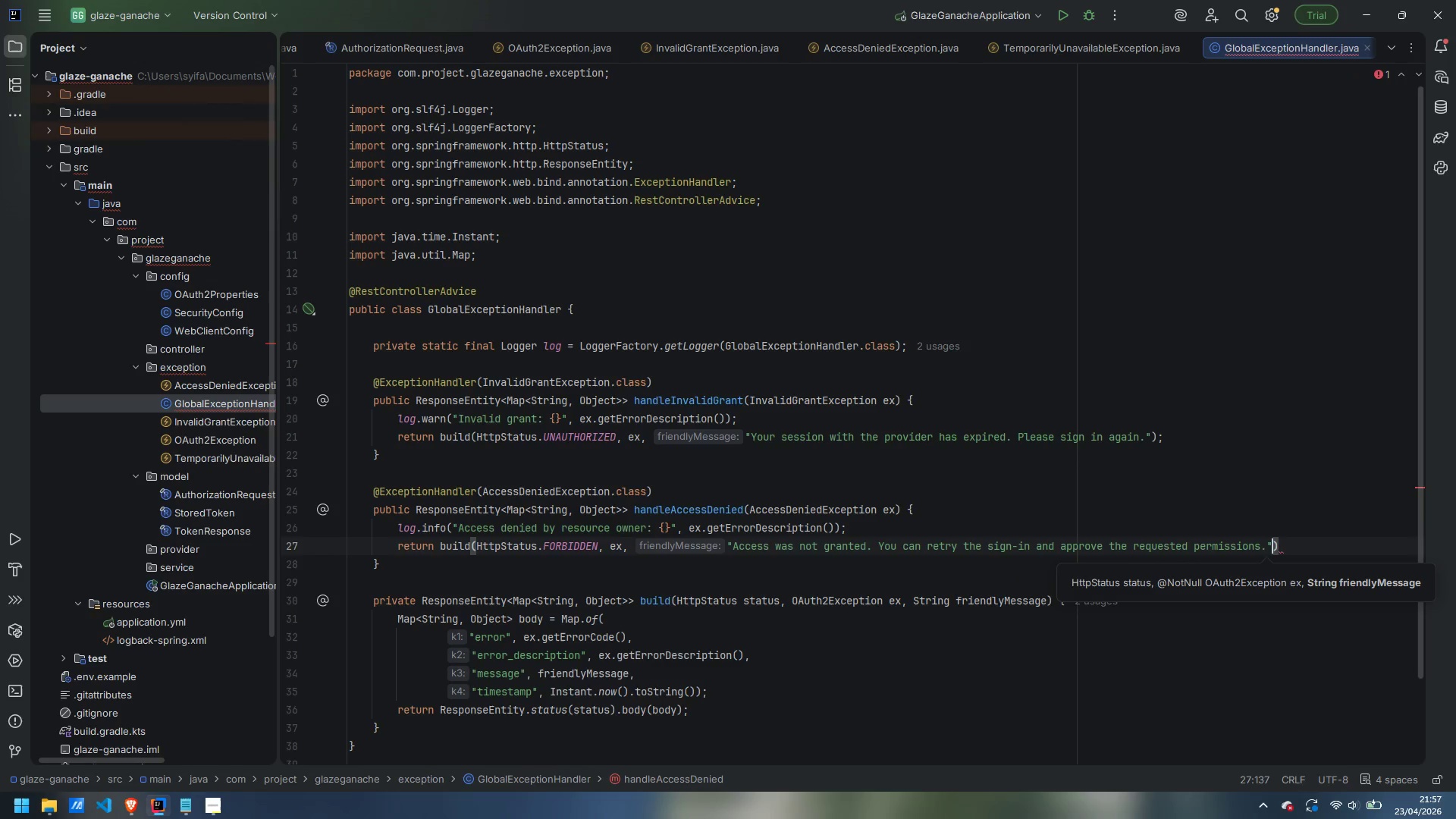 
key(ArrowRight)
 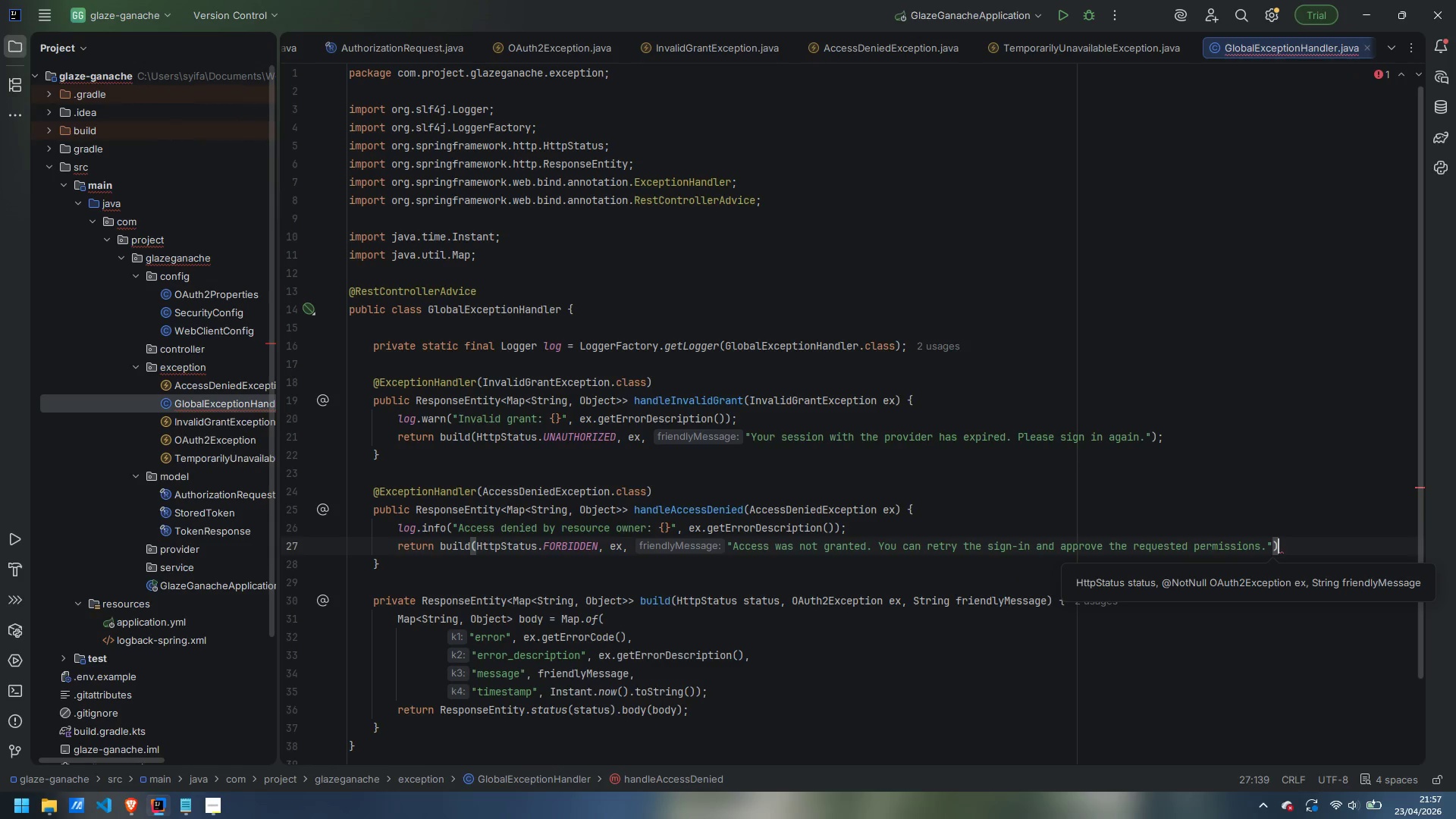 
key(Semicolon)
 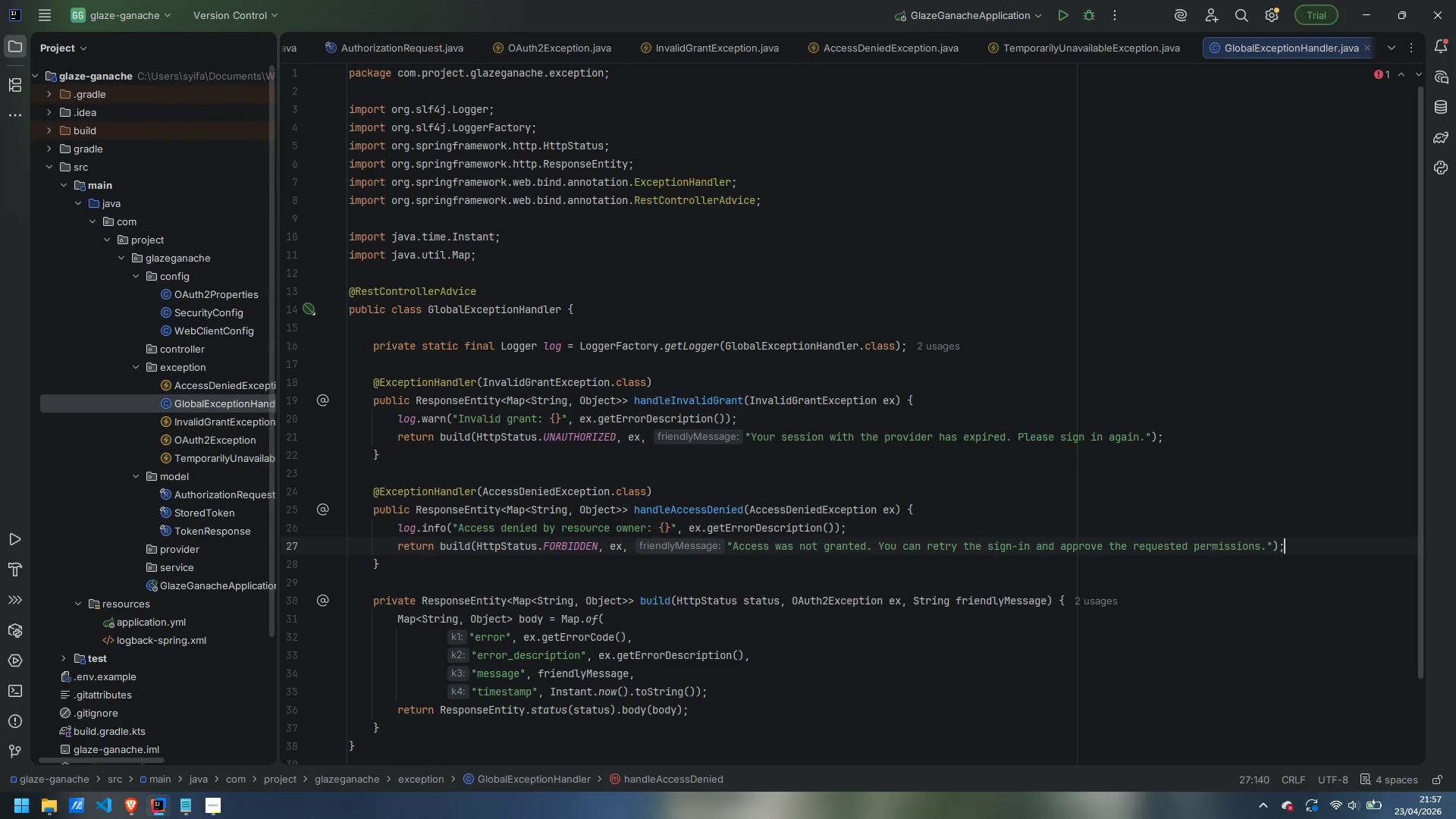 
key(ArrowDown)
 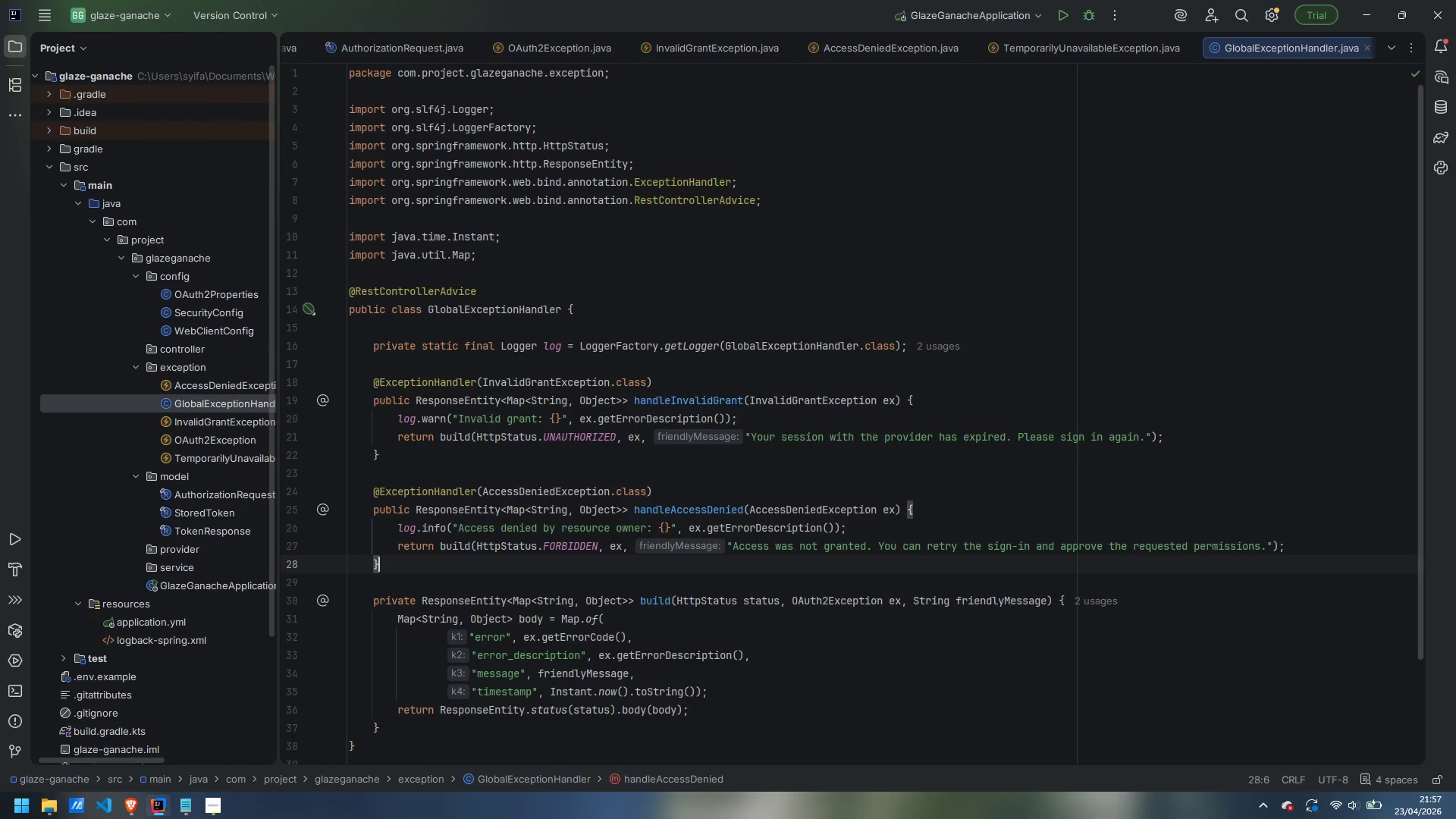 
key(Enter)
 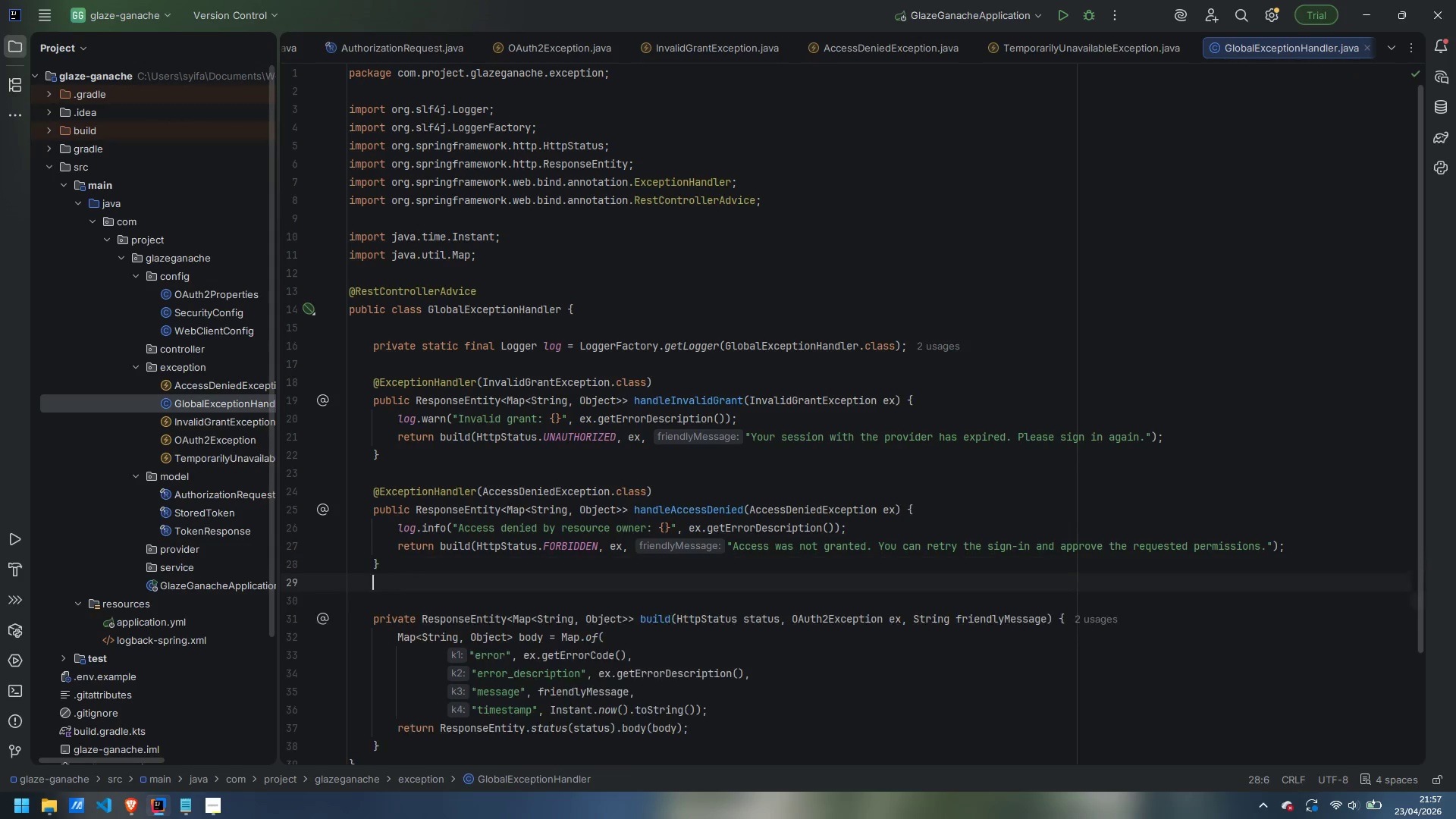 
key(Enter)
 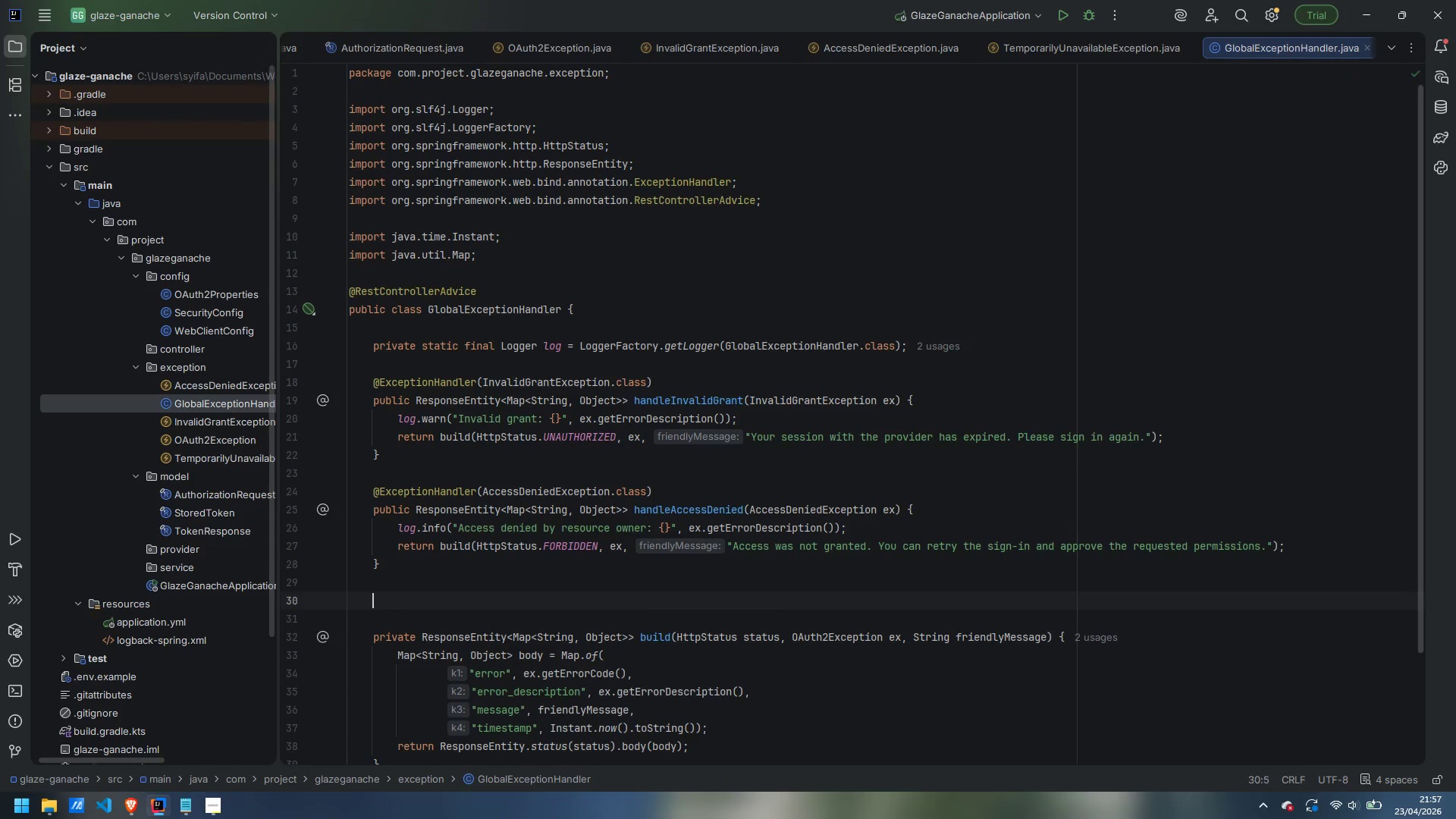 
type(@ExceptionHandler(TemporarilyUnavailableException.class)
 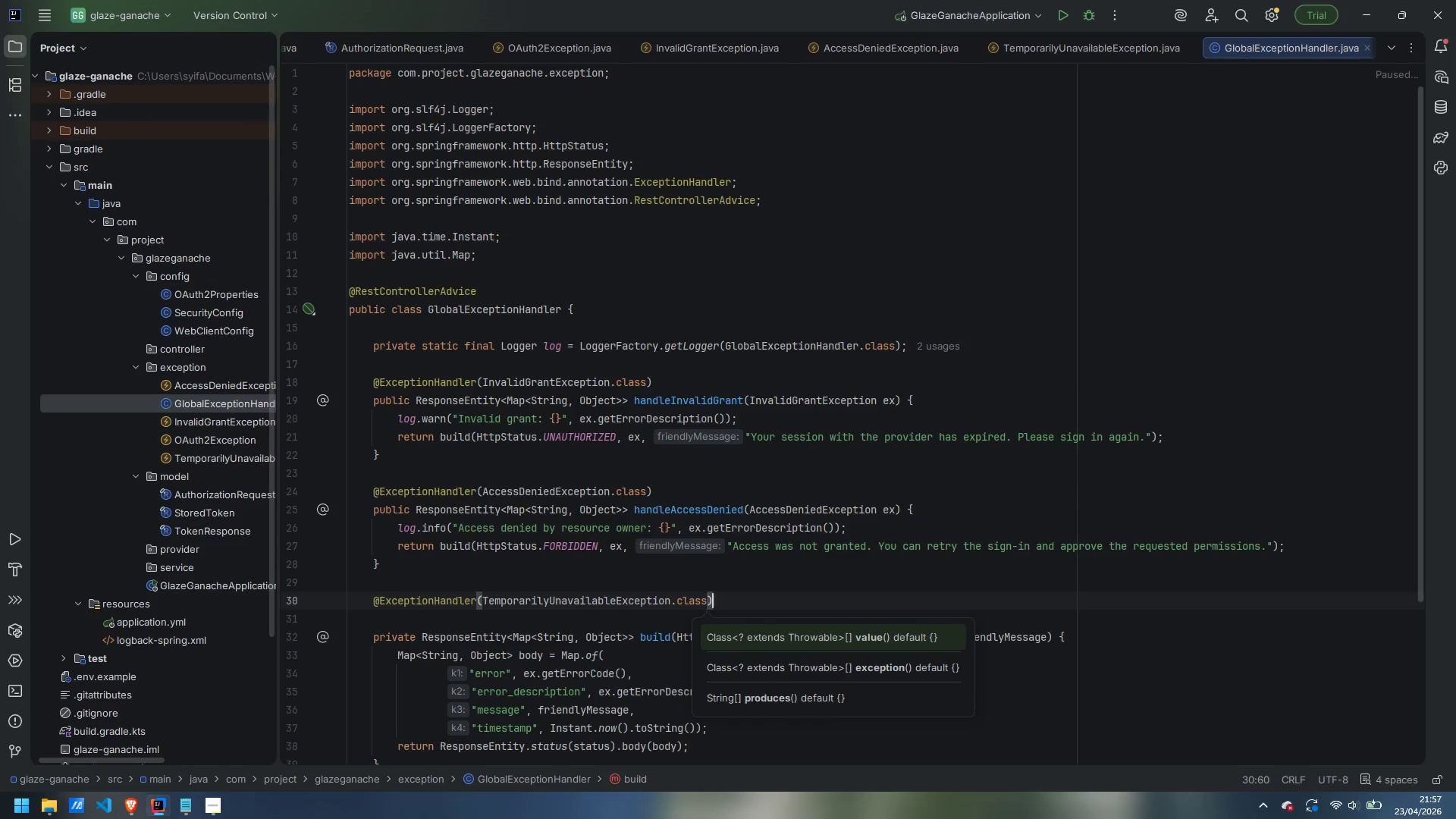 
 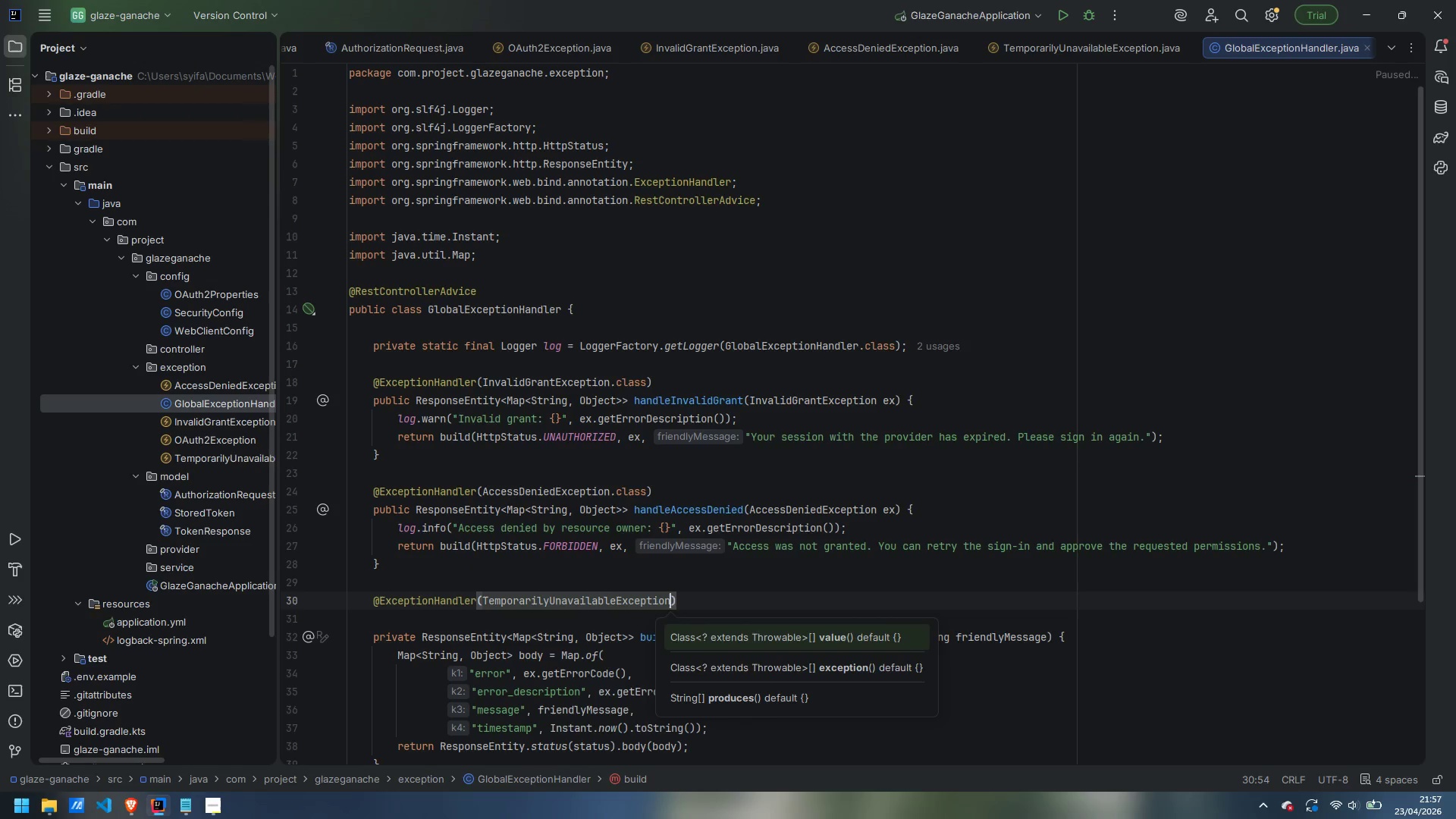 
key(ArrowRight)
 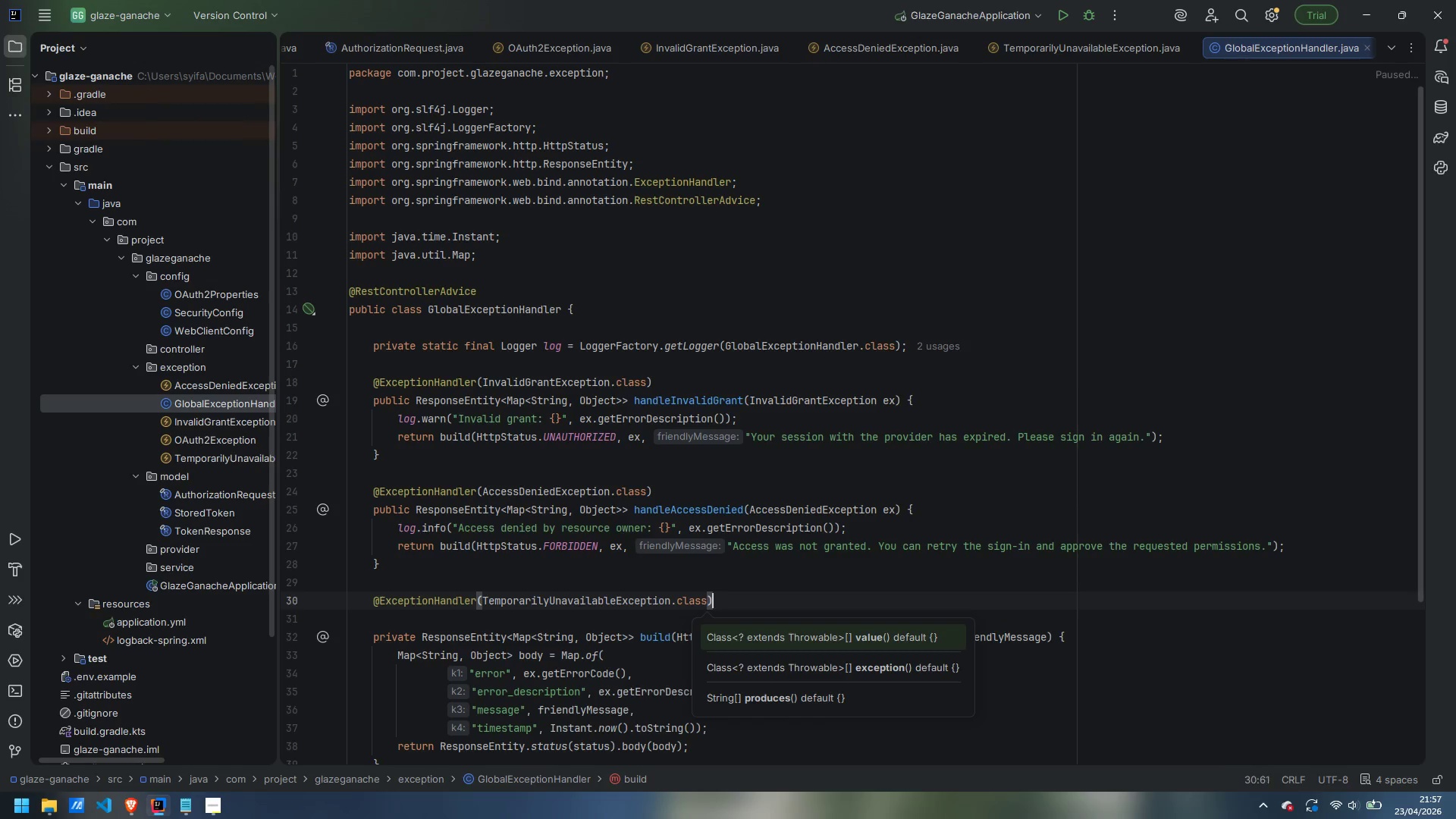 
key(Enter)
 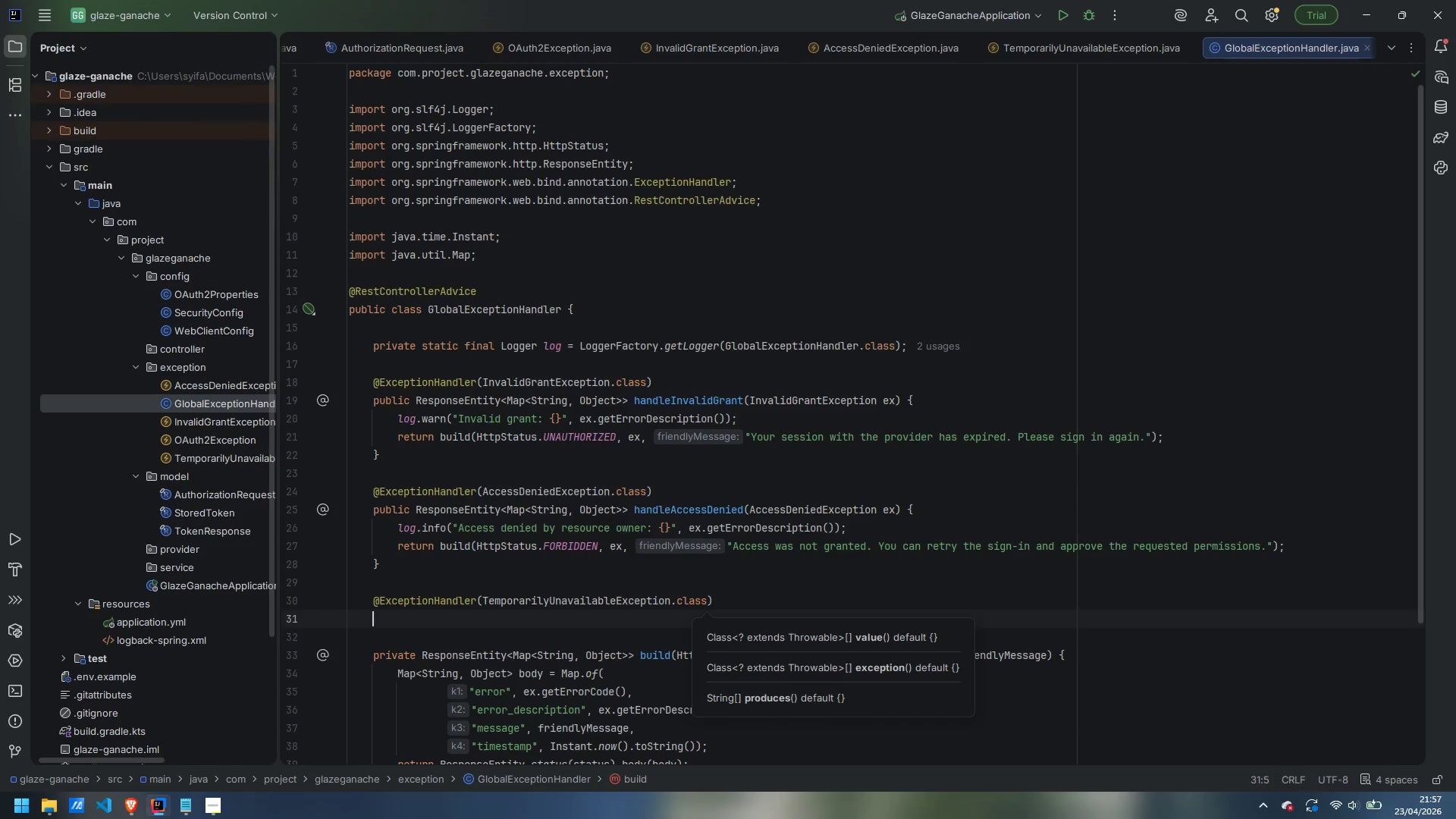 
type(public ResponseEntity<Map<String )
key(Backspace)
type(, Object)
 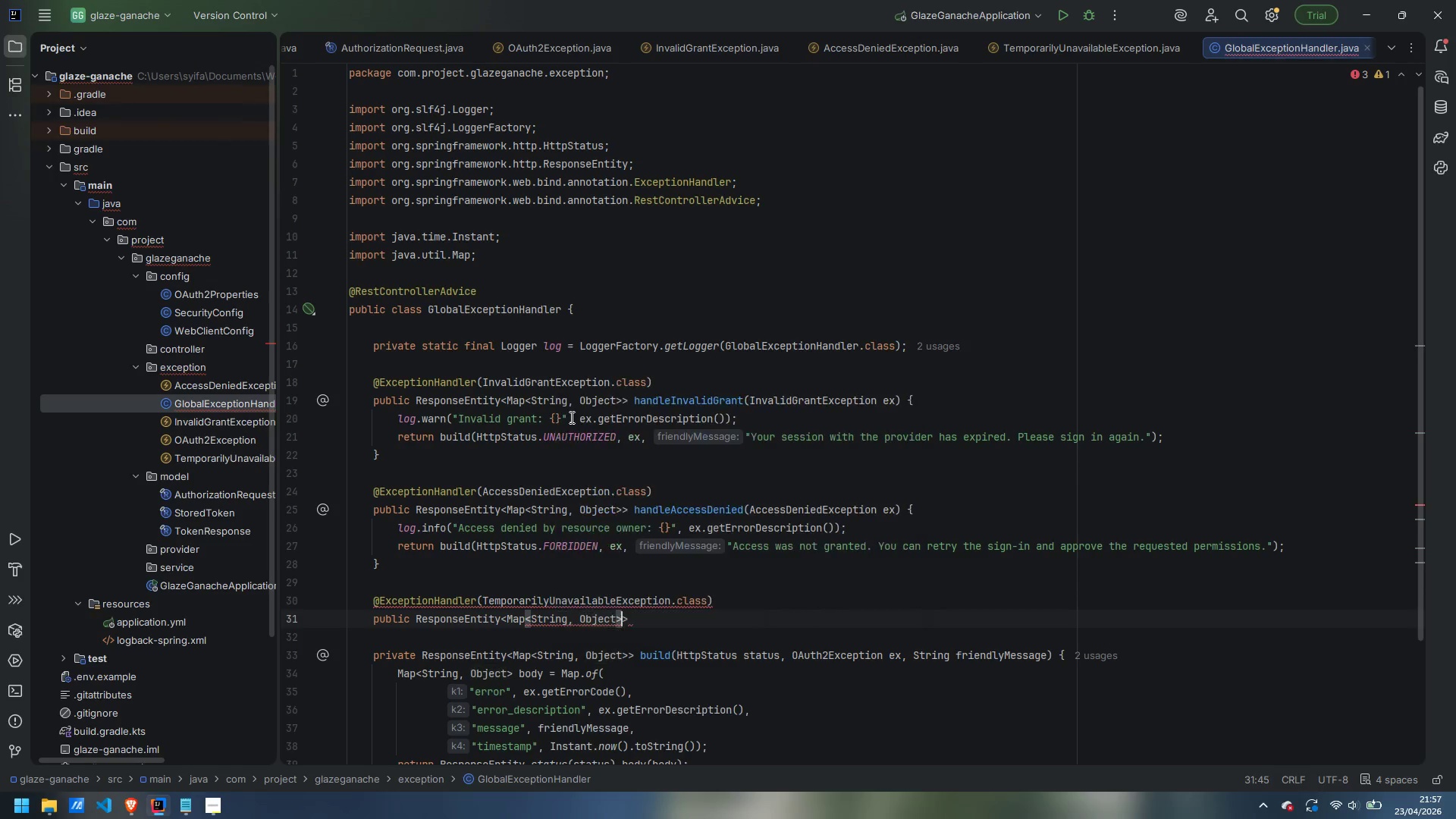 
 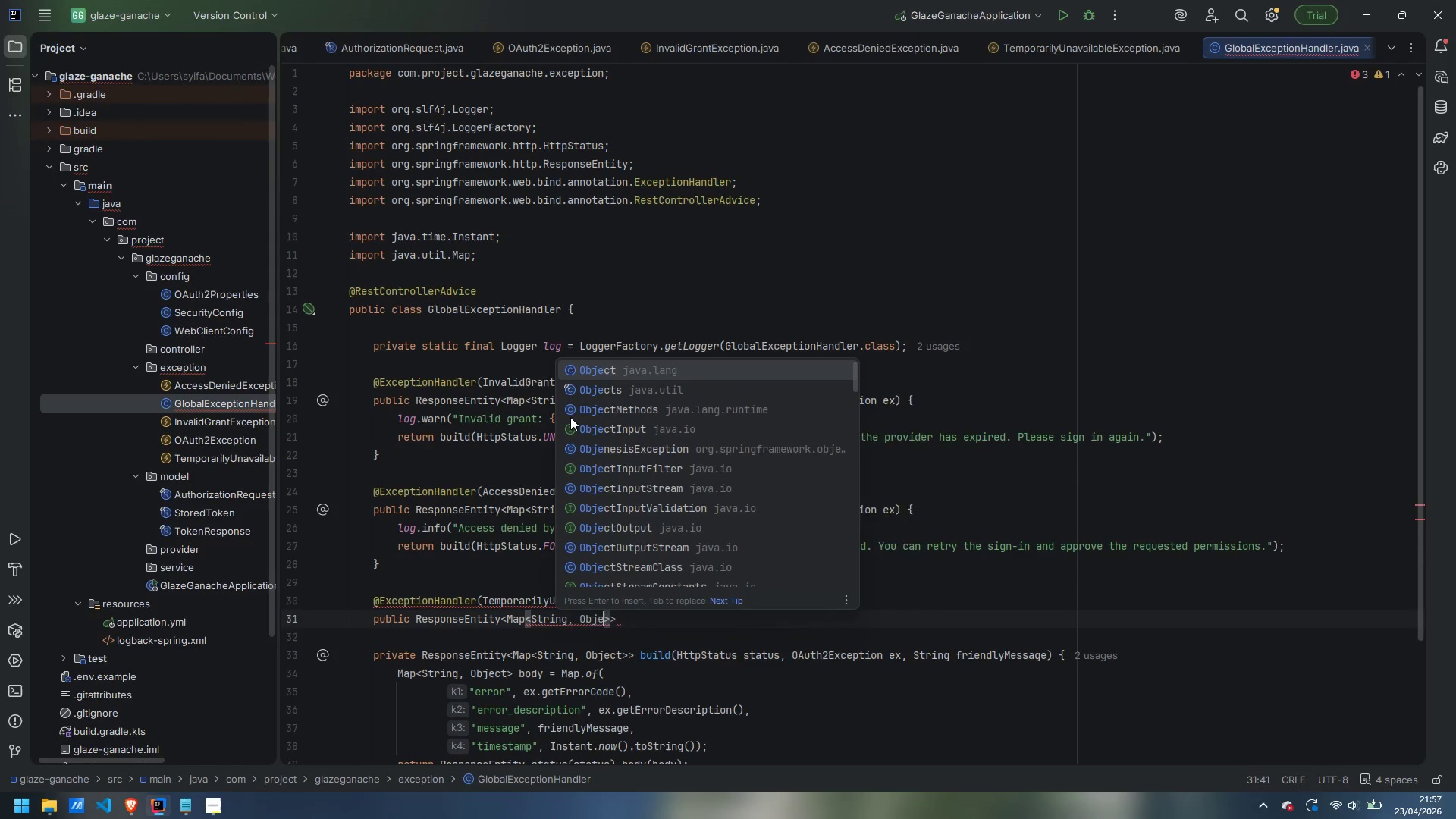 
key(ArrowRight)
 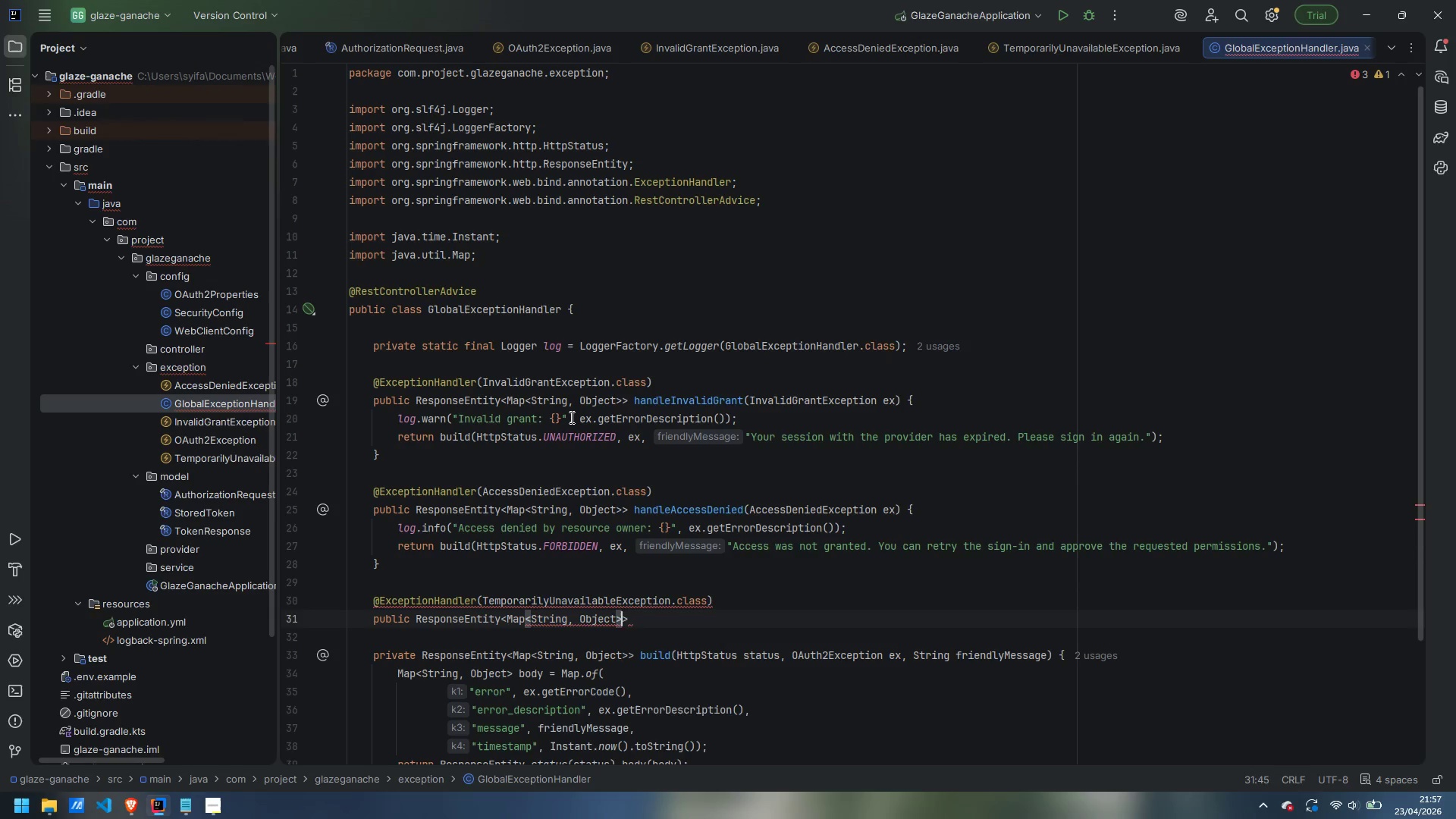 
key(ArrowRight)
 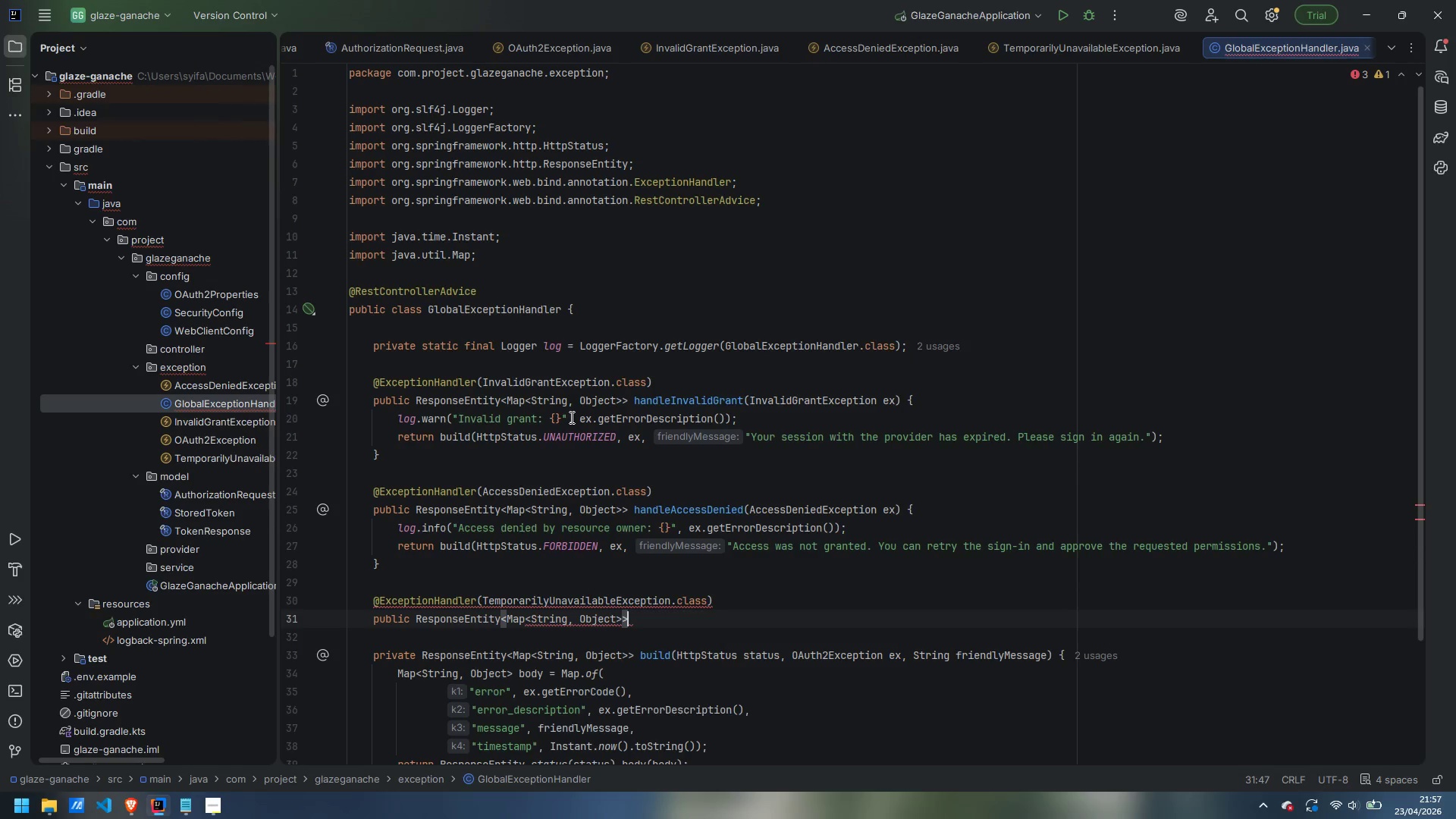 
type( handleTemporarilyUnavailable(TemporarilyE)
key(Backspace)
type(UnavailableException ex)
 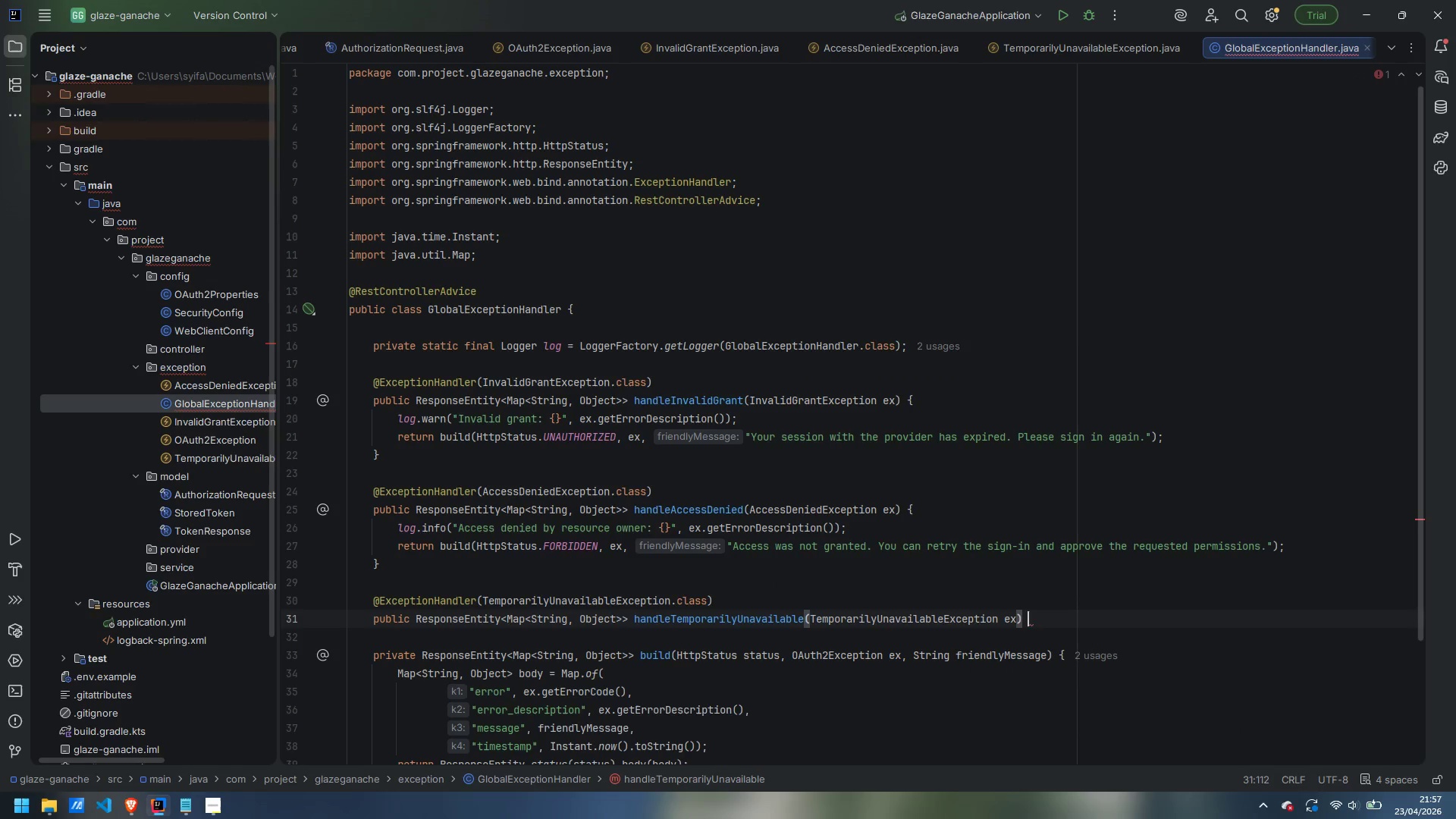 
 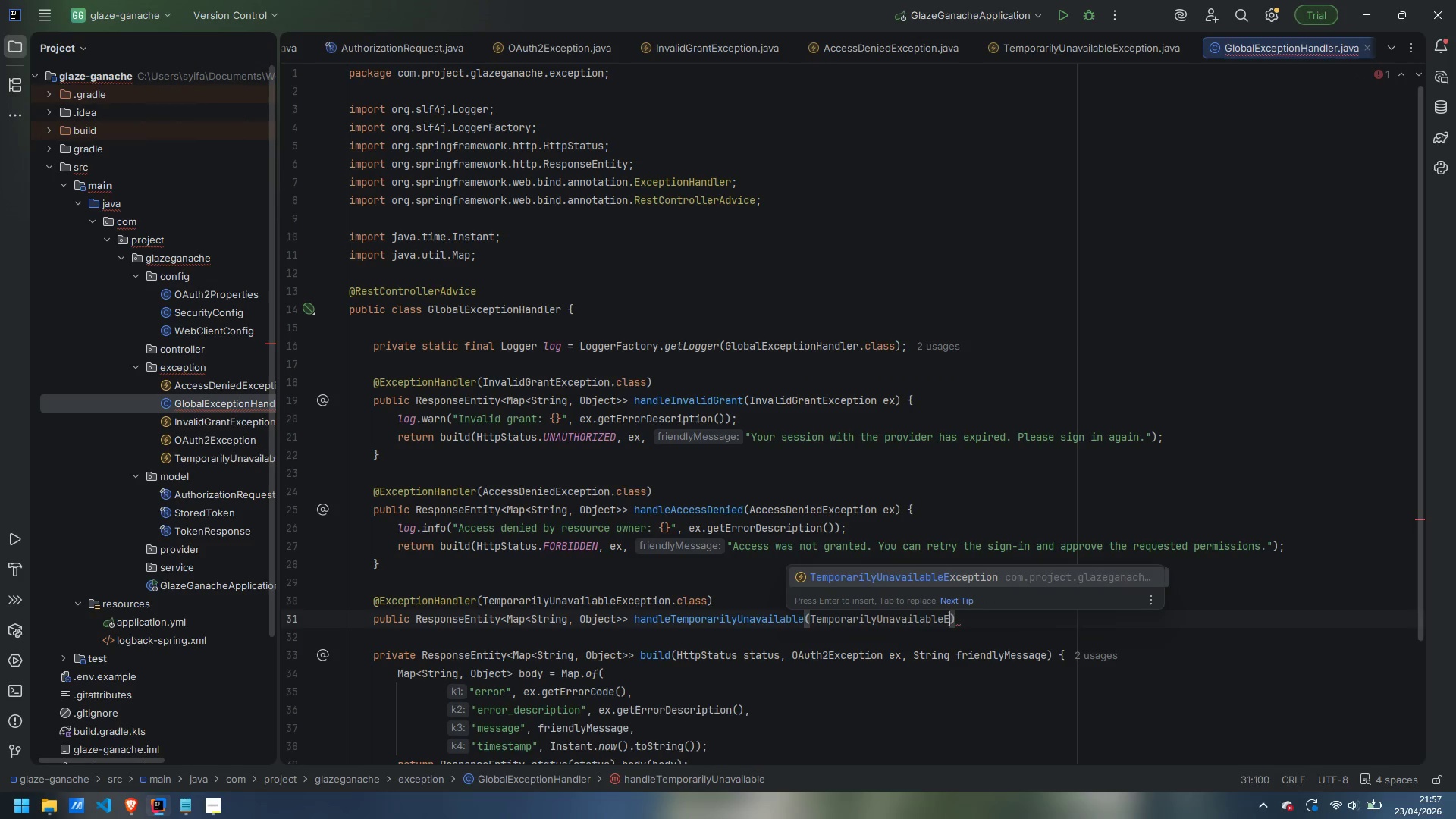 
key(ArrowRight)
 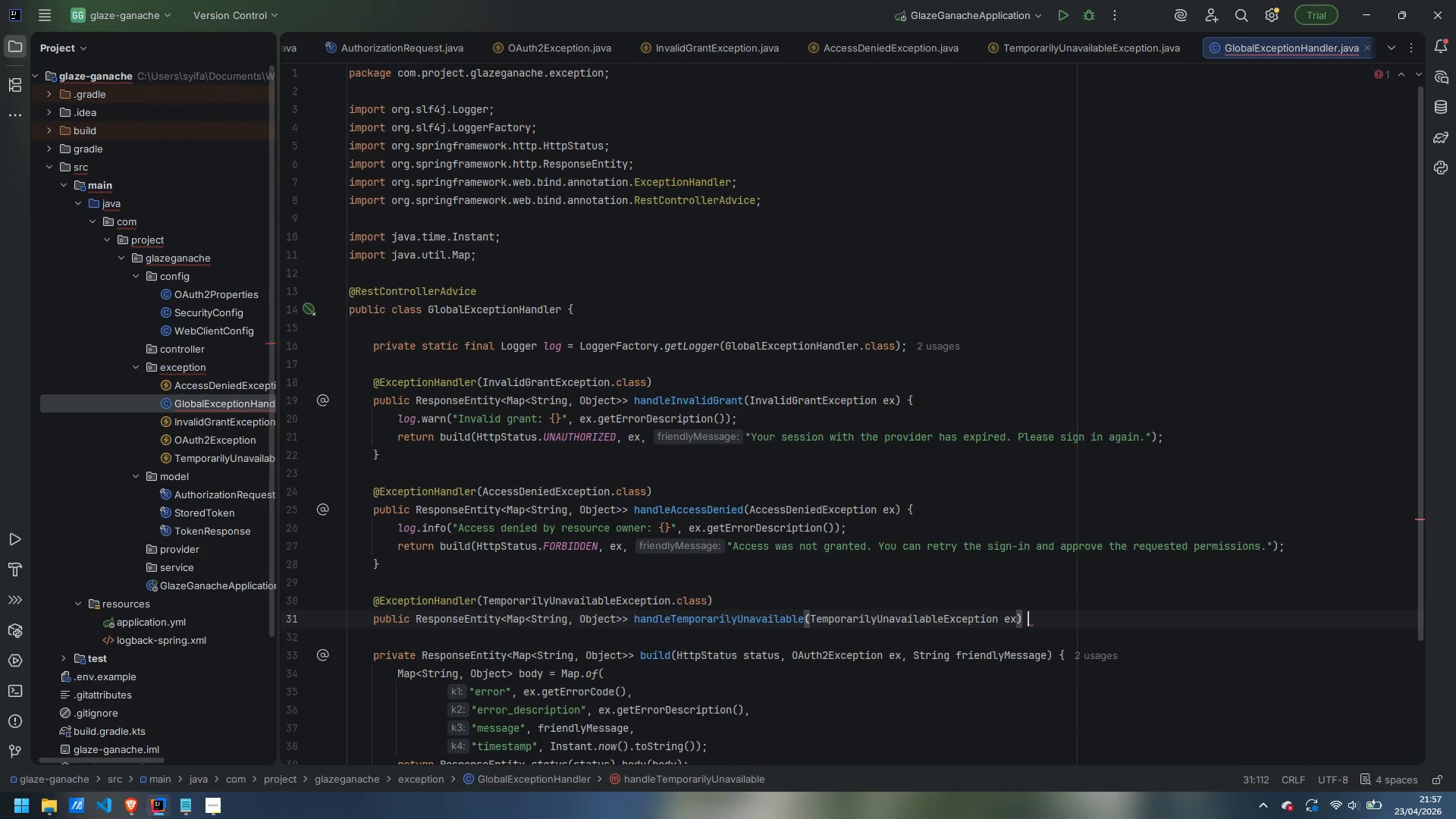 
key(Space)
 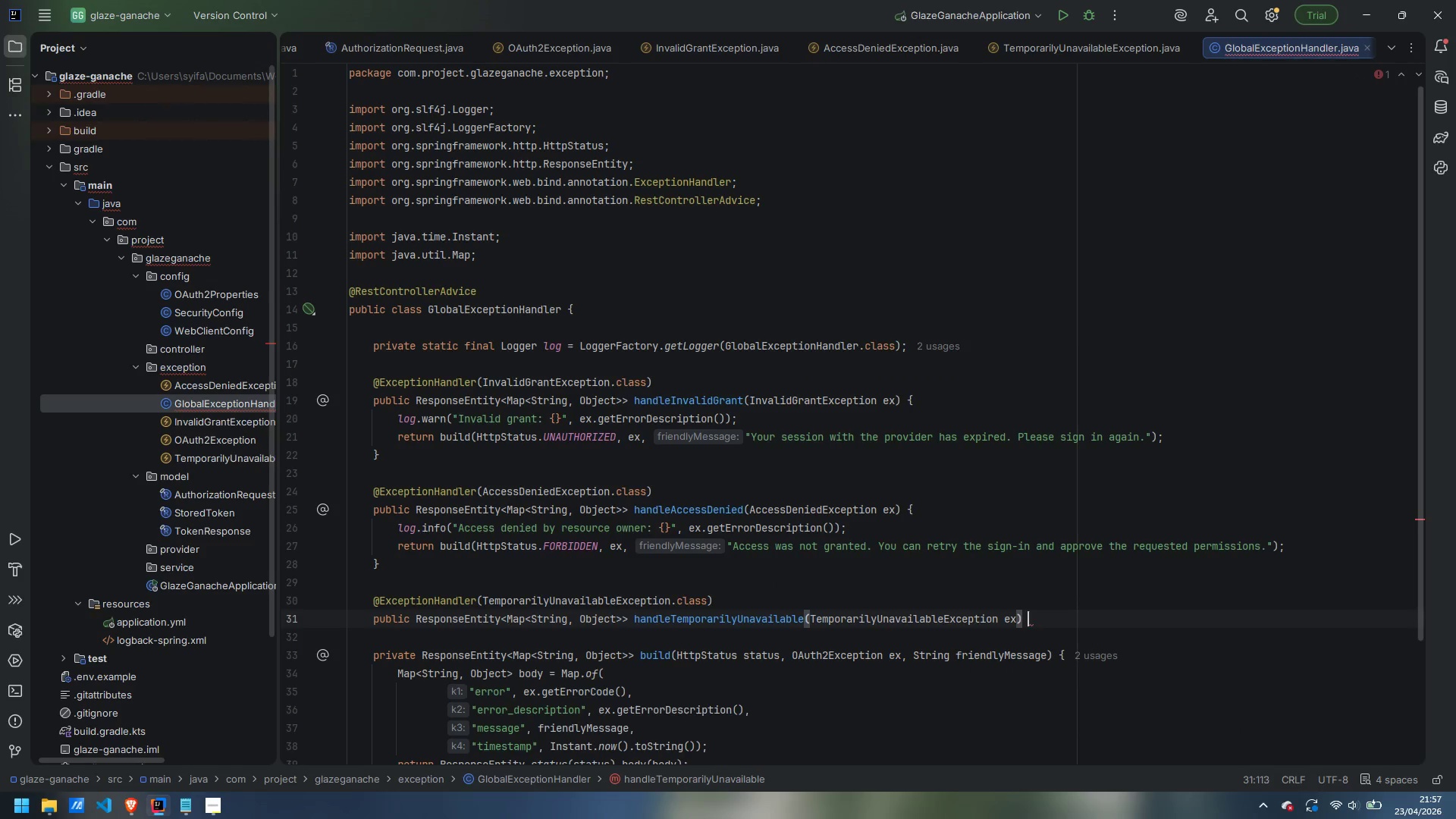 
key(Shift+ShiftLeft)
 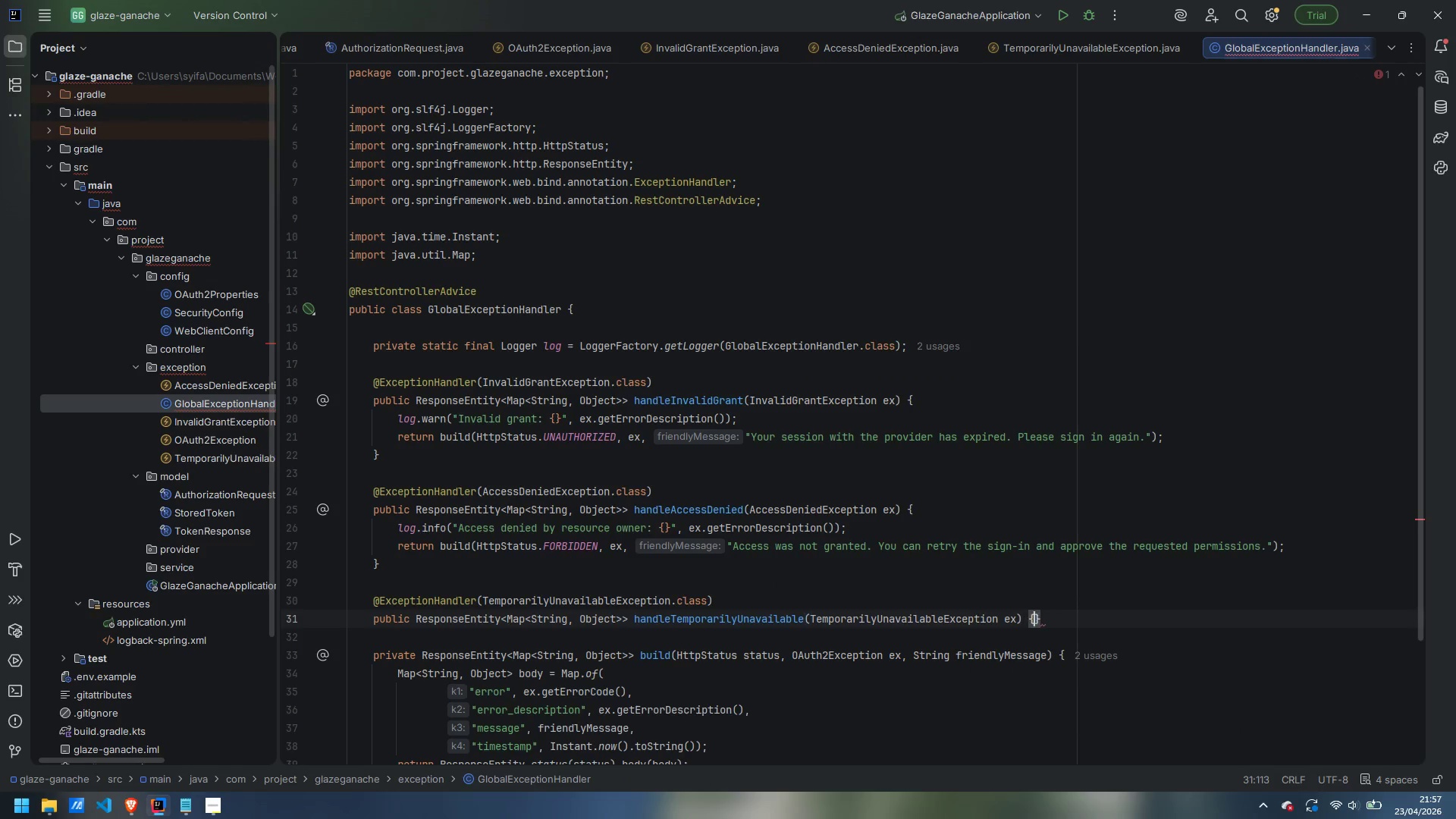 
key(Shift+BracketLeft)
 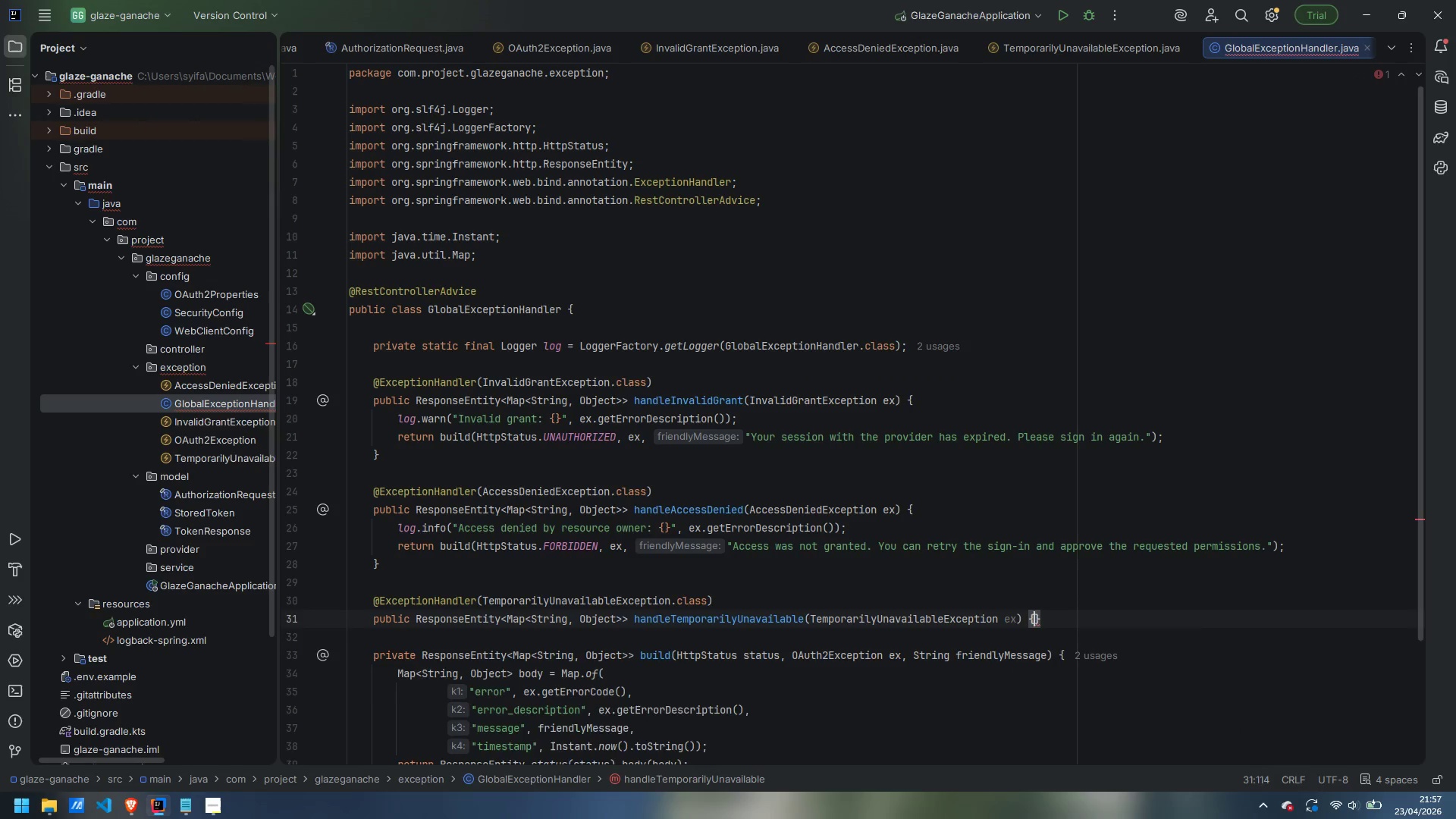 
key(Enter)
 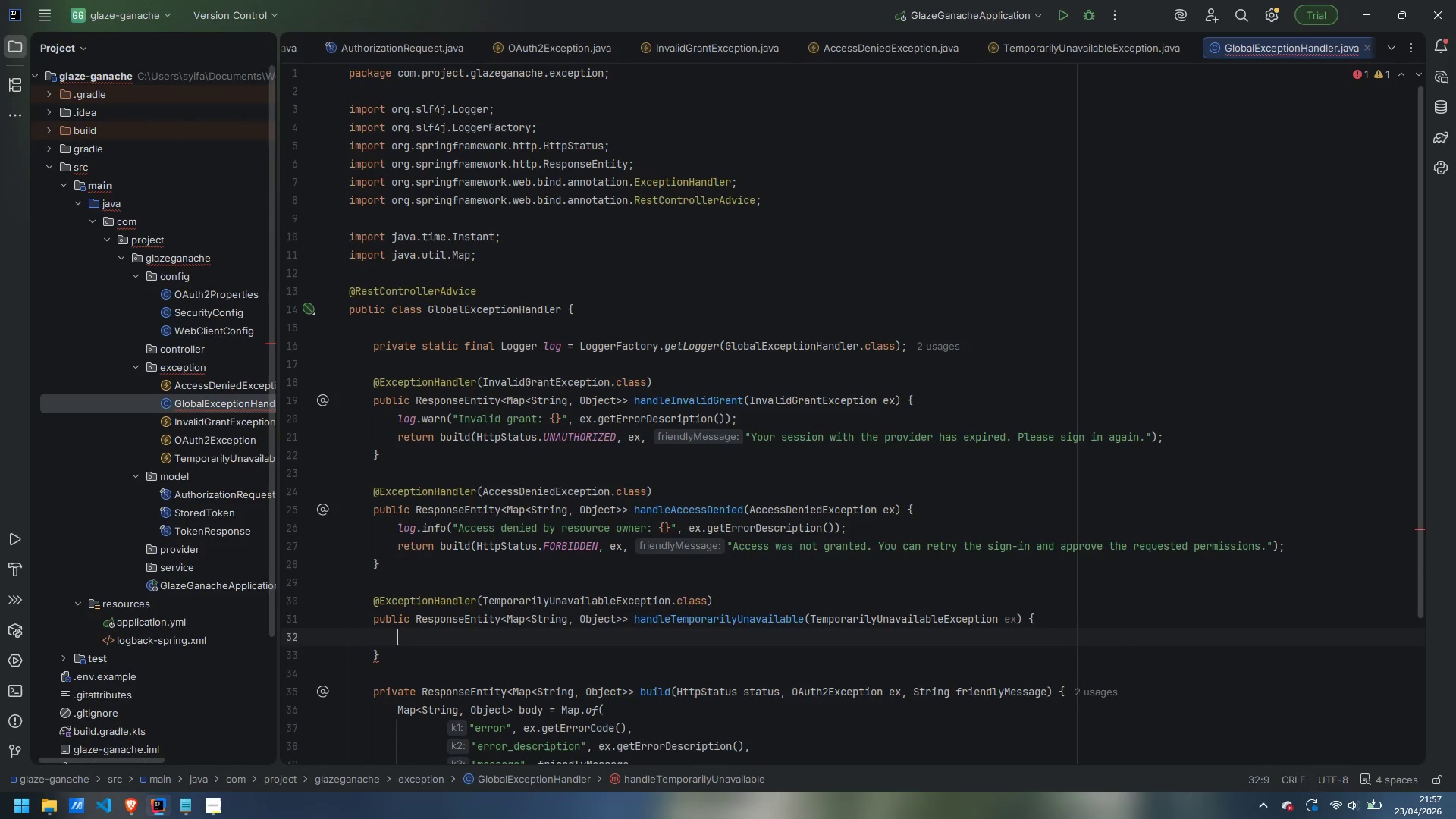 
type(log.,)
key(Backspace)
key(Backspace)
type(.warn)
 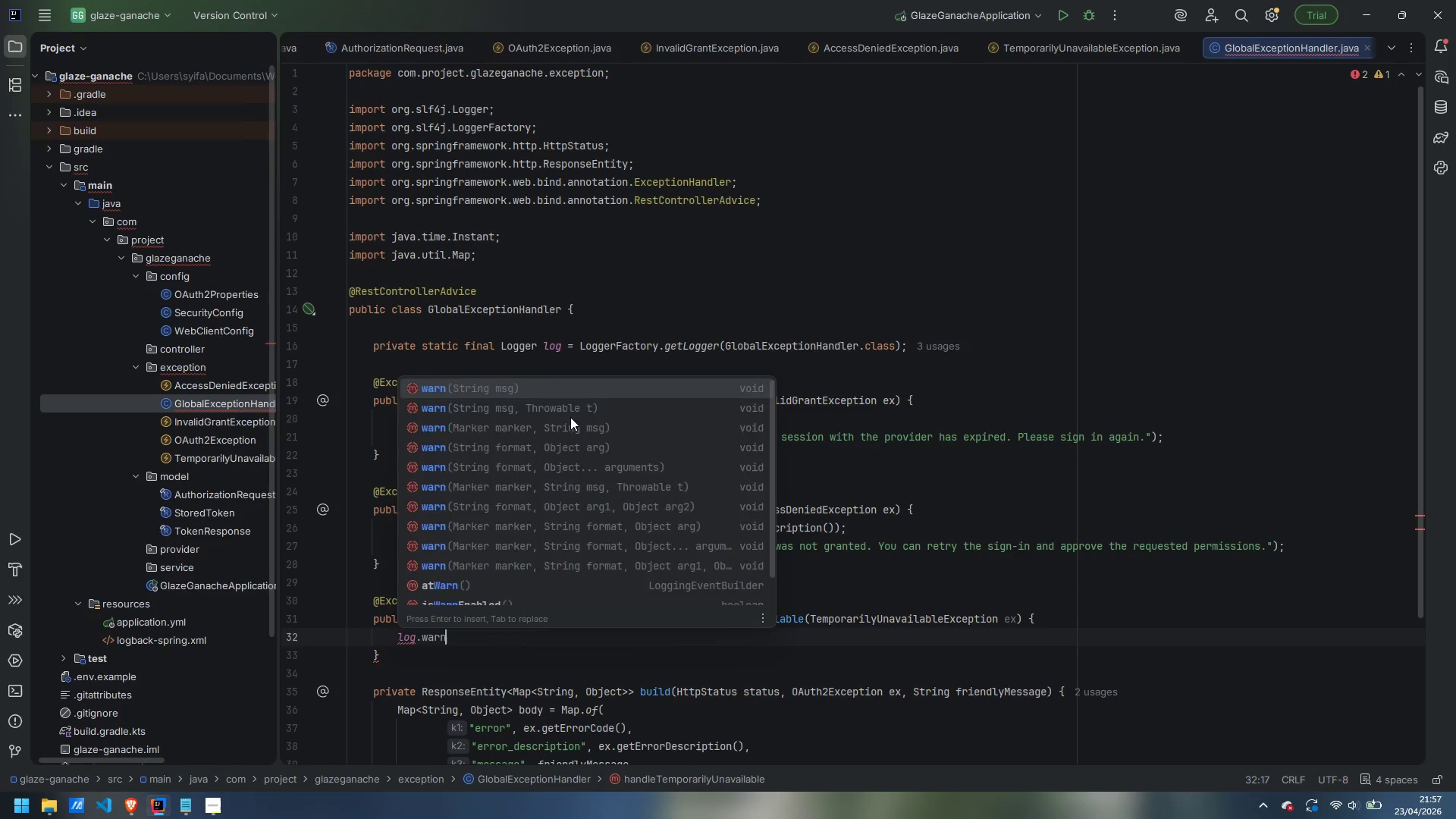 
key(Enter)
 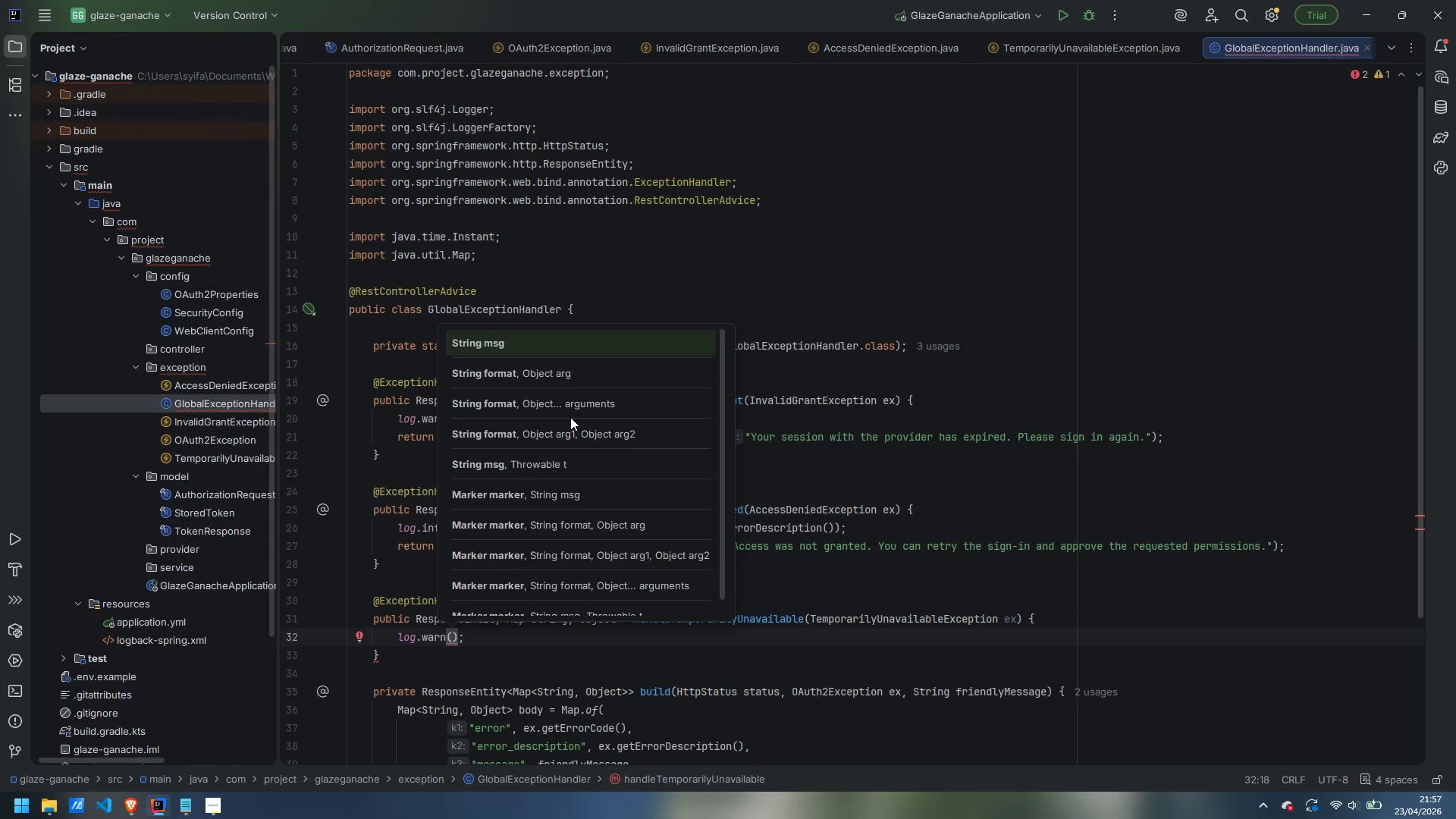 
type("Provider temporarily unavailable: {})
 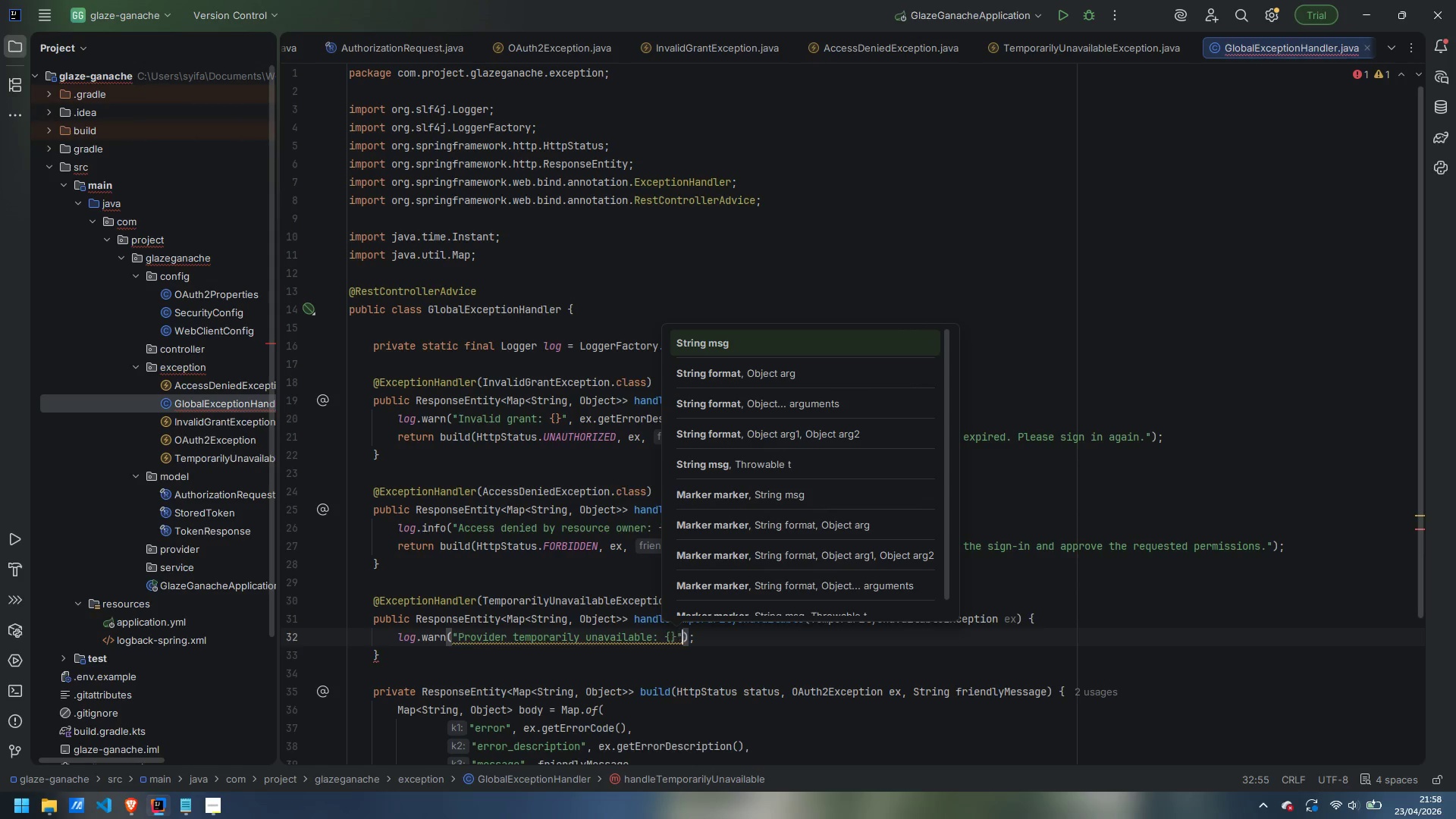 
 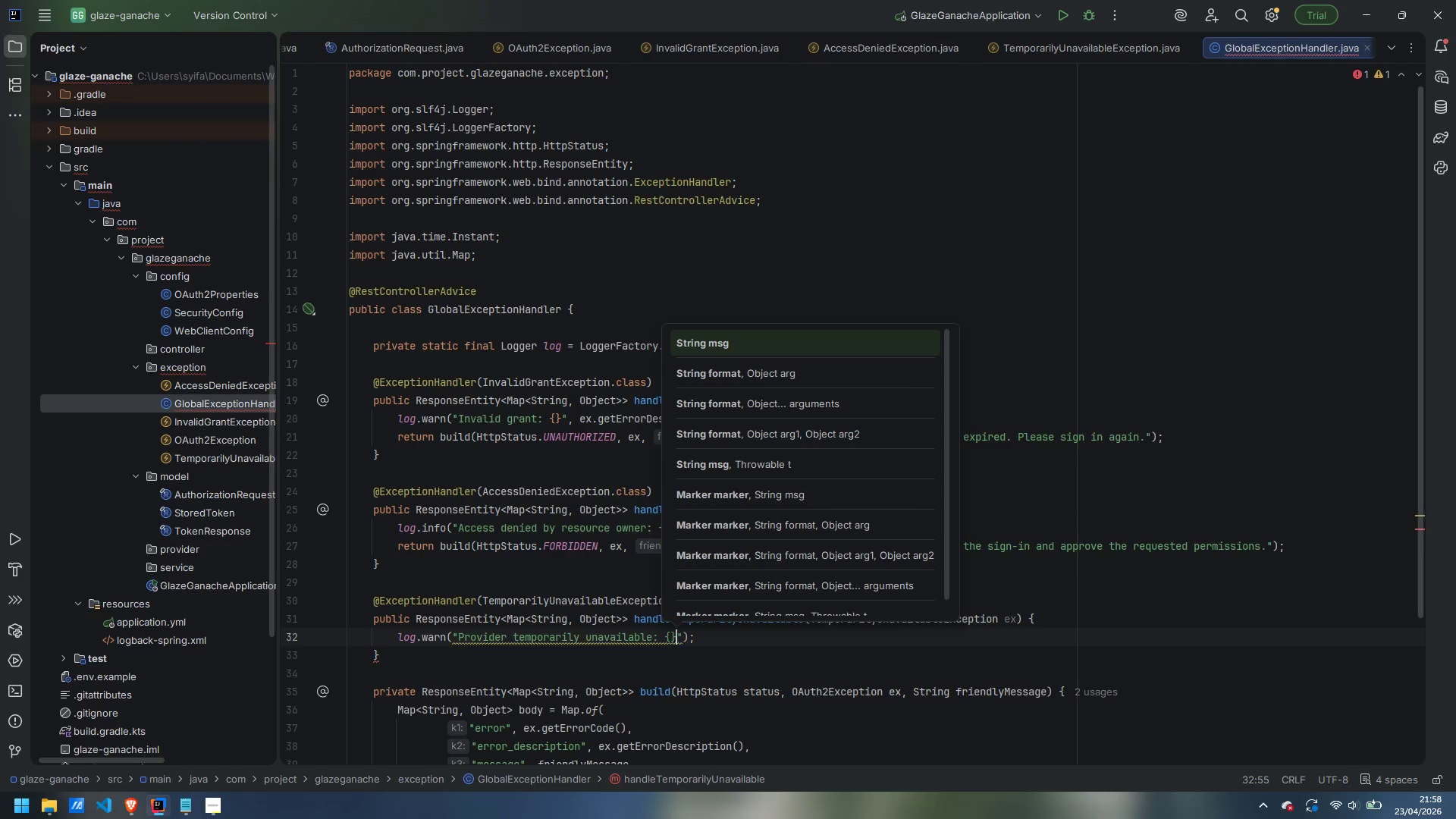 
key(ArrowRight)
 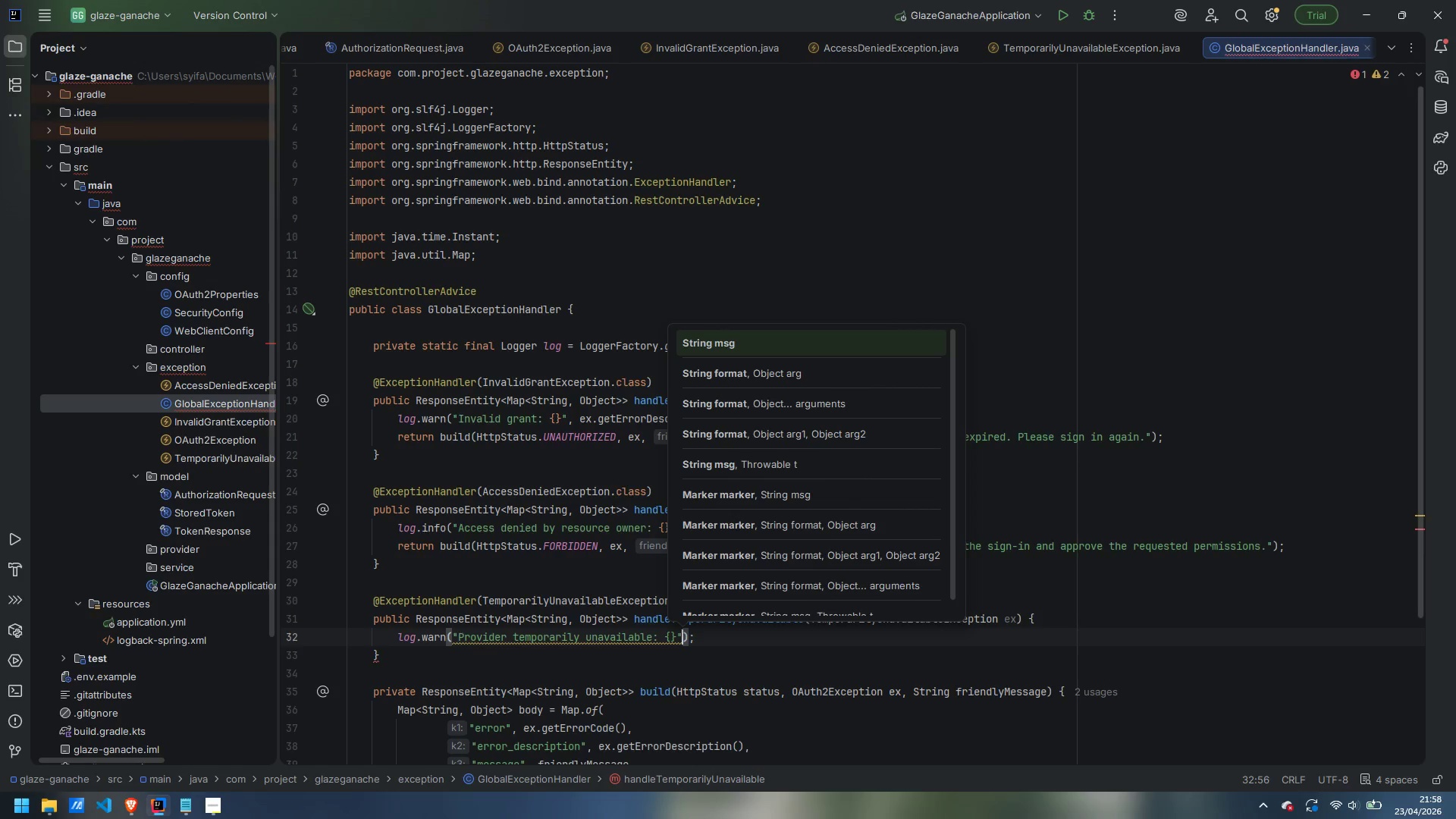 
type(, ex/get)
key(Backspace)
key(Backspace)
key(Backspace)
key(Backspace)
type(.getDescription)
 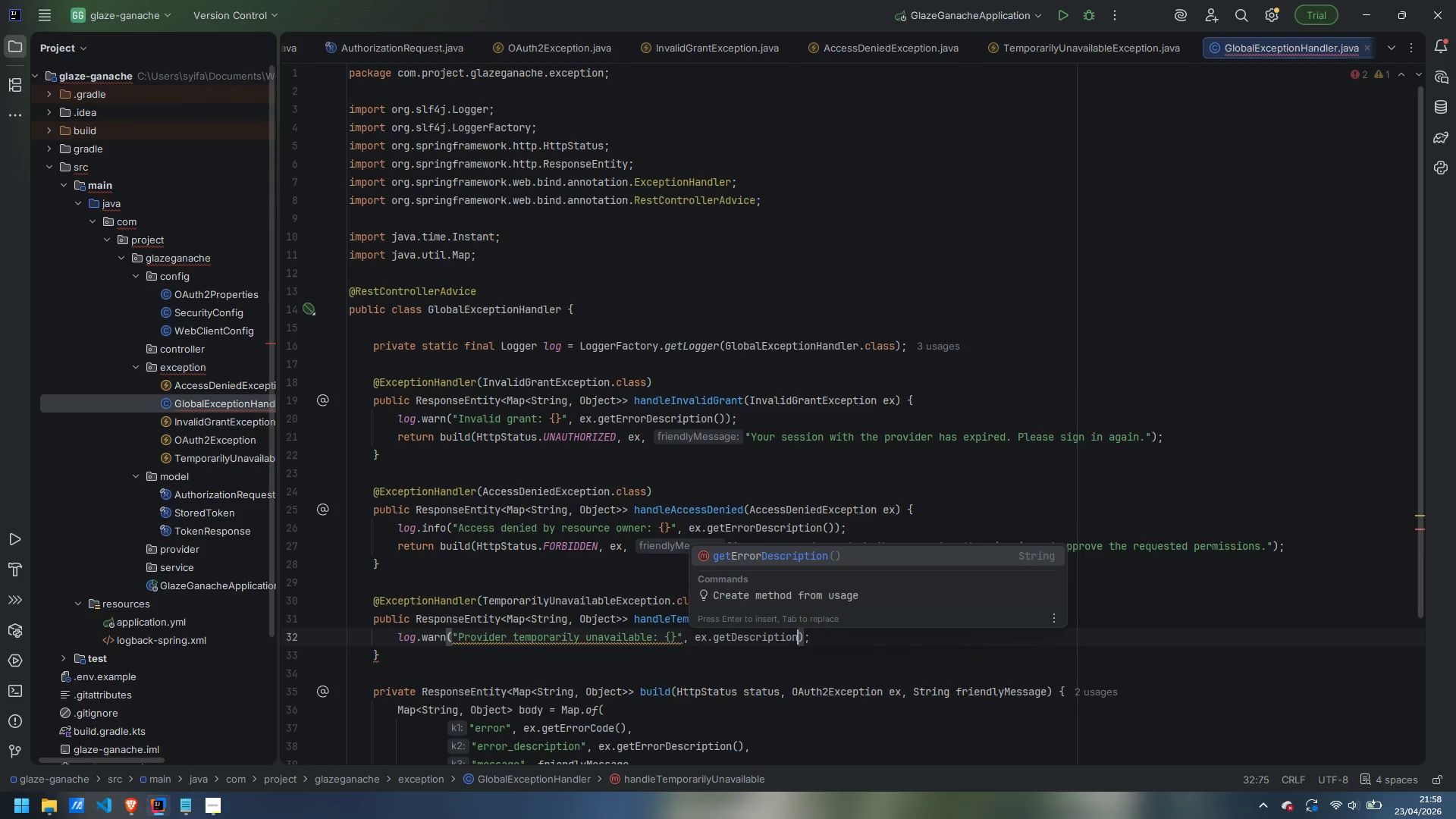 
hold_key(key=ShiftLeft, duration=0.39)
 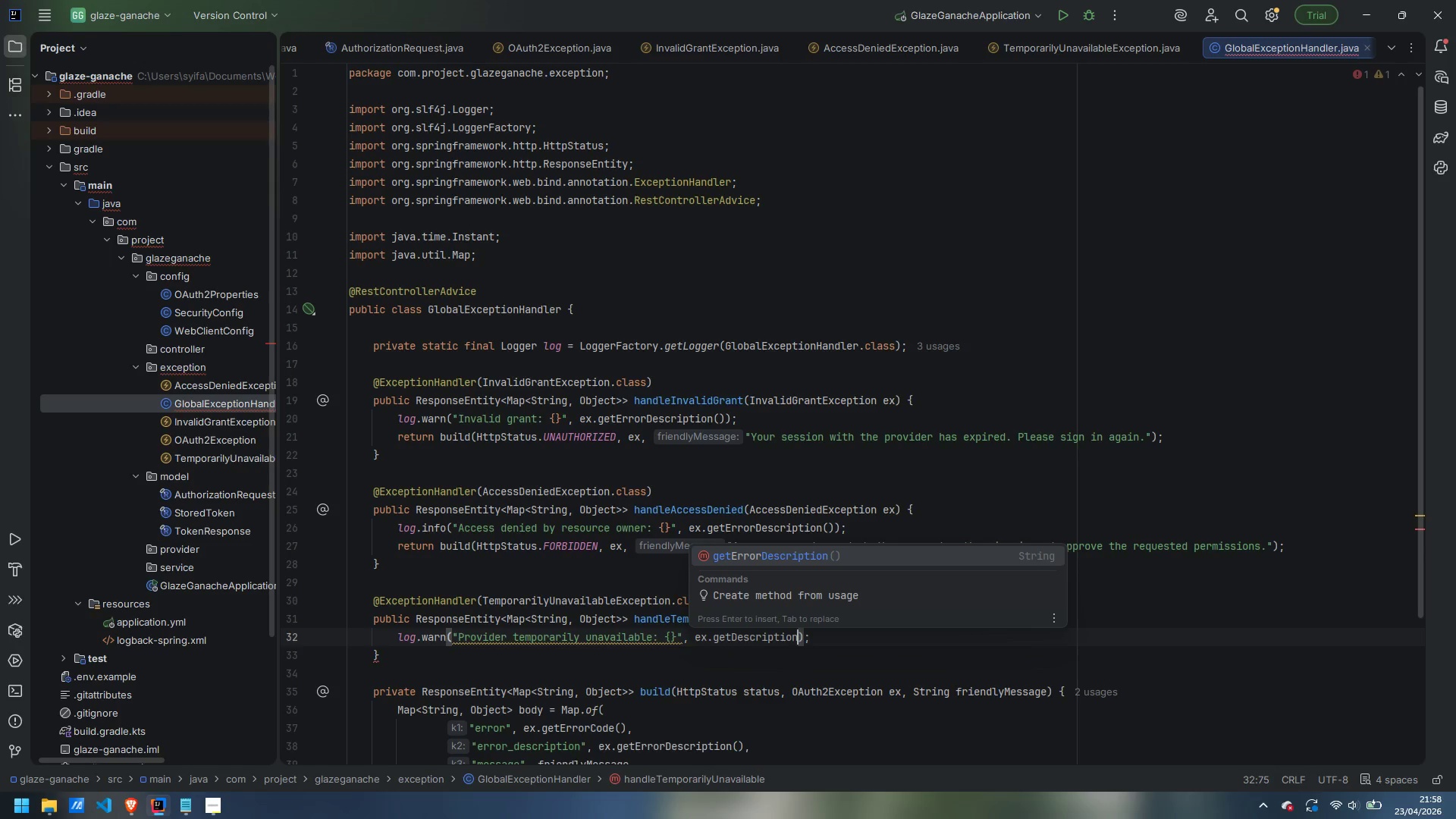 
key(Control+ArrowLeft)
 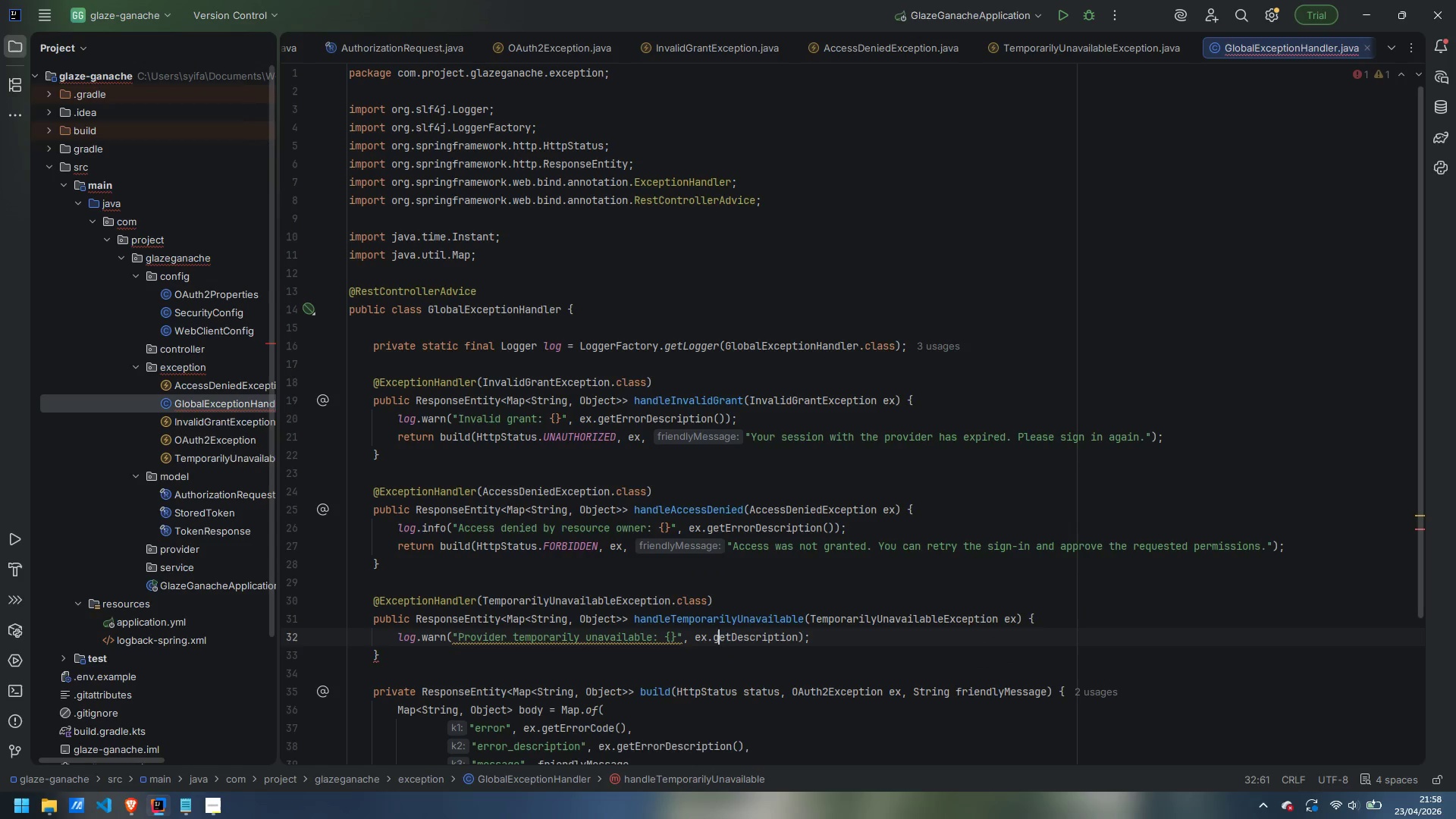 
key(ArrowRight)
 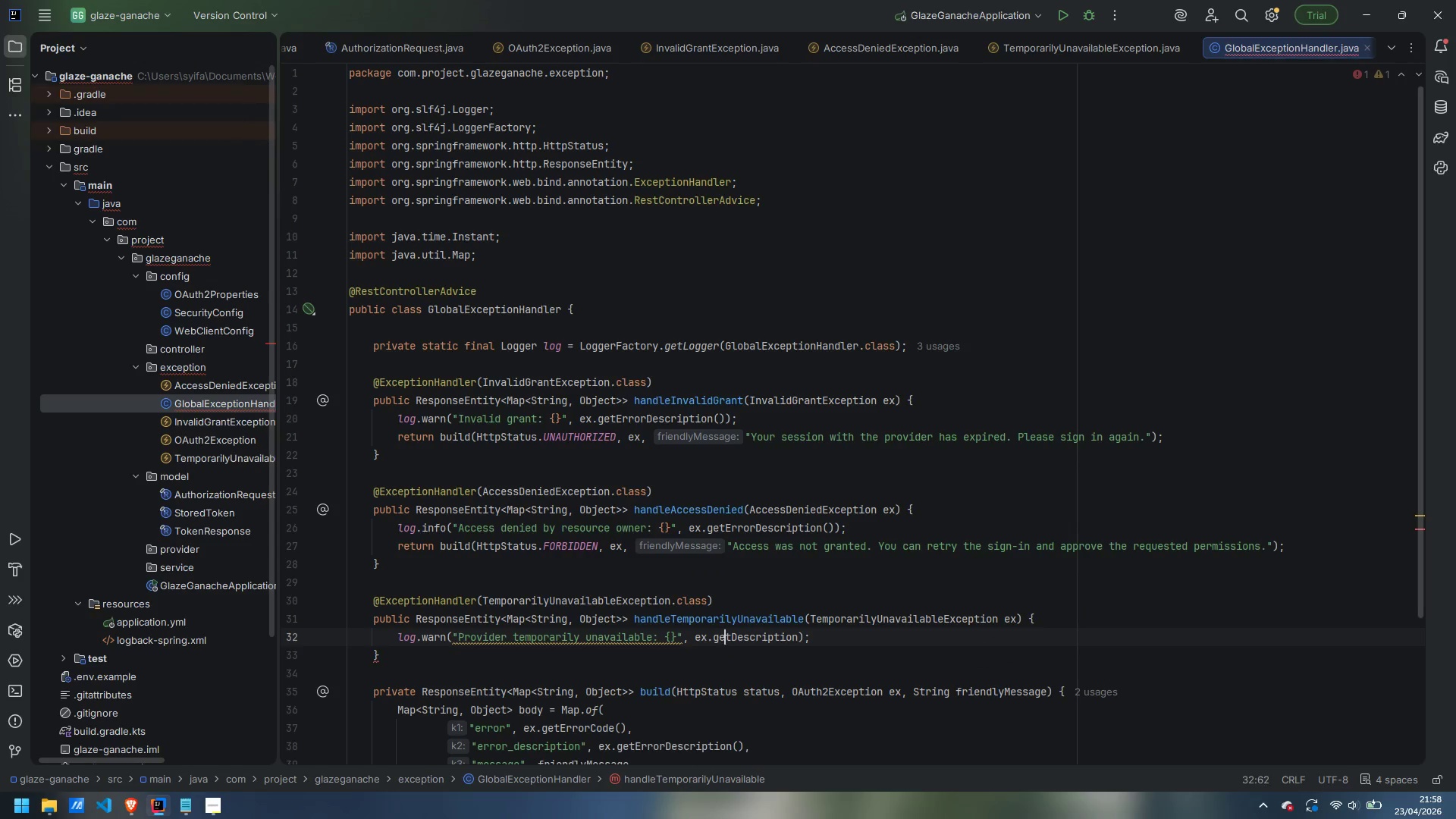 
key(ArrowRight)
 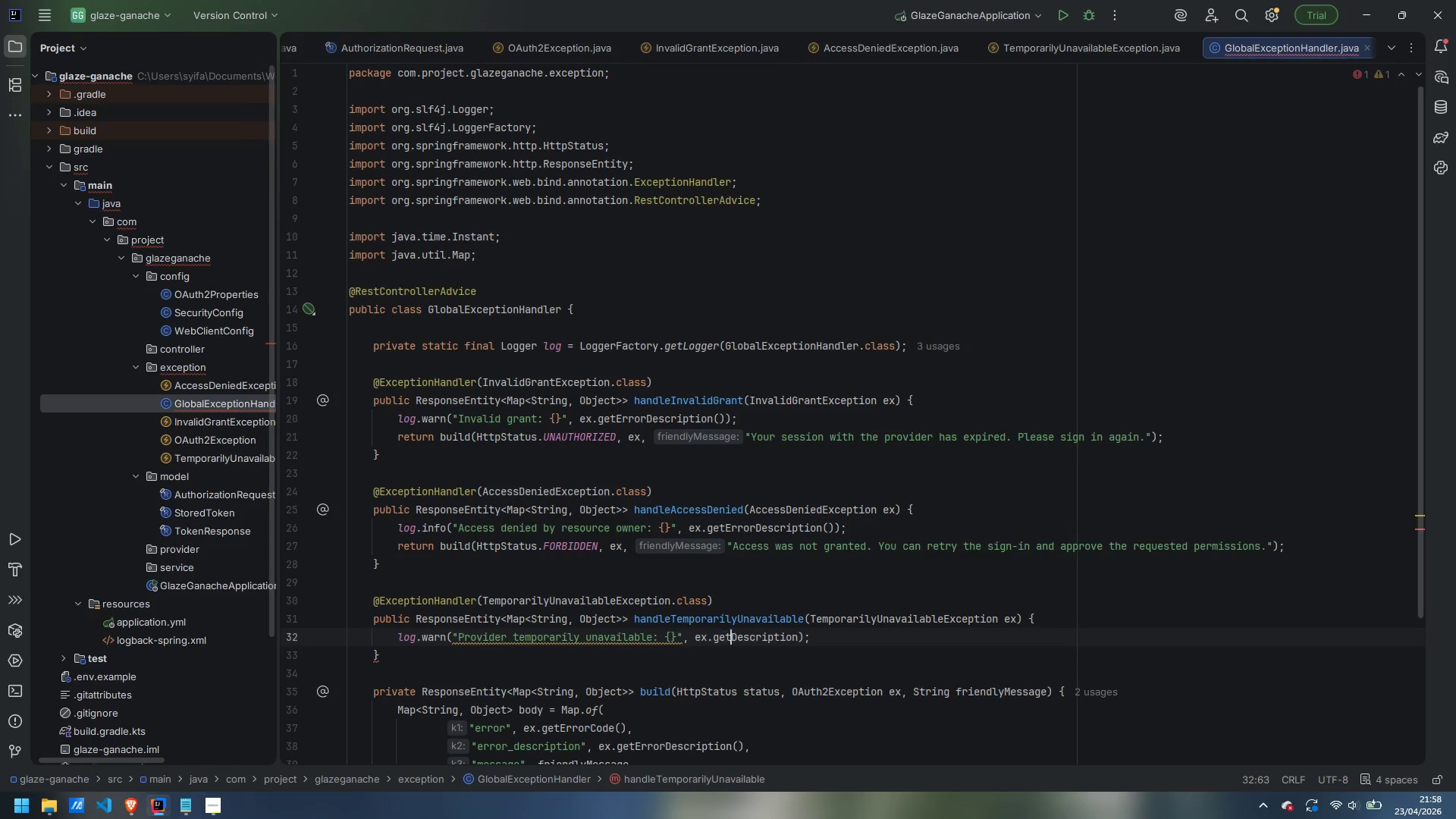 
key(ArrowRight)
 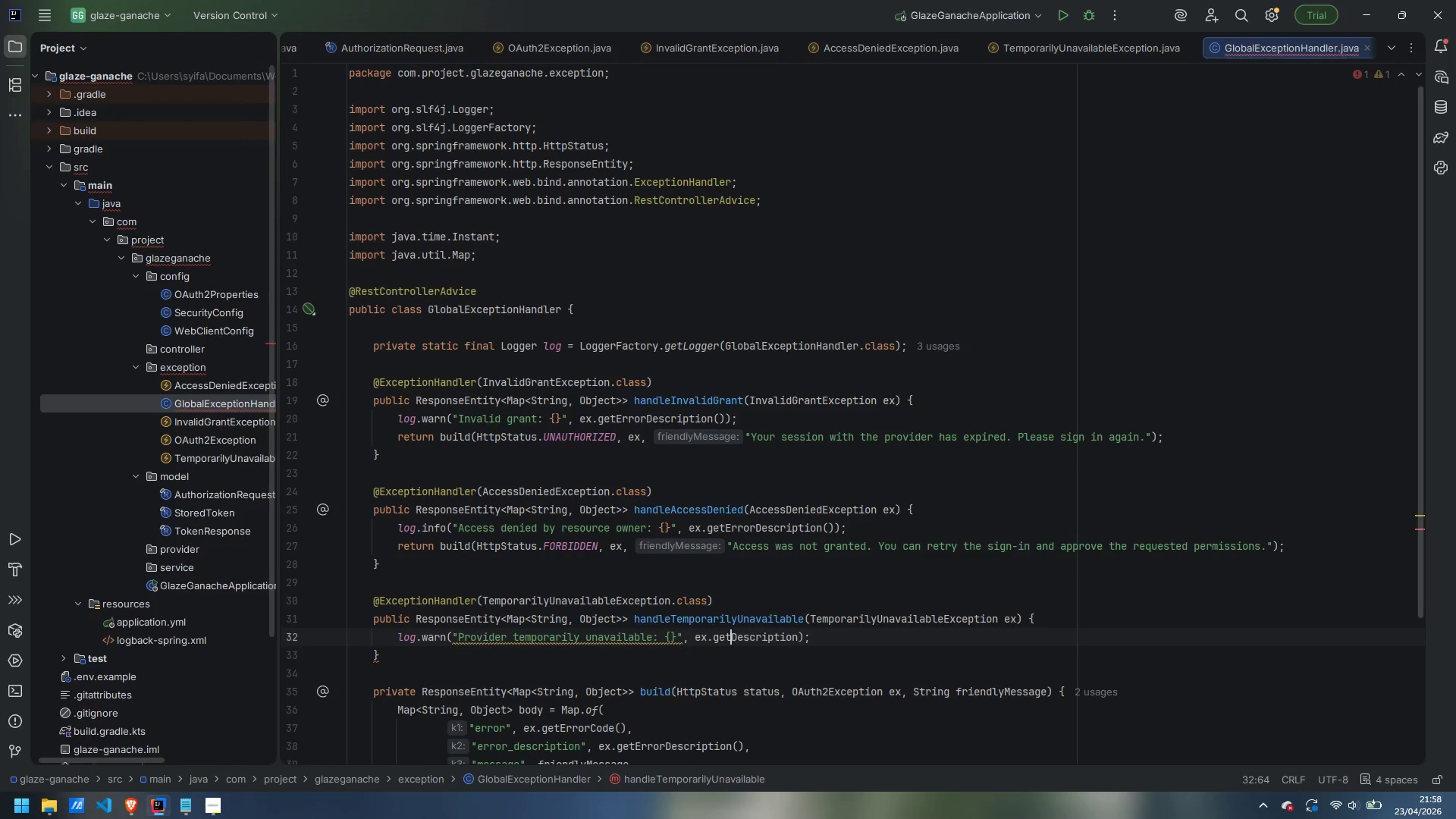 
type(Error)
 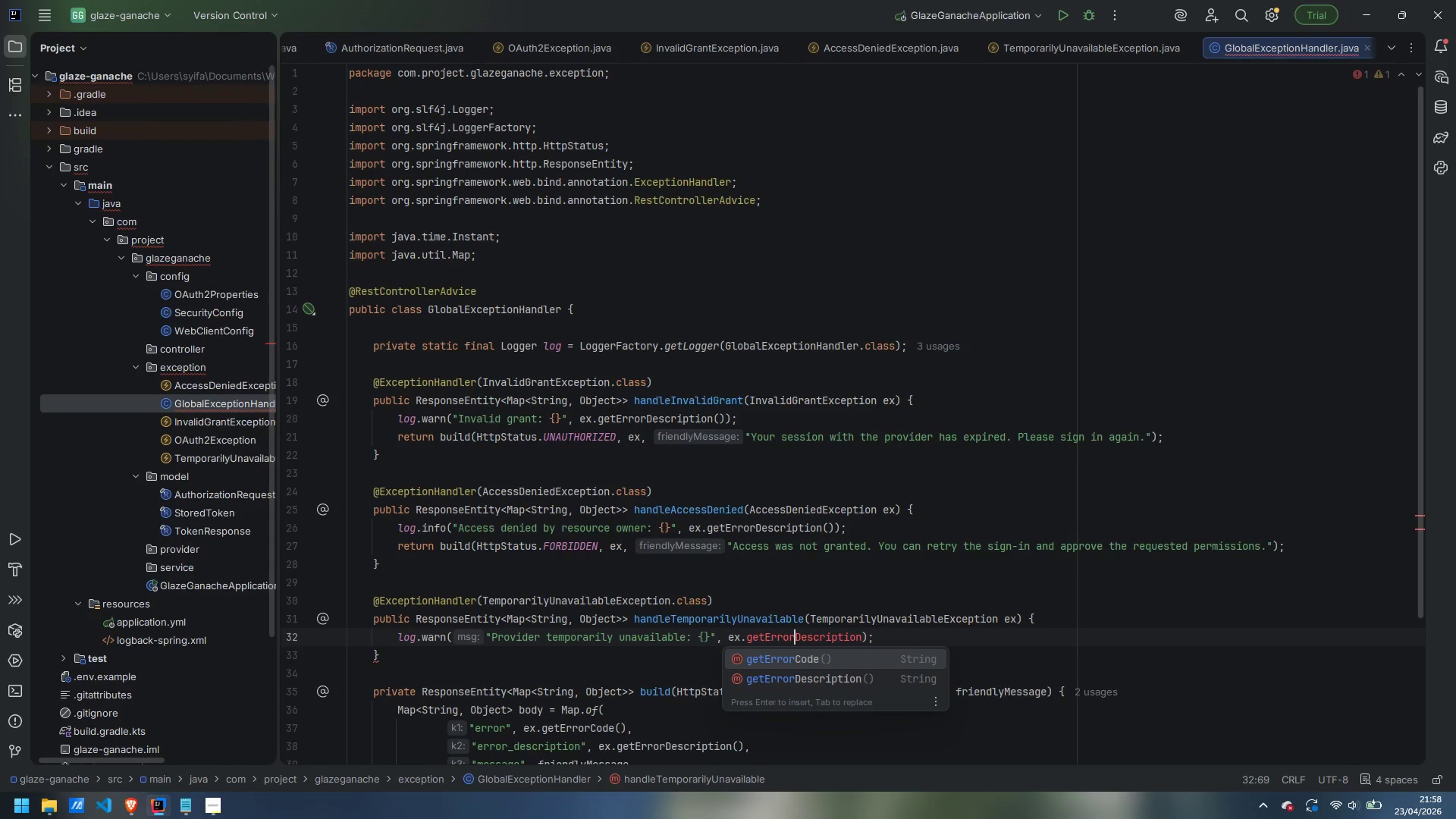 
key(Control+ArrowRight)
 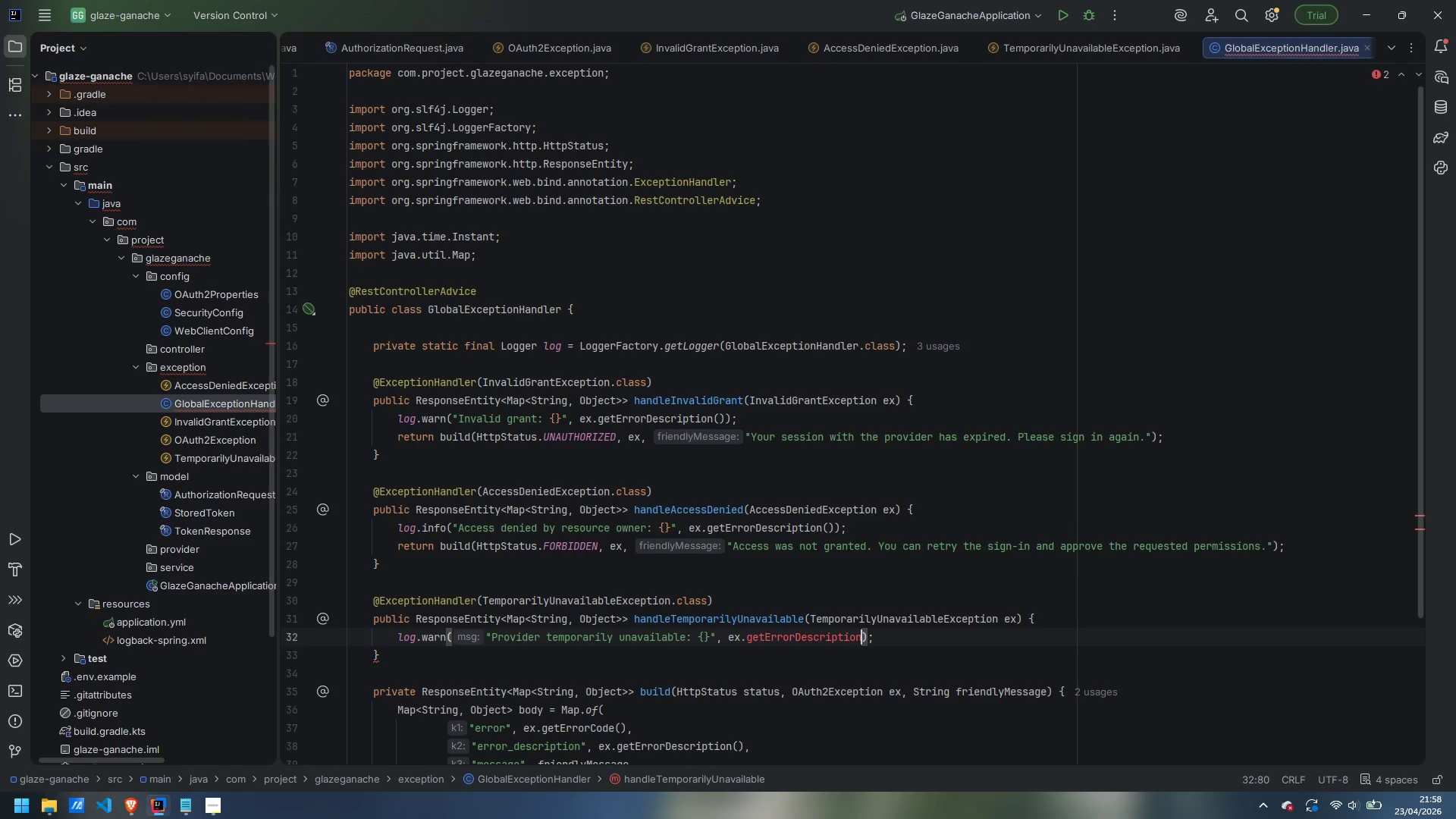 
type(())
 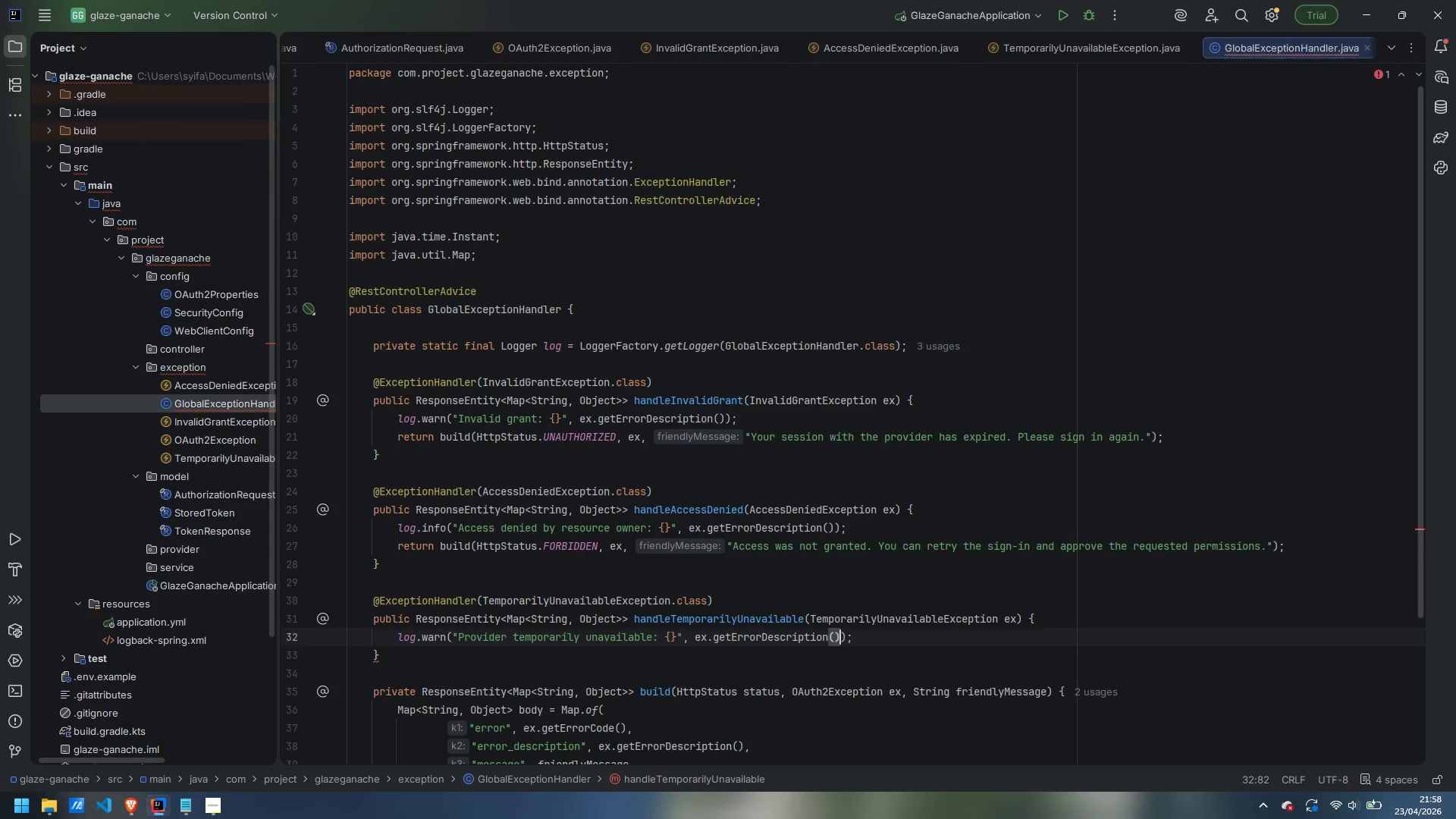 
key(ArrowRight)
 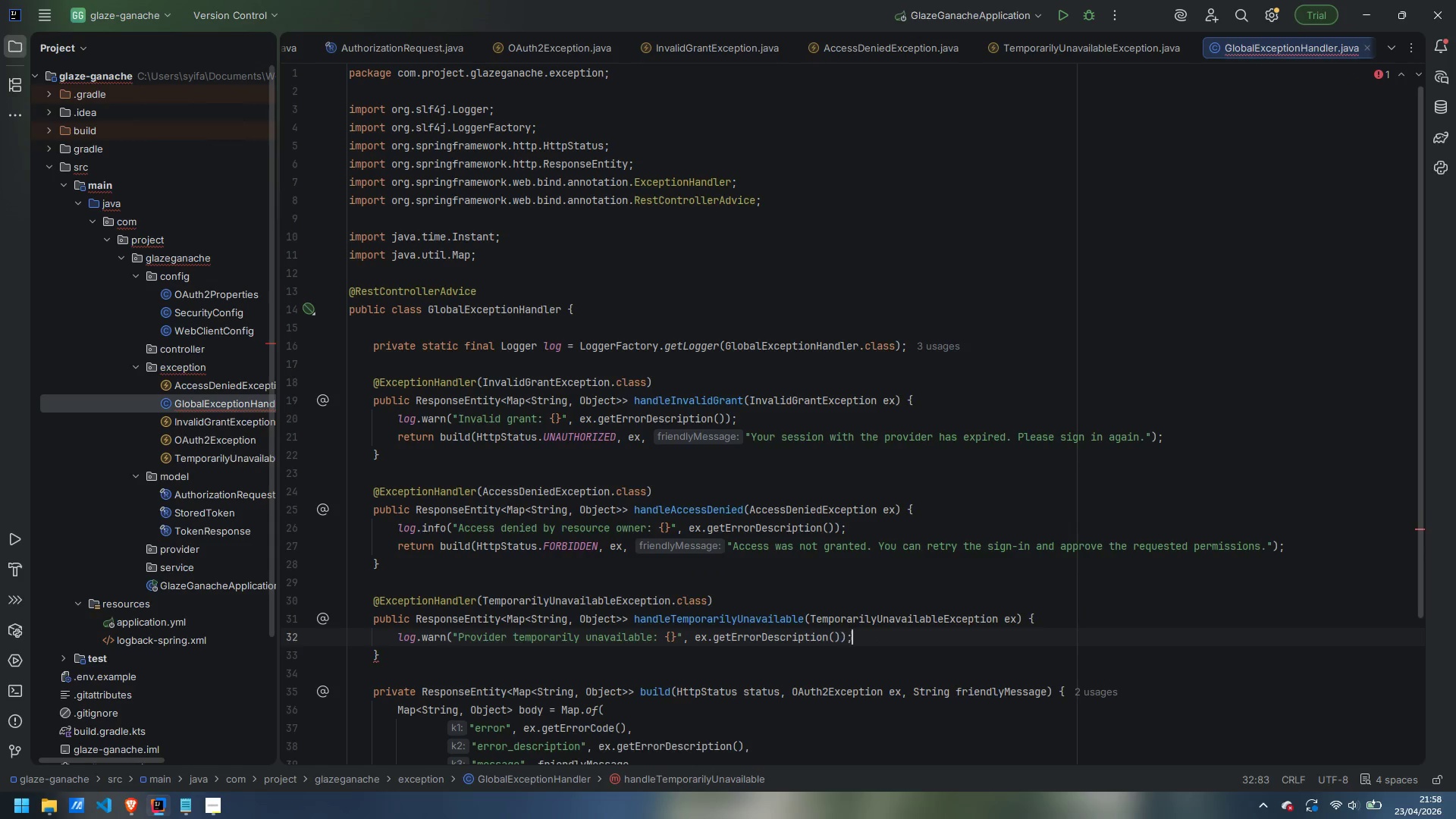 
key(ArrowRight)
 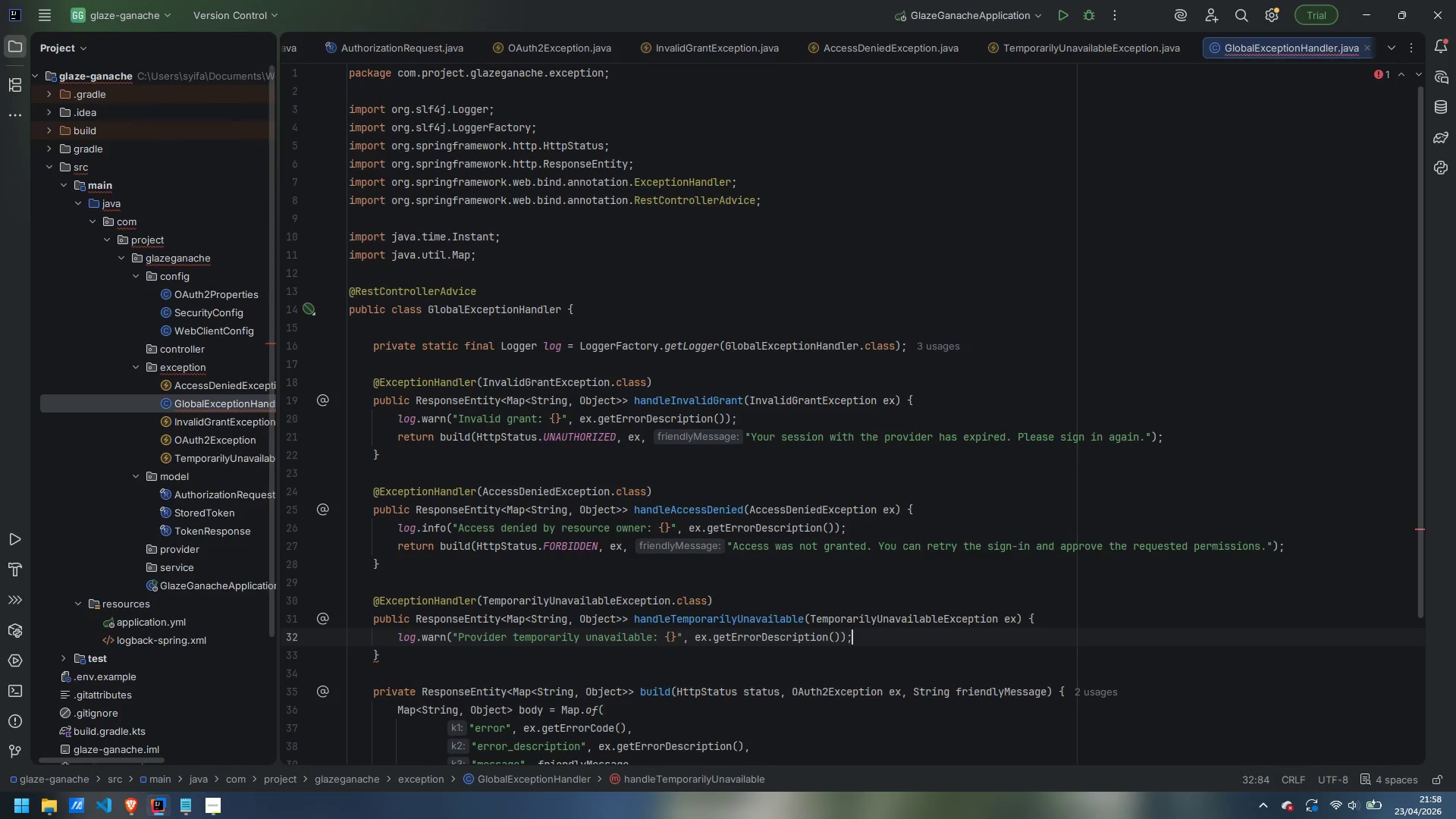 
key(Enter)
 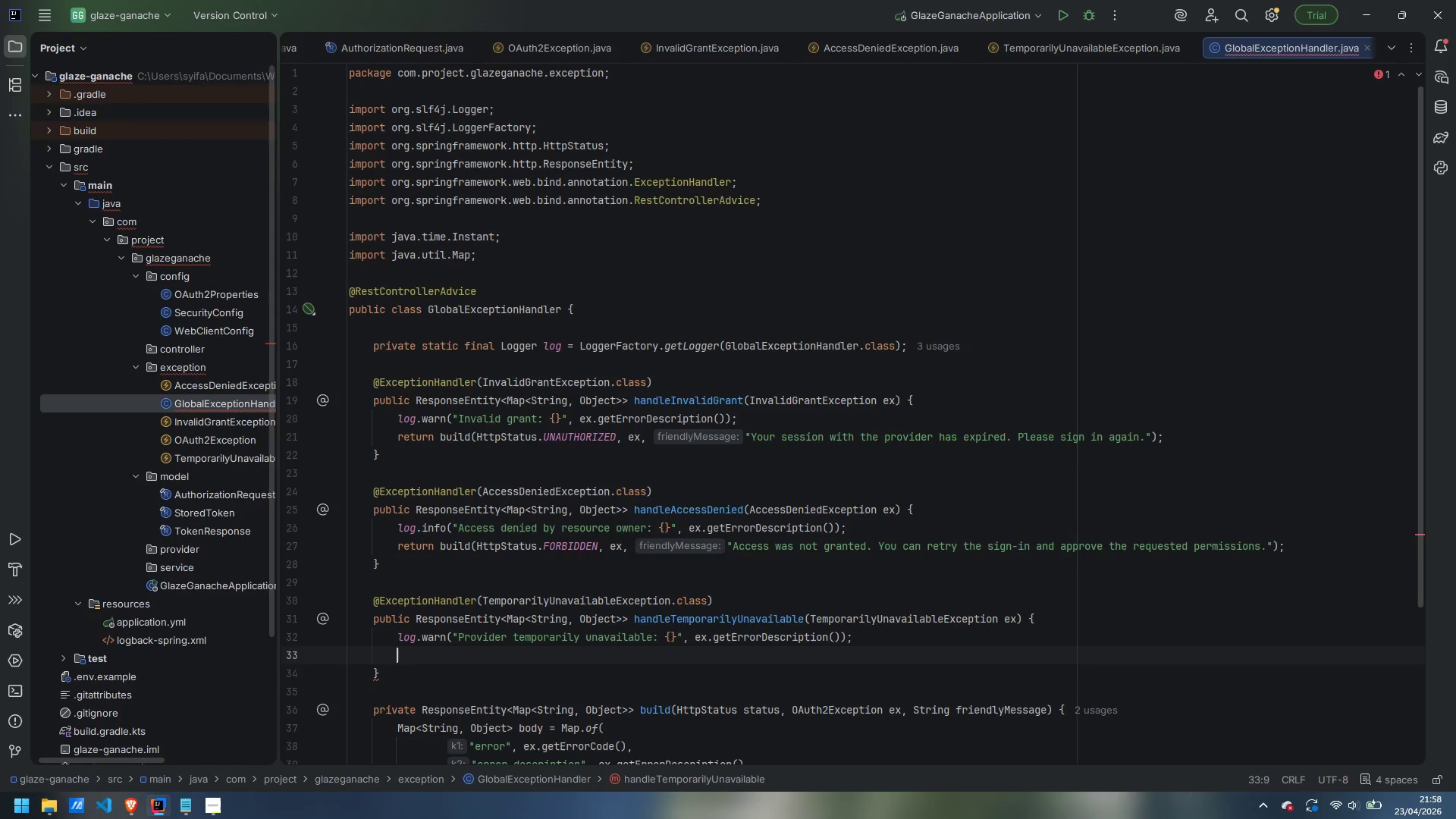 
type(return build(HttpStatus.SERVICE))
key(Backspace)
type())
 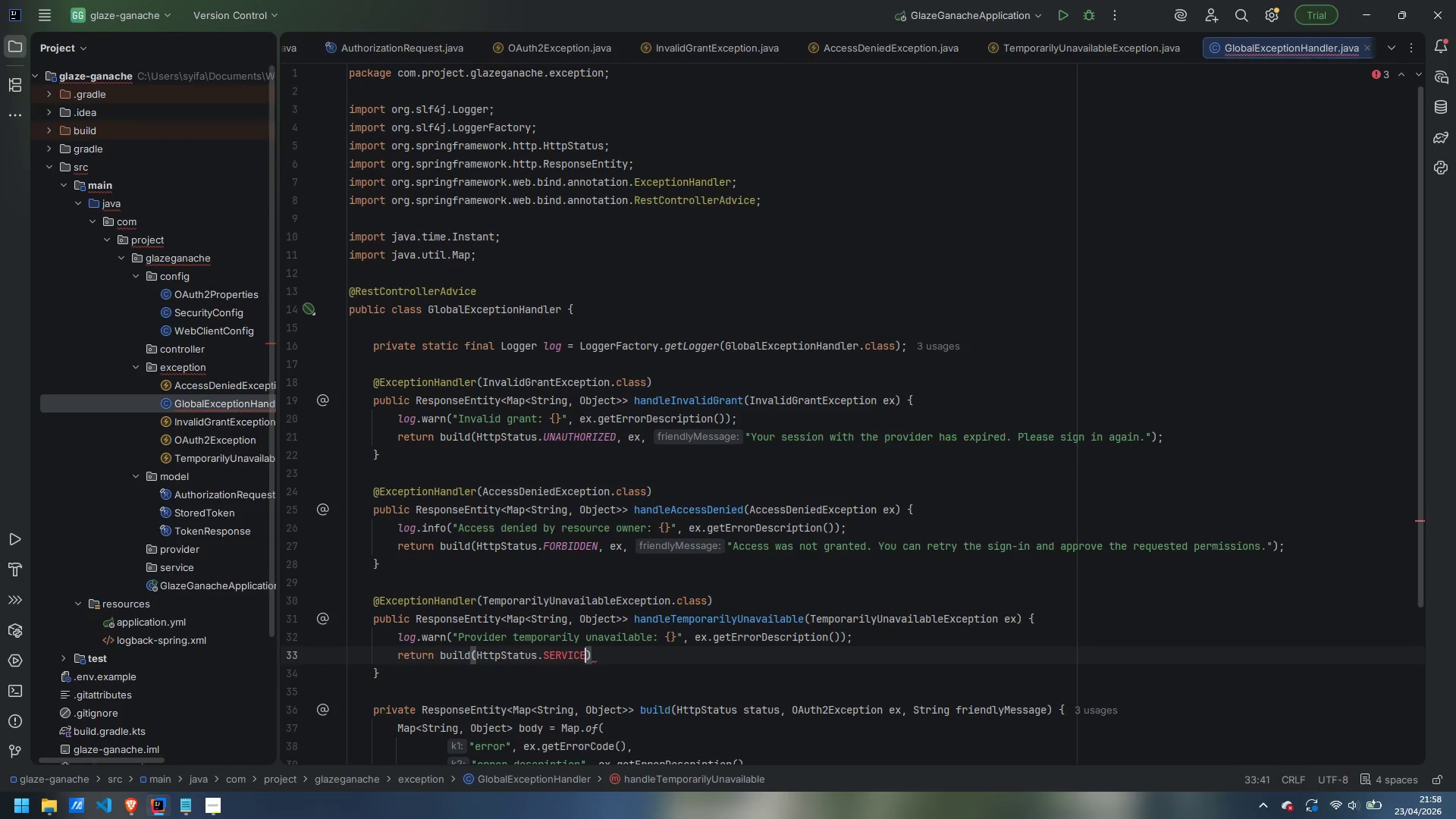 
 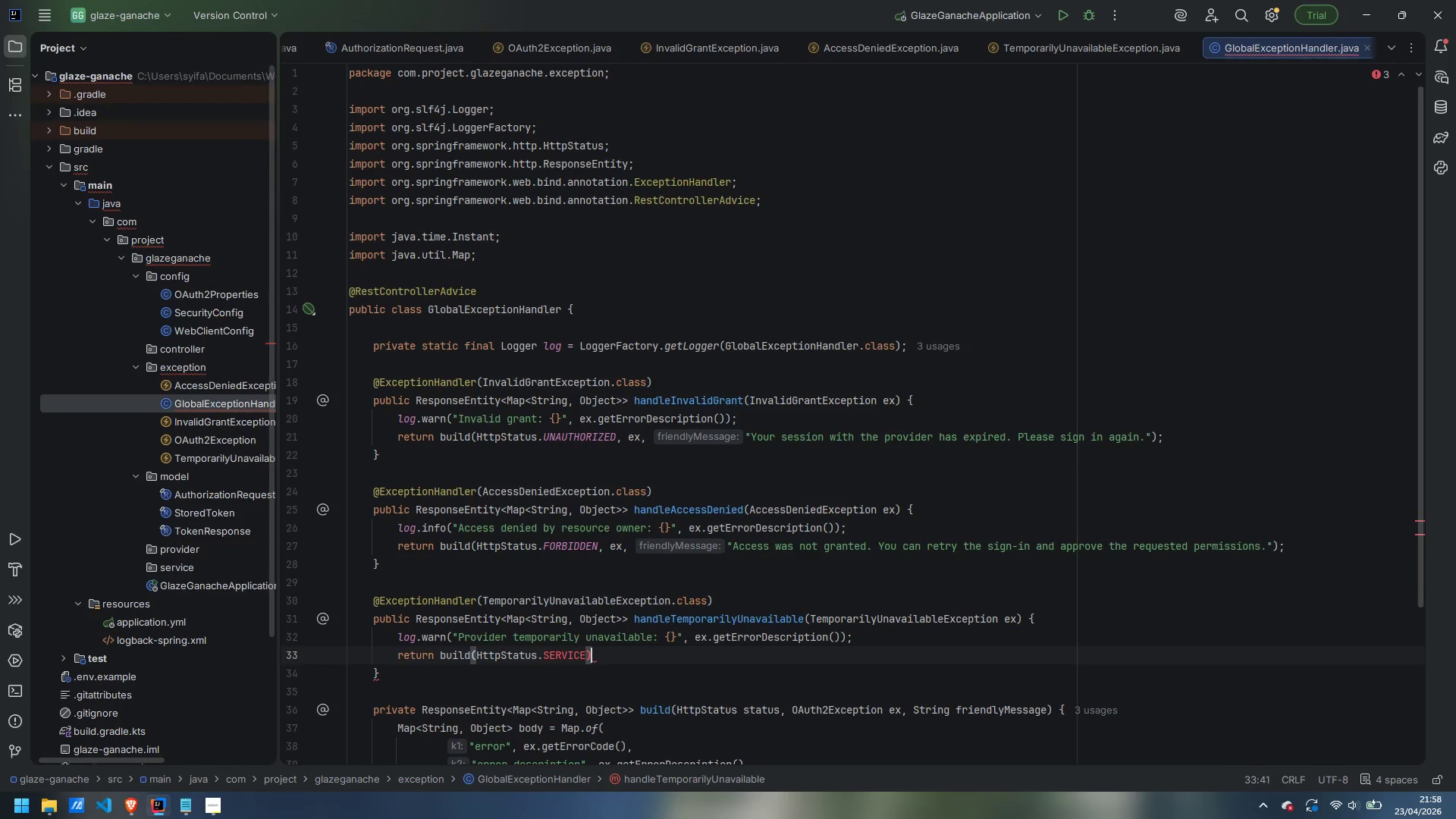 
key(ArrowLeft)
 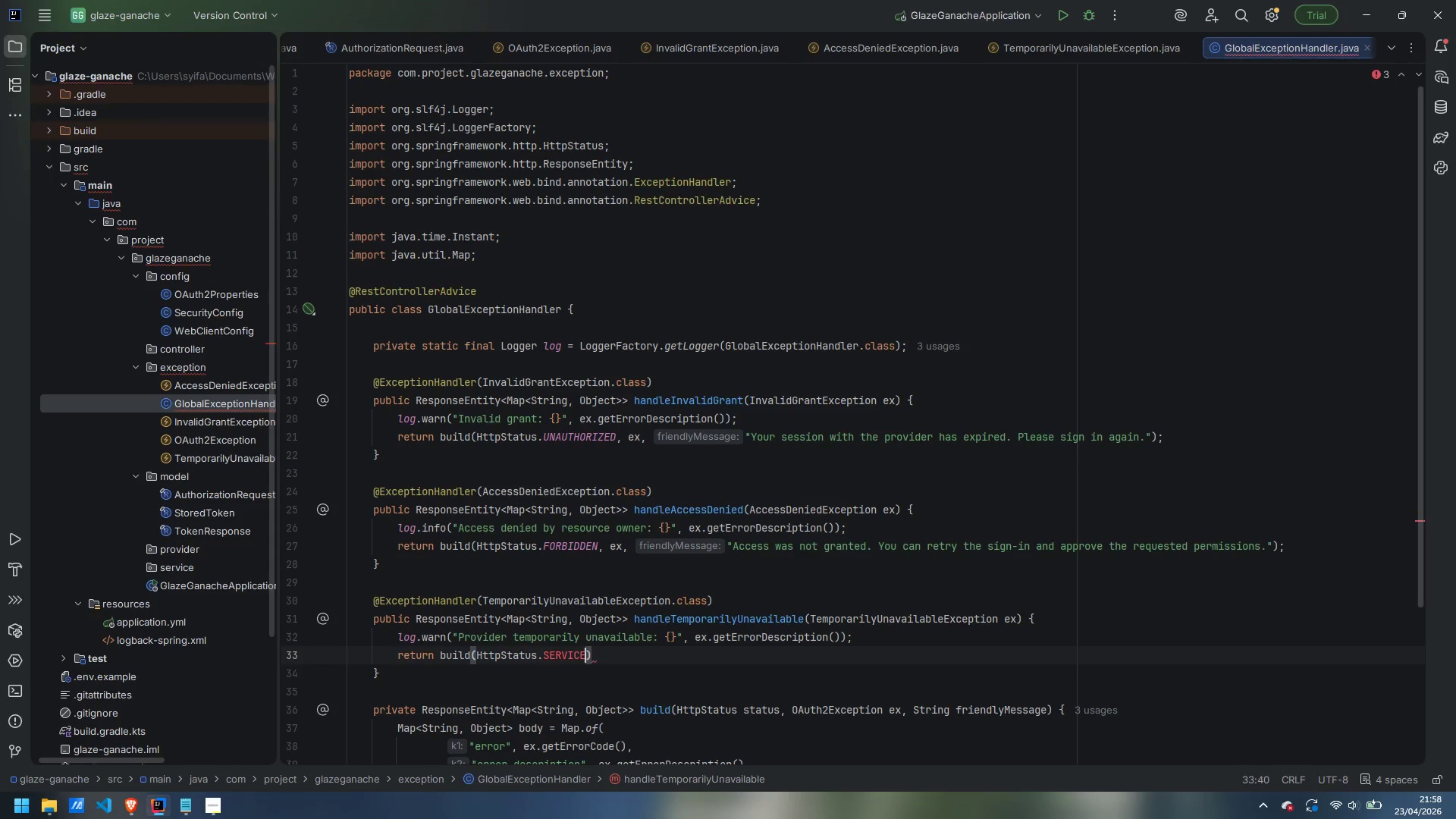 
type(_UNAVAB)
key(Backspace)
type(ILABLE, ex, "The logistics provider is bre)
key(Backspace)
type(iefly unavailable. Please try agani )
key(Backspace)
key(Backspace)
type( )
key(Backspace)
key(Backspace)
type(in in a ferw )
key(Backspace)
key(Backspace)
key(Backspace)
type(w seconds.)
 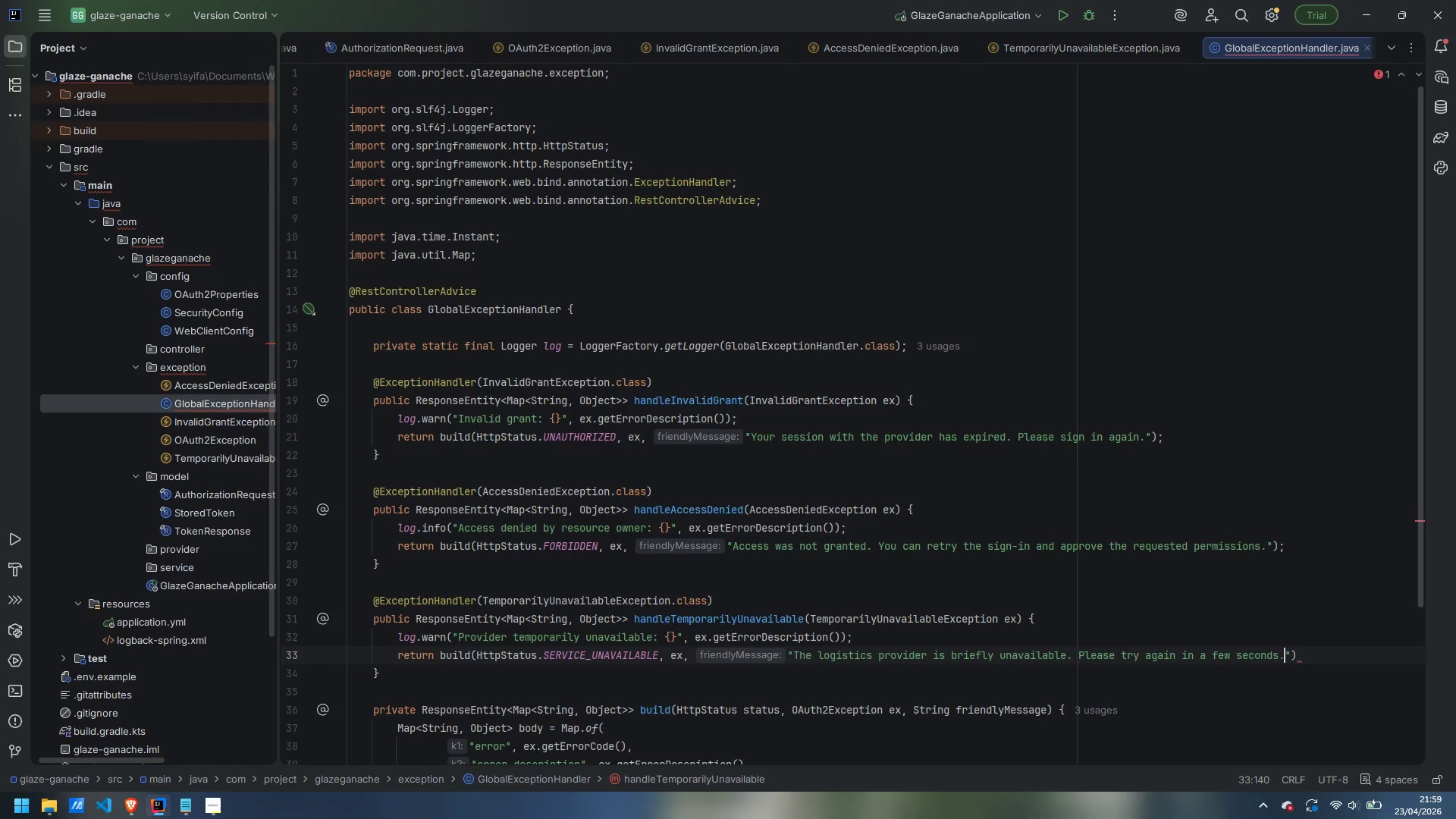 
key(ArrowRight)
 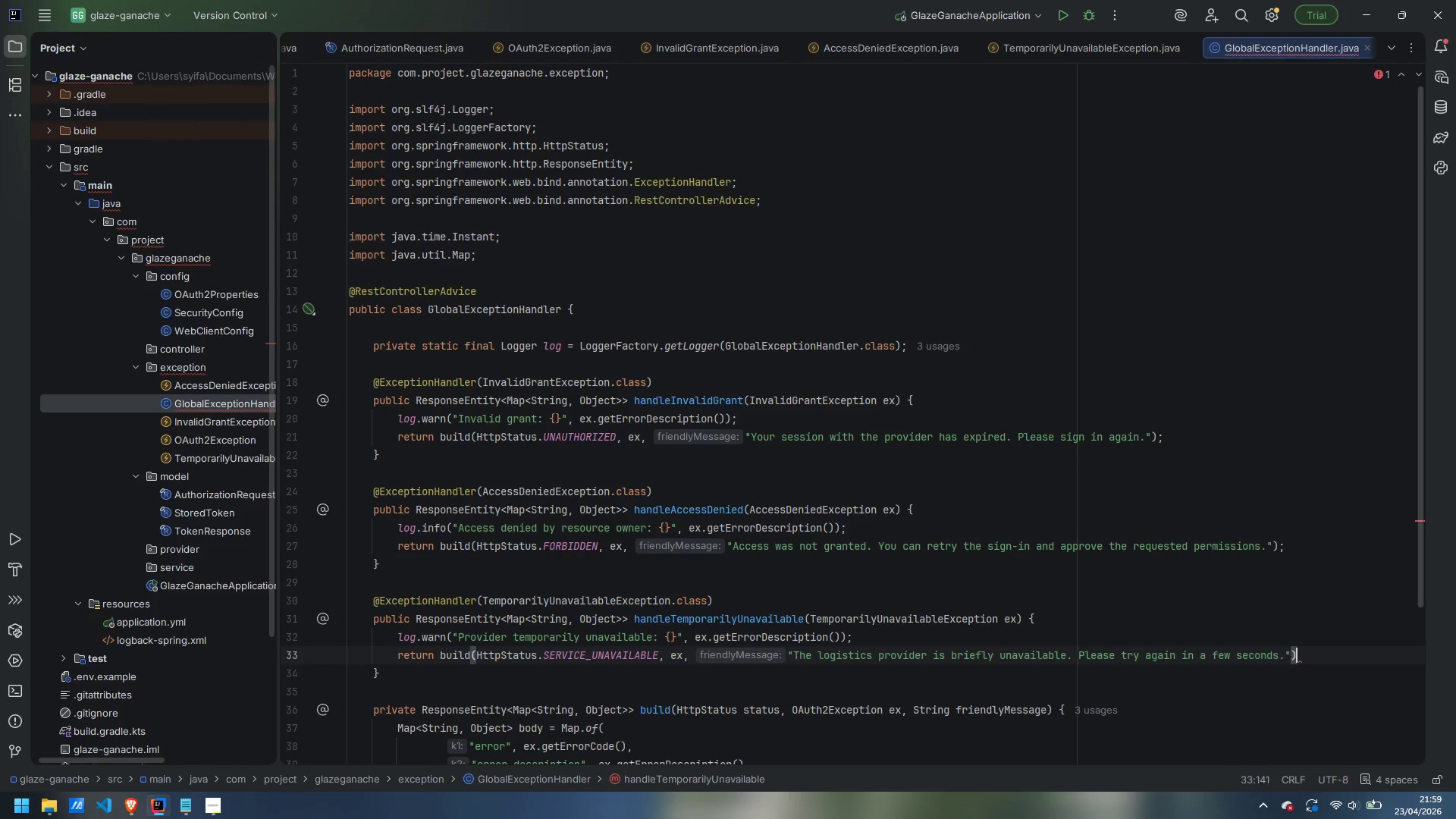 
key(ArrowRight)
 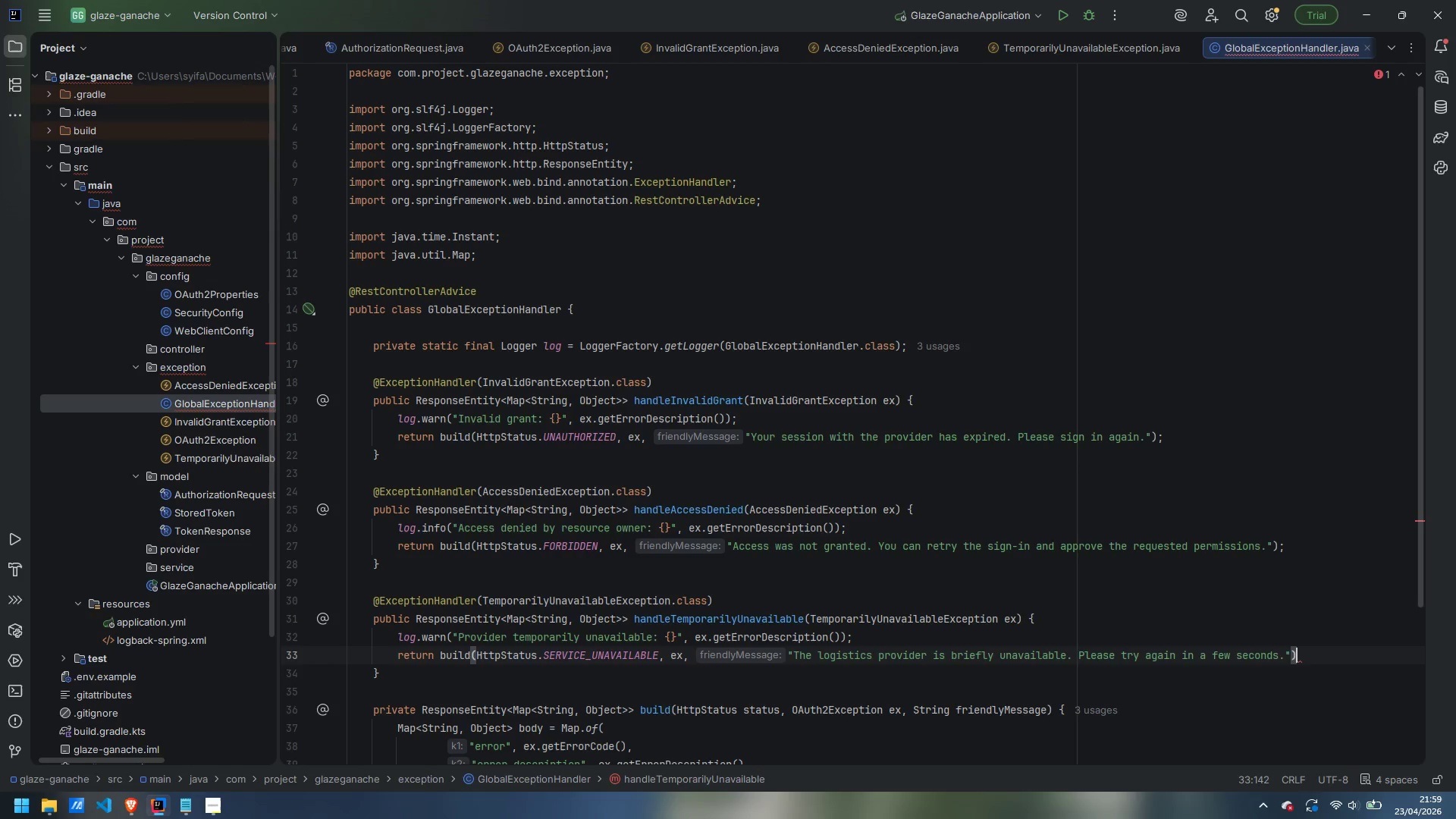 
key(Semicolon)
 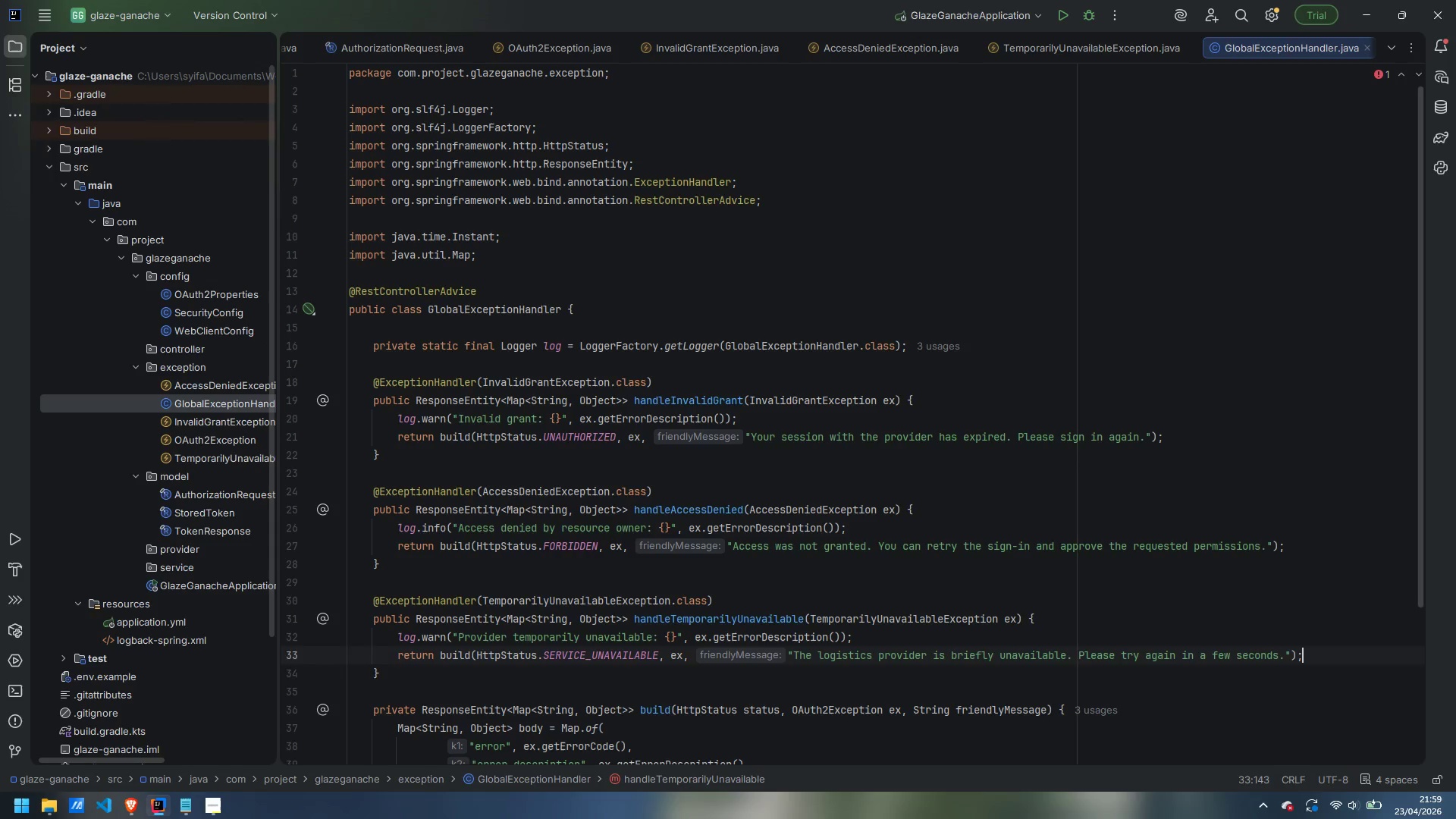 
key(ArrowDown)
 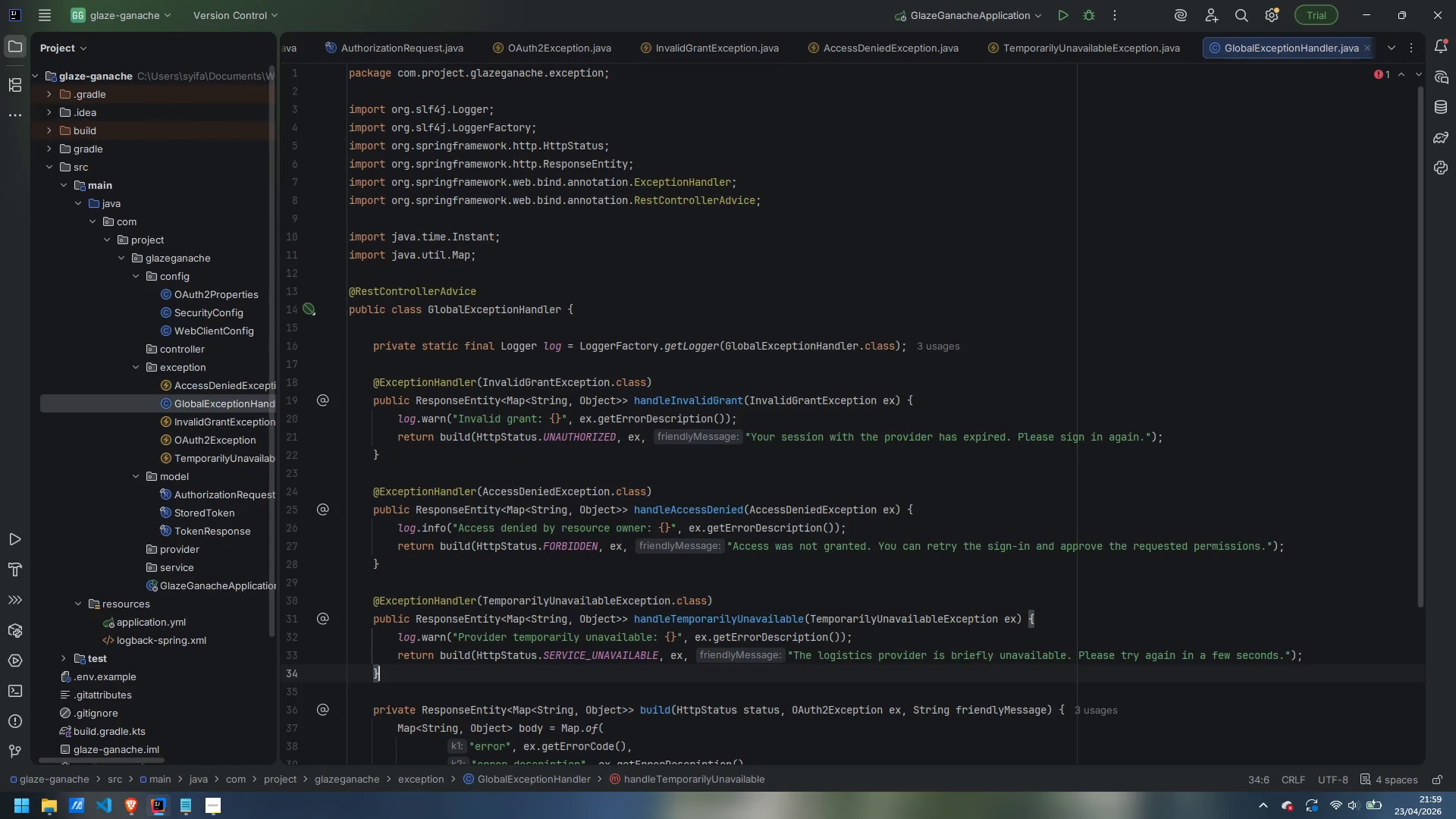 
key(Enter)
 